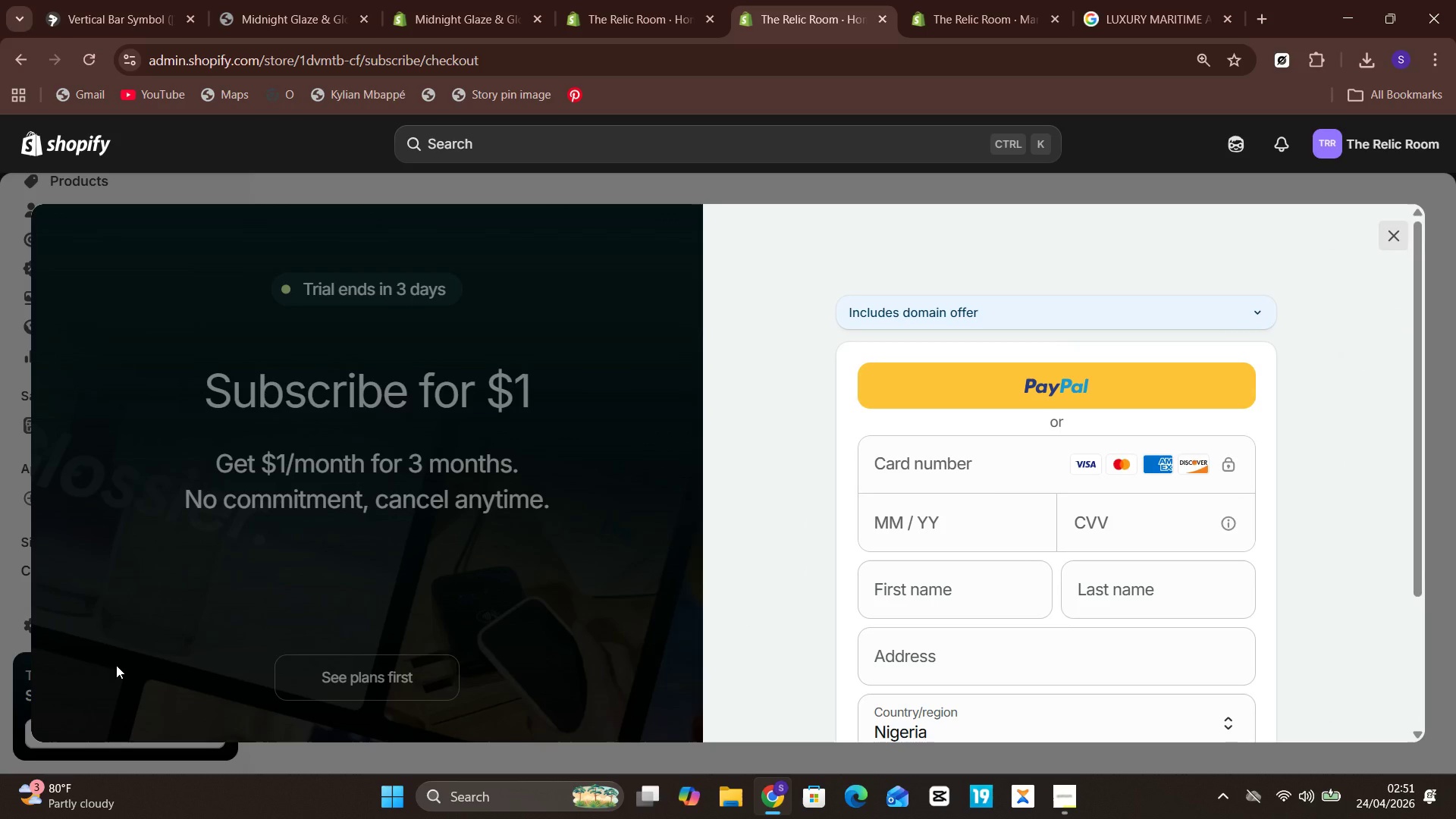 
wait(12.55)
 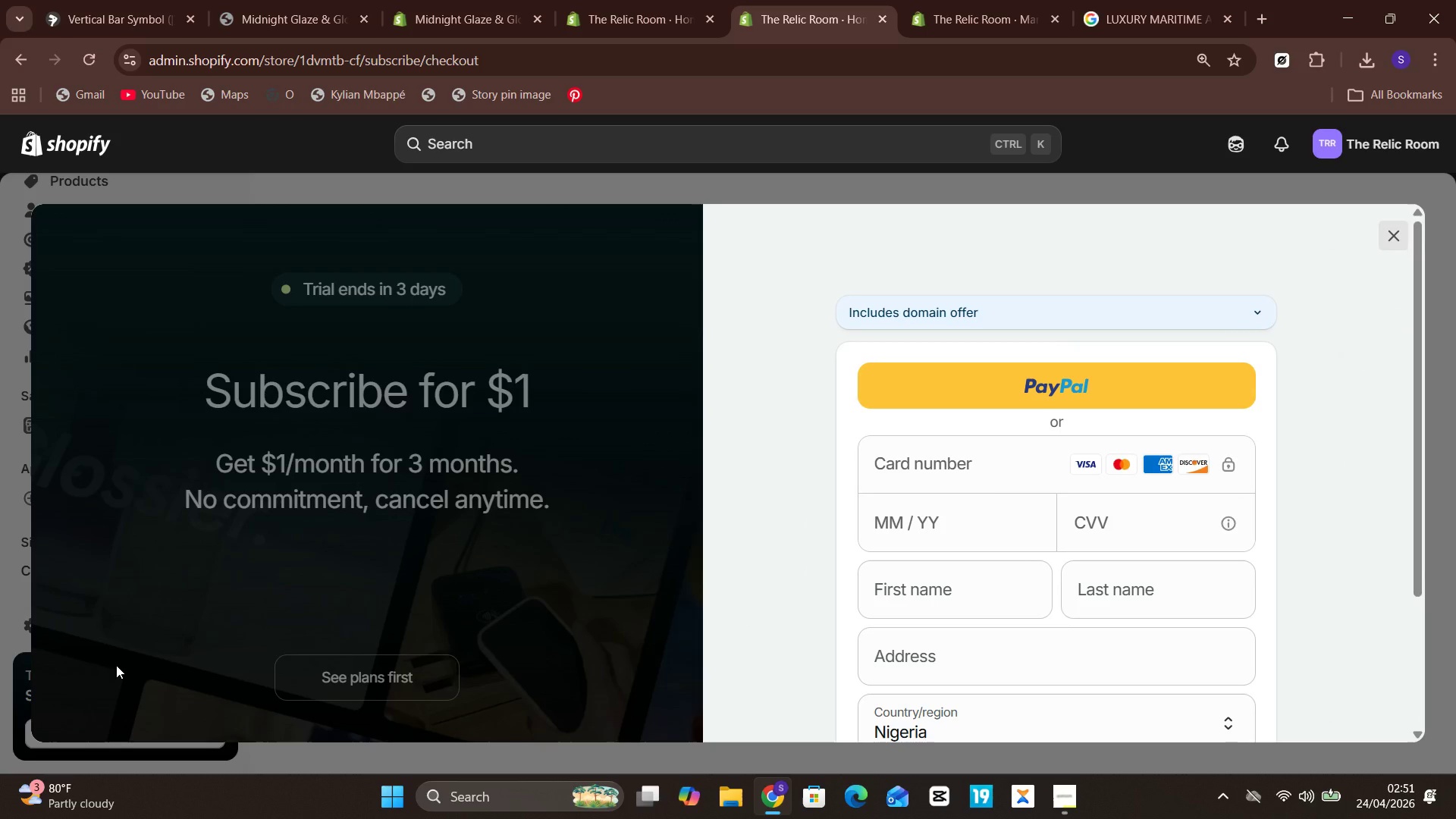 
left_click([116, 665])
 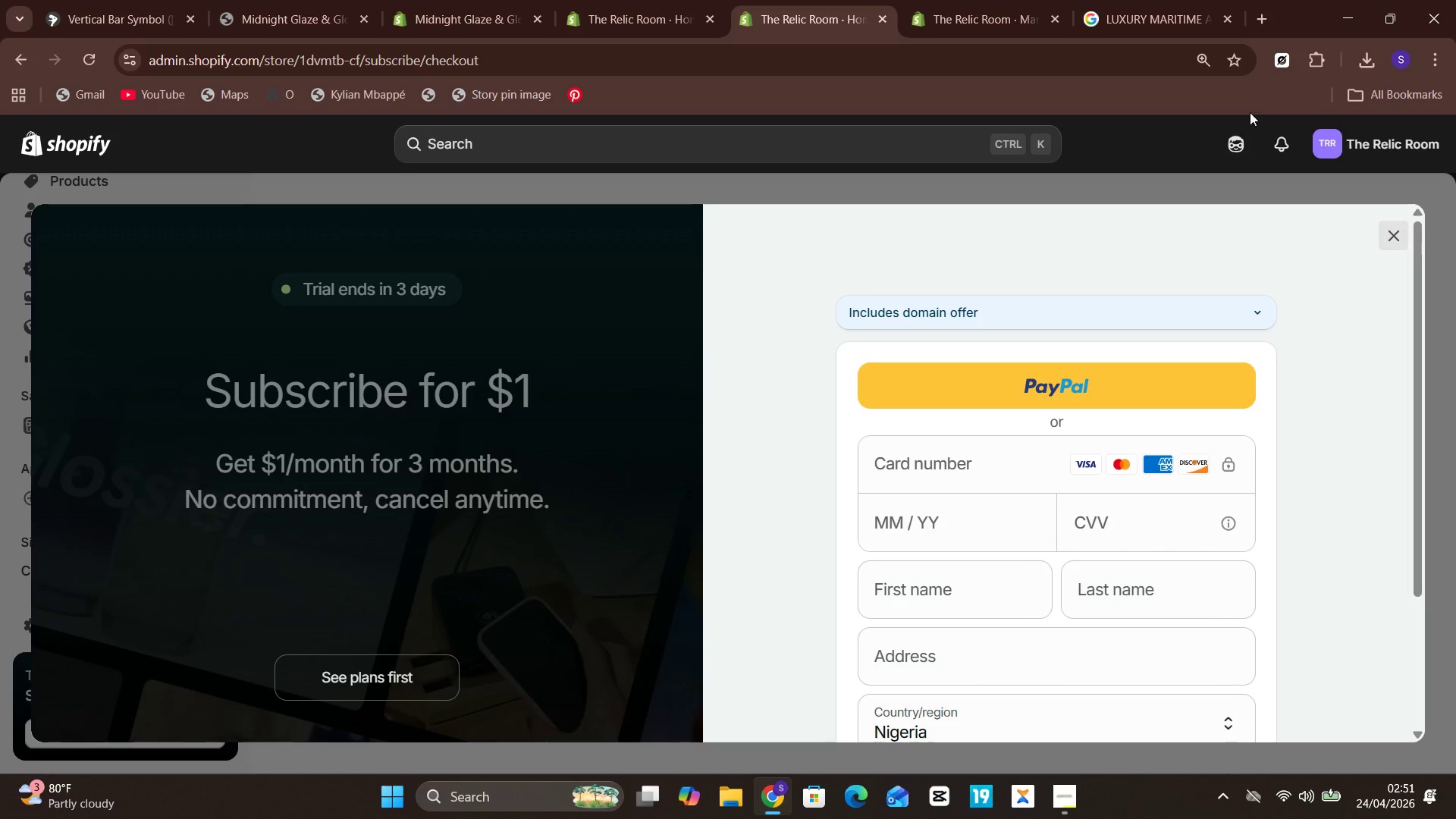 
wait(7.84)
 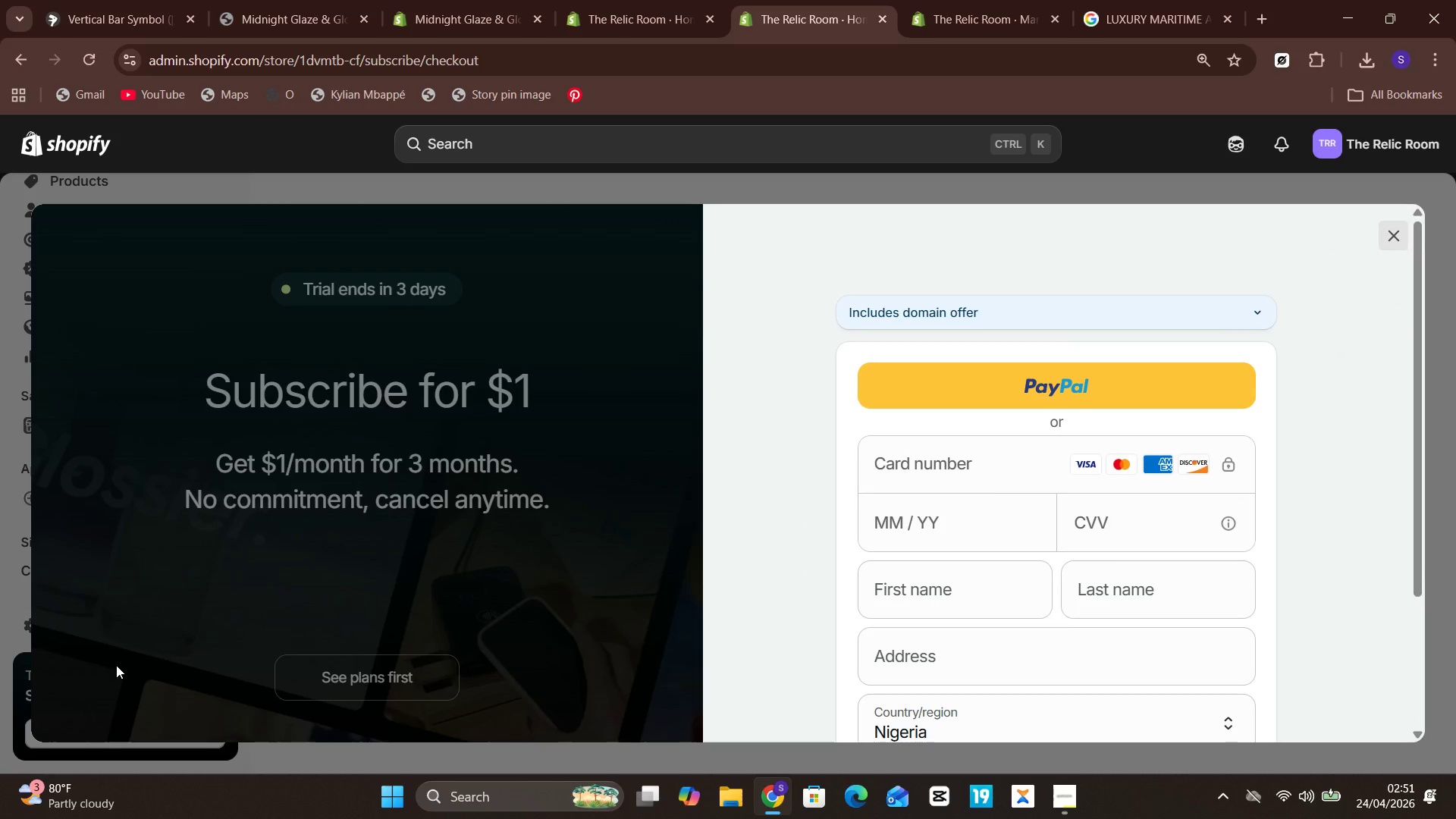 
left_click([1401, 235])
 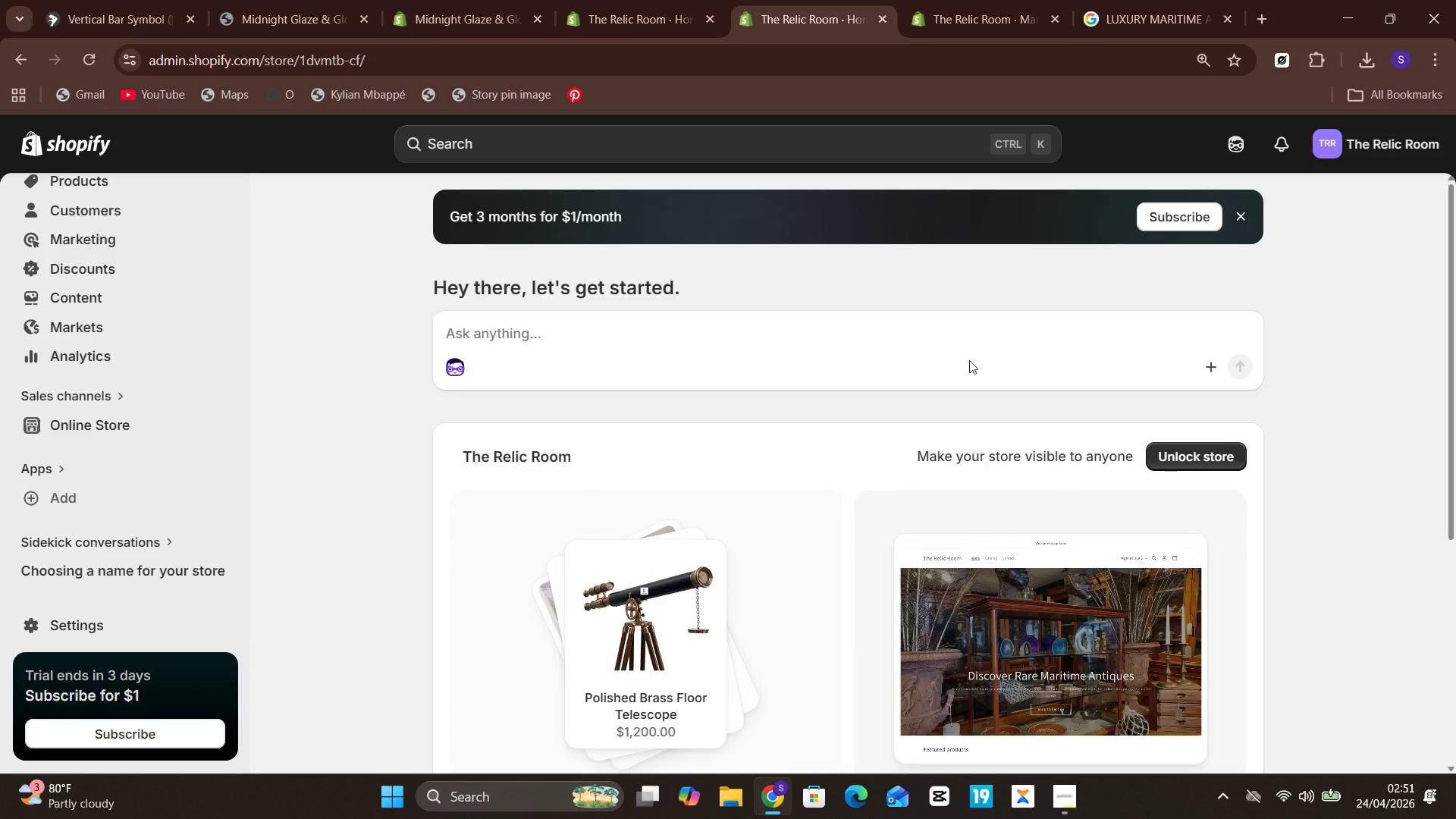 
mouse_move([739, 532])
 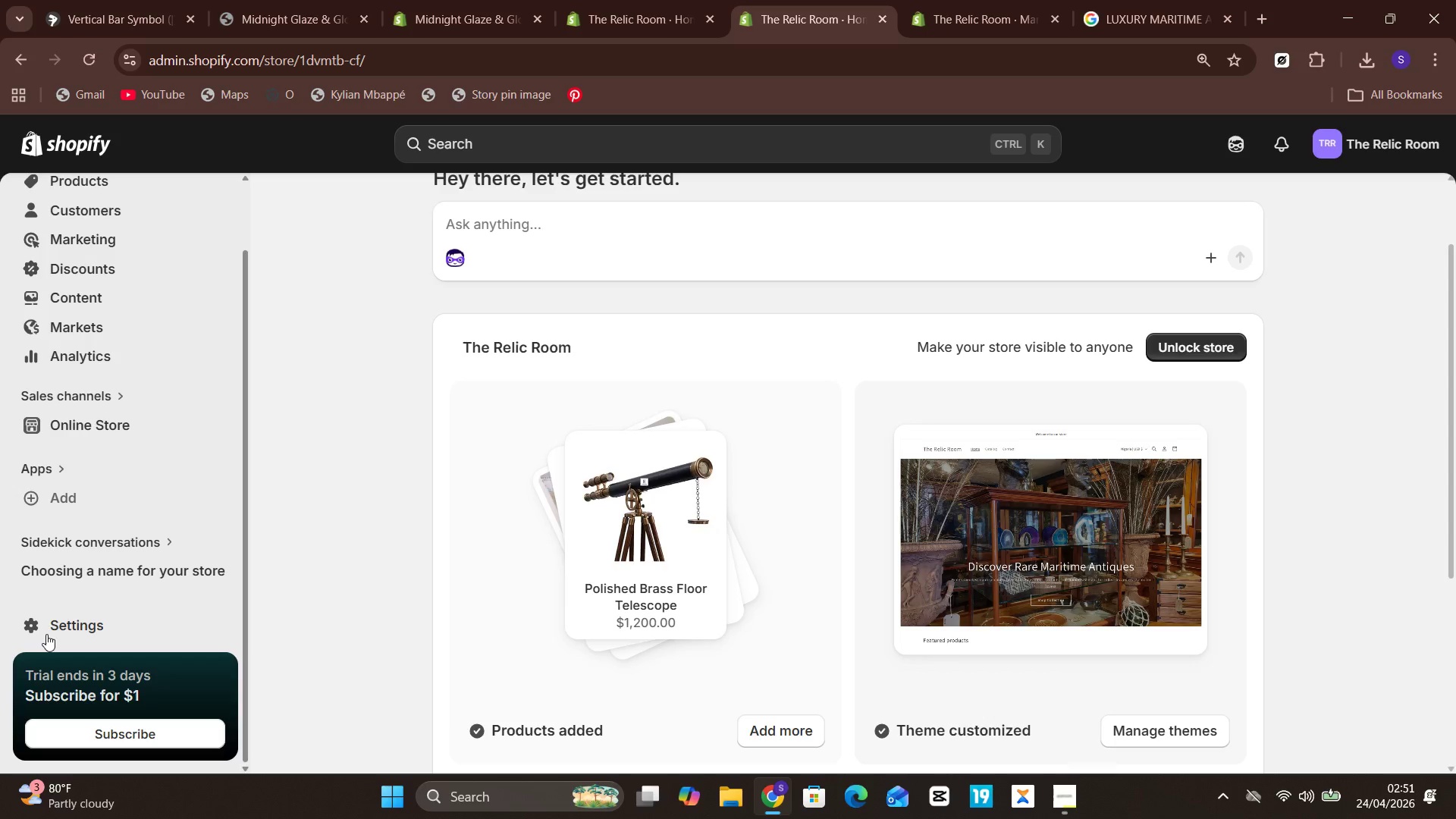 
left_click([48, 620])
 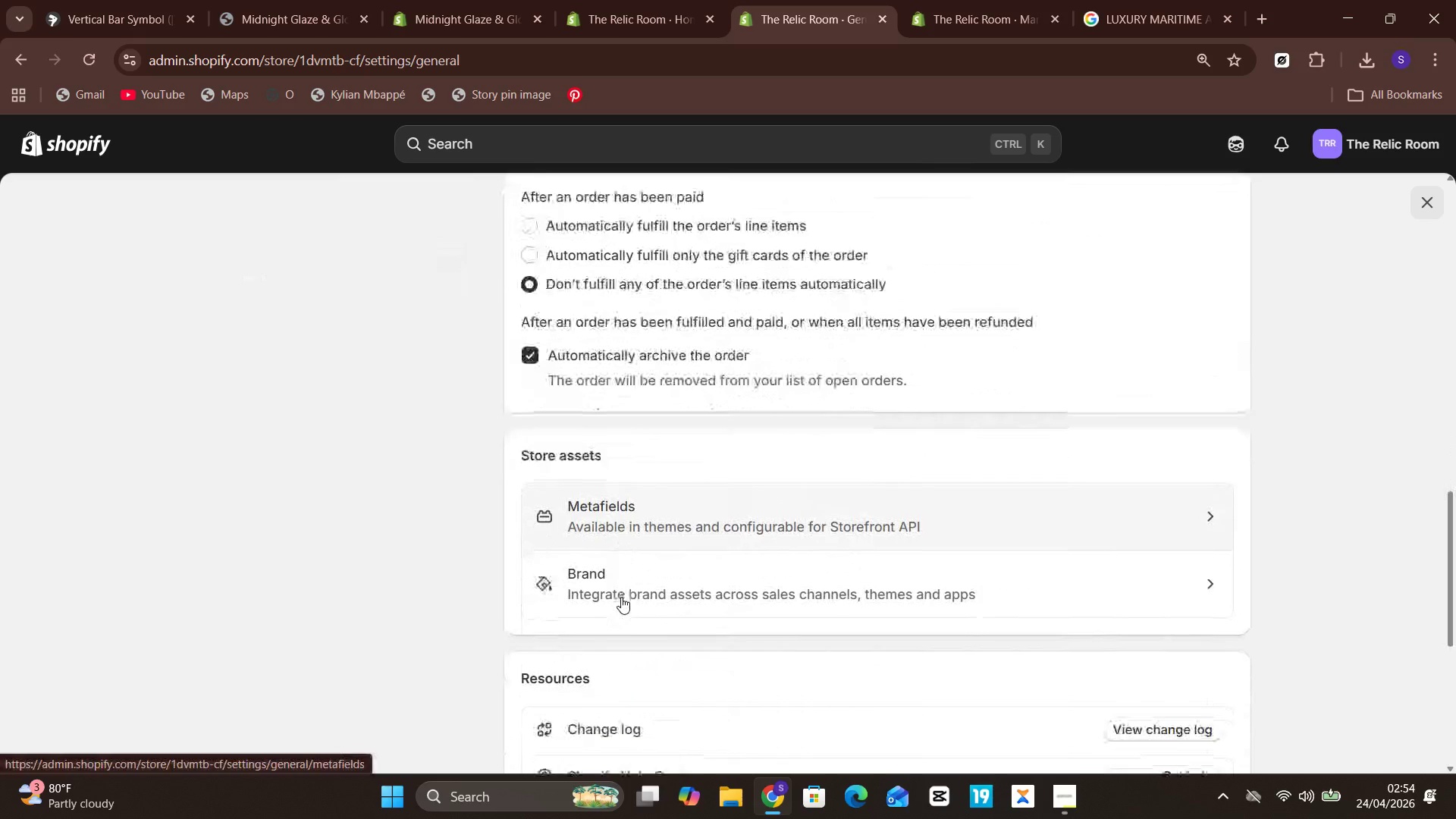 
wait(156.7)
 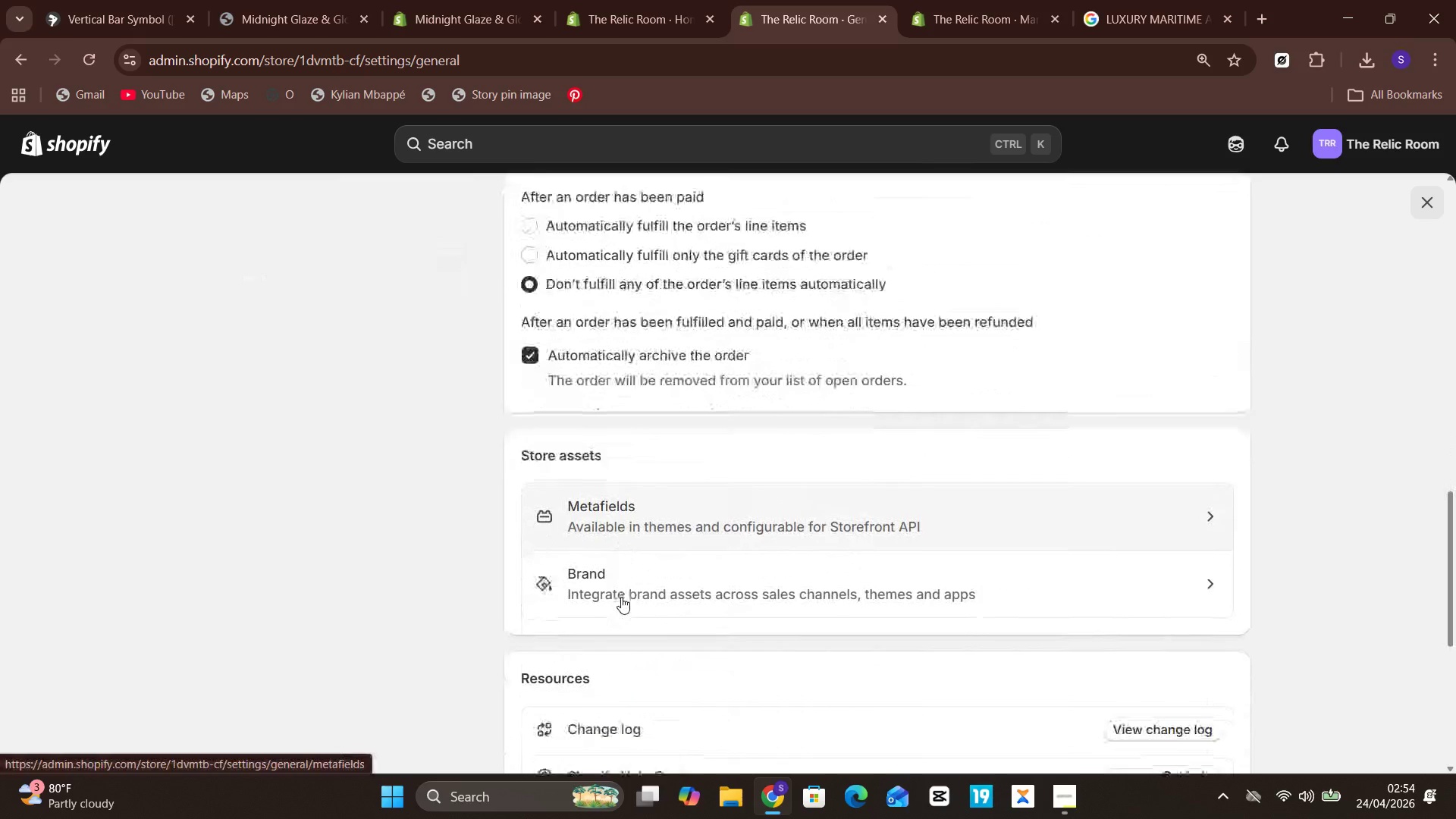 
left_click([325, 573])
 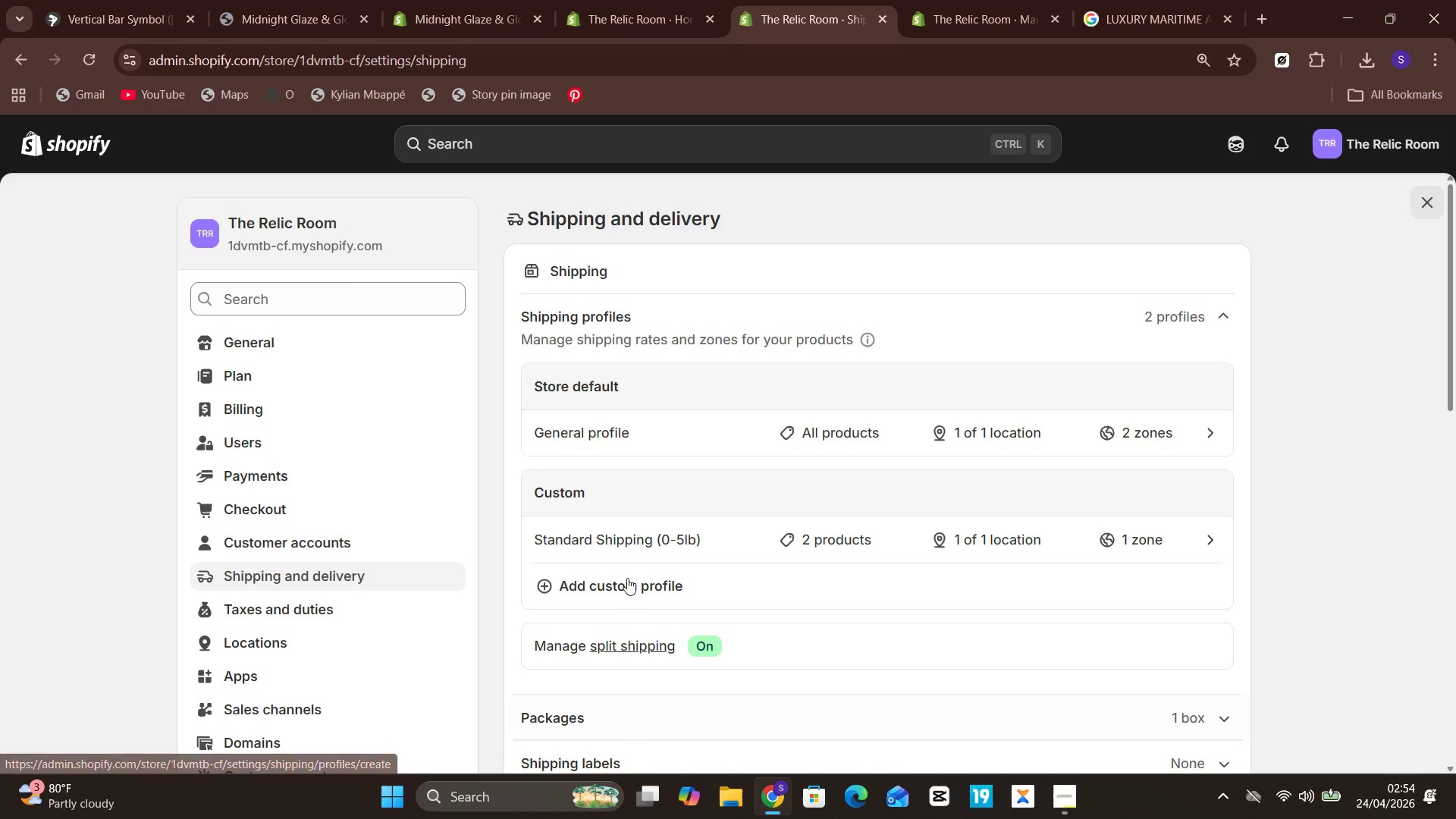 
left_click([625, 542])
 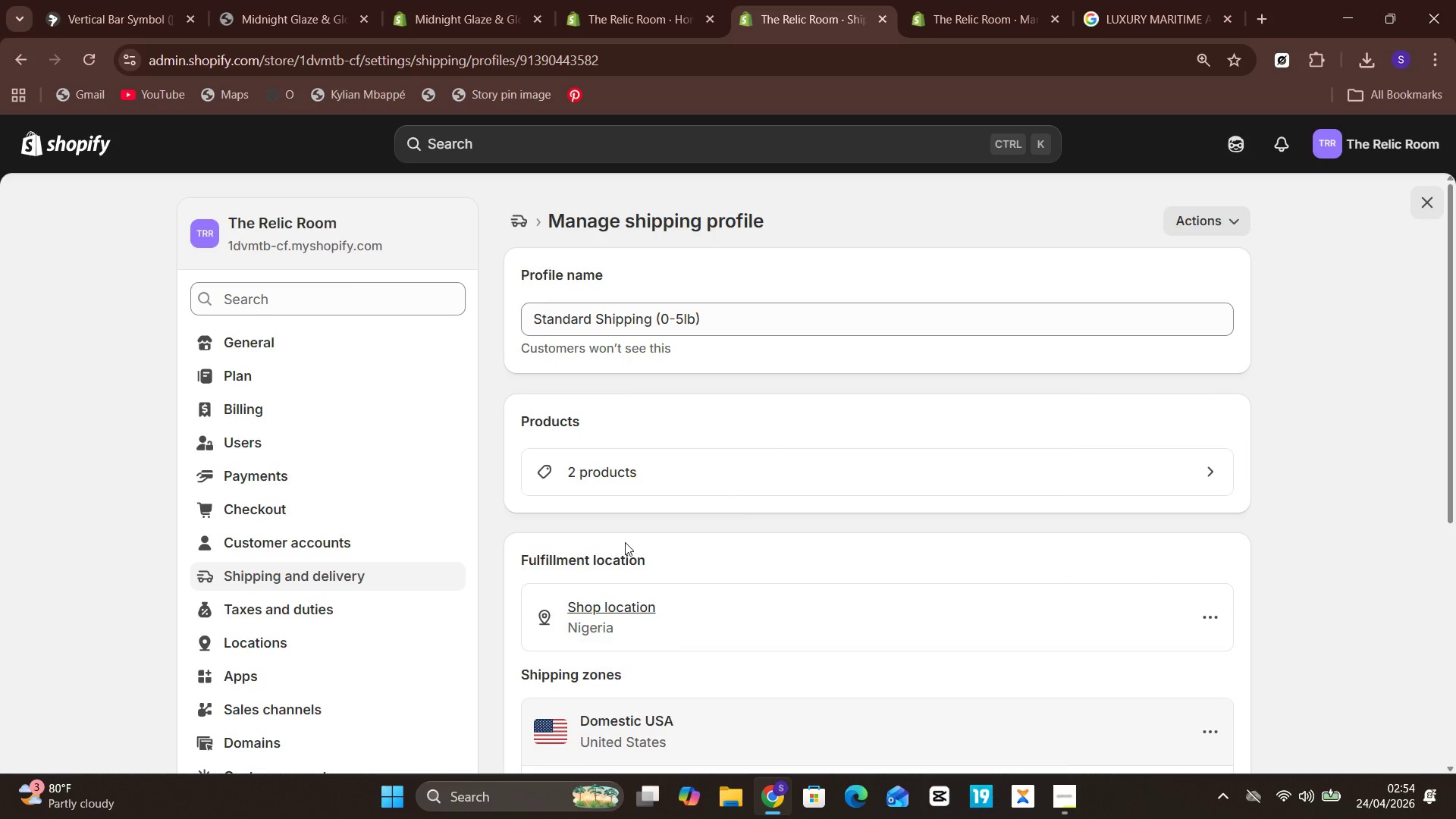 
wait(29.33)
 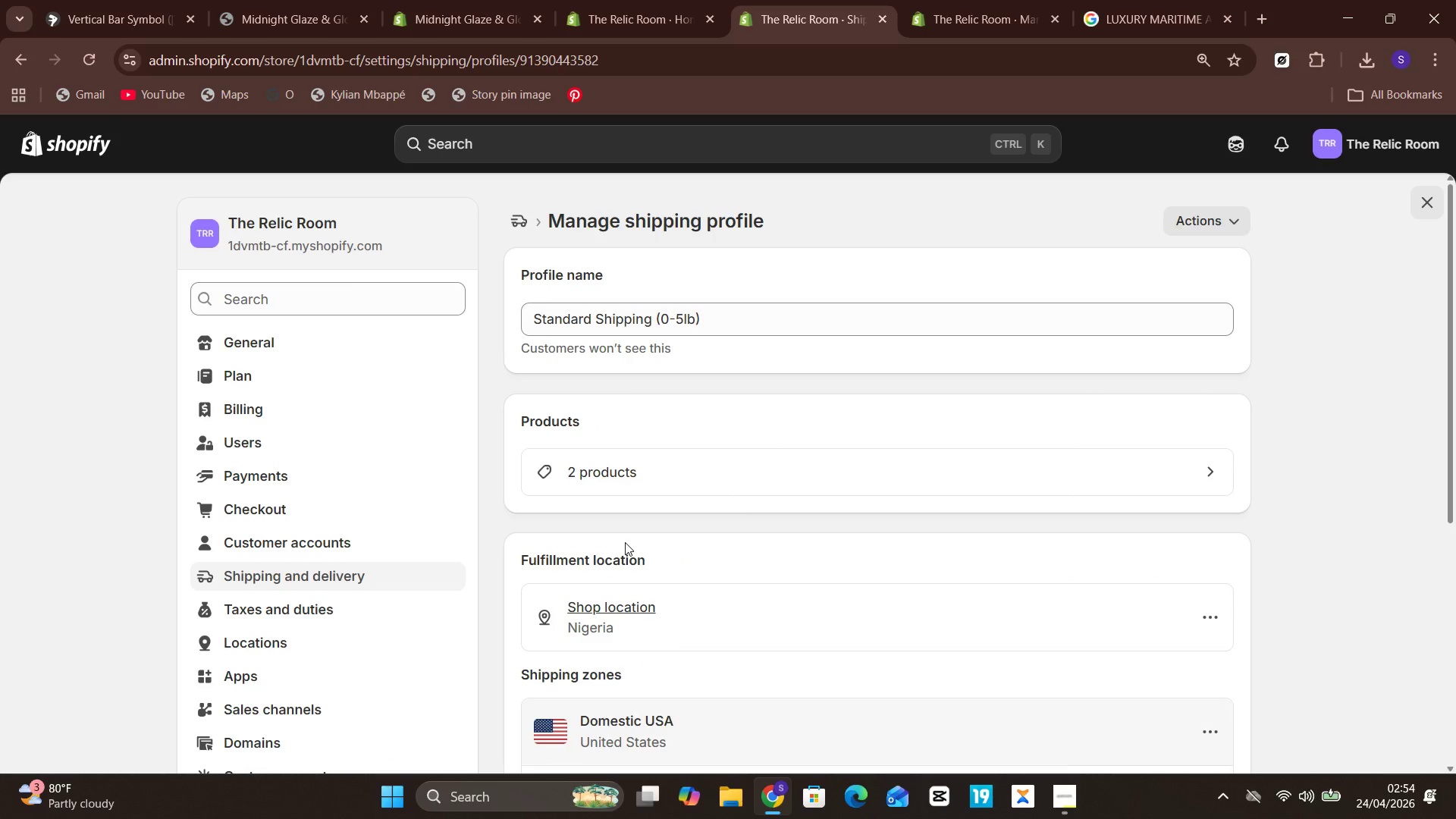 
left_click([623, 678])
 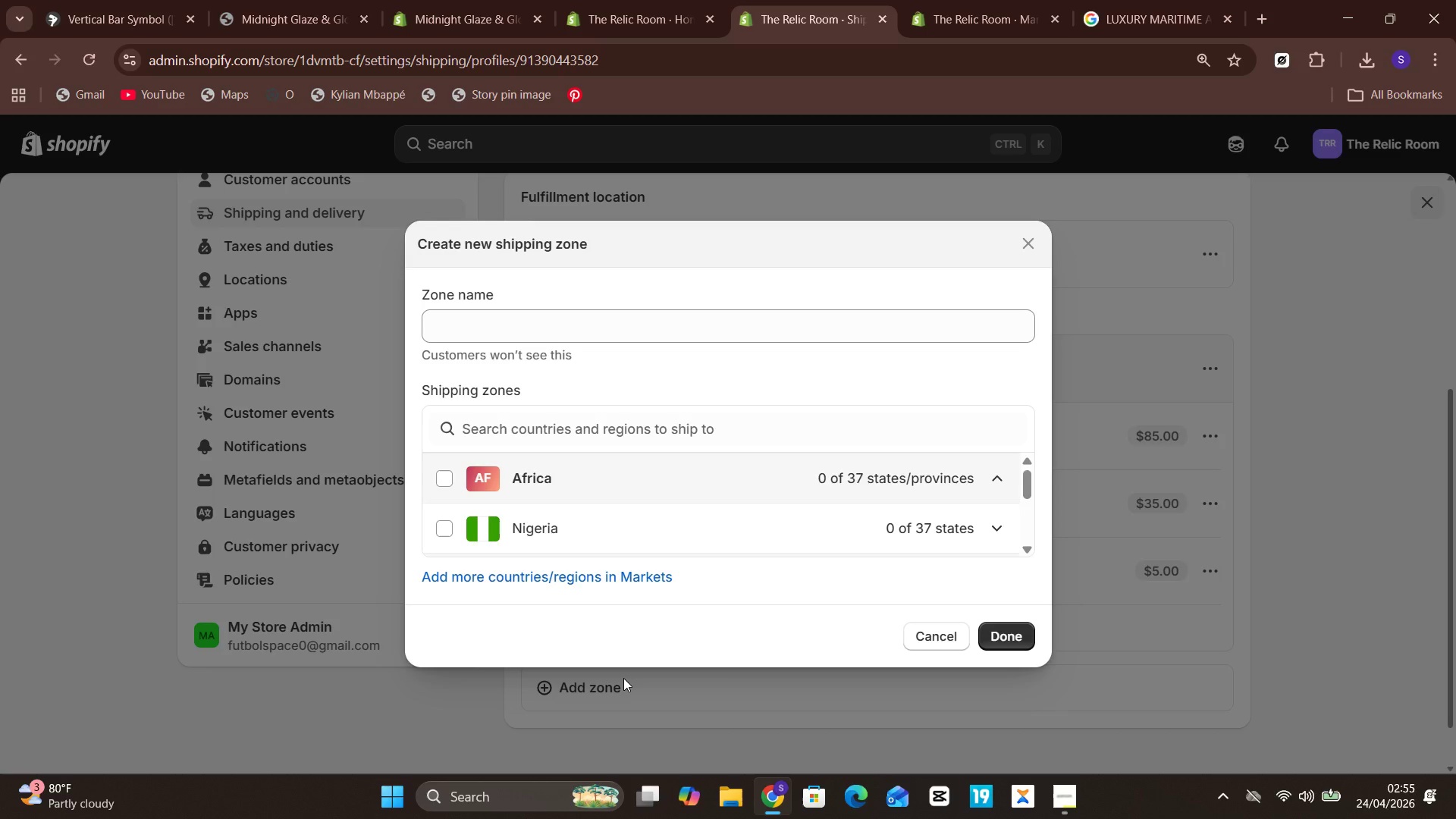 
wait(31.88)
 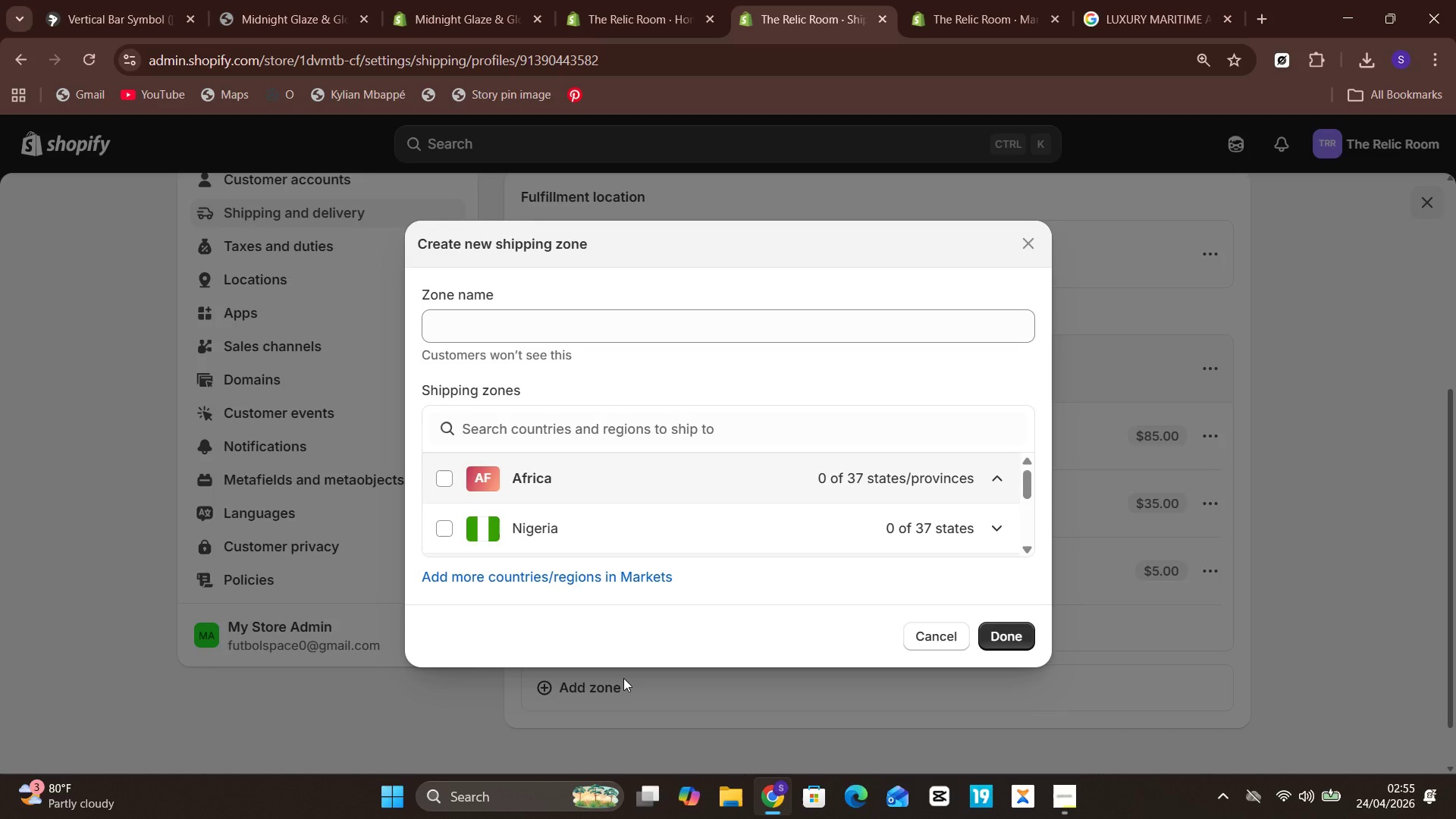 
left_click([677, 328])
 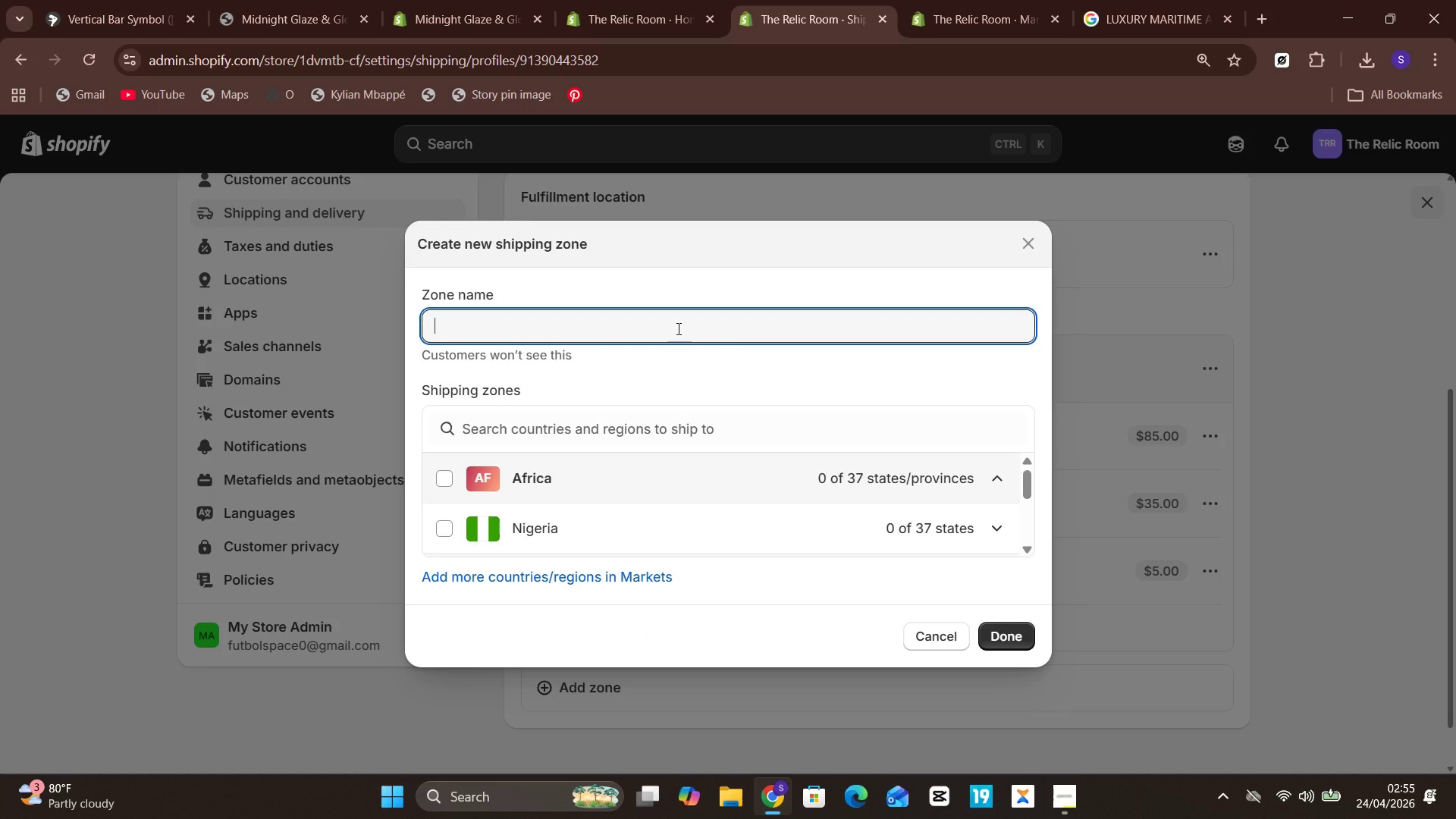 
type(Europe & Austrlalia)
 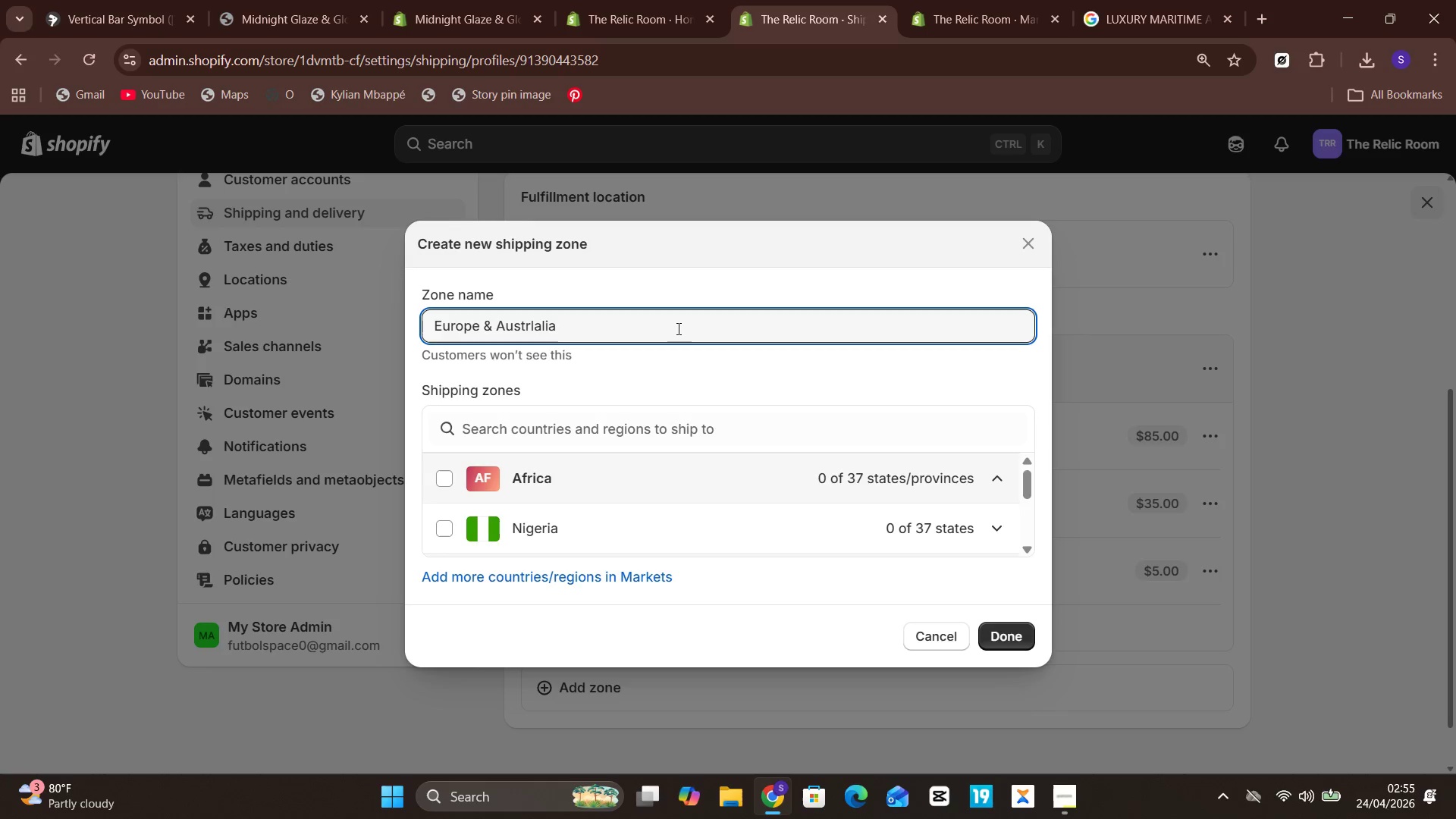 
wait(35.72)
 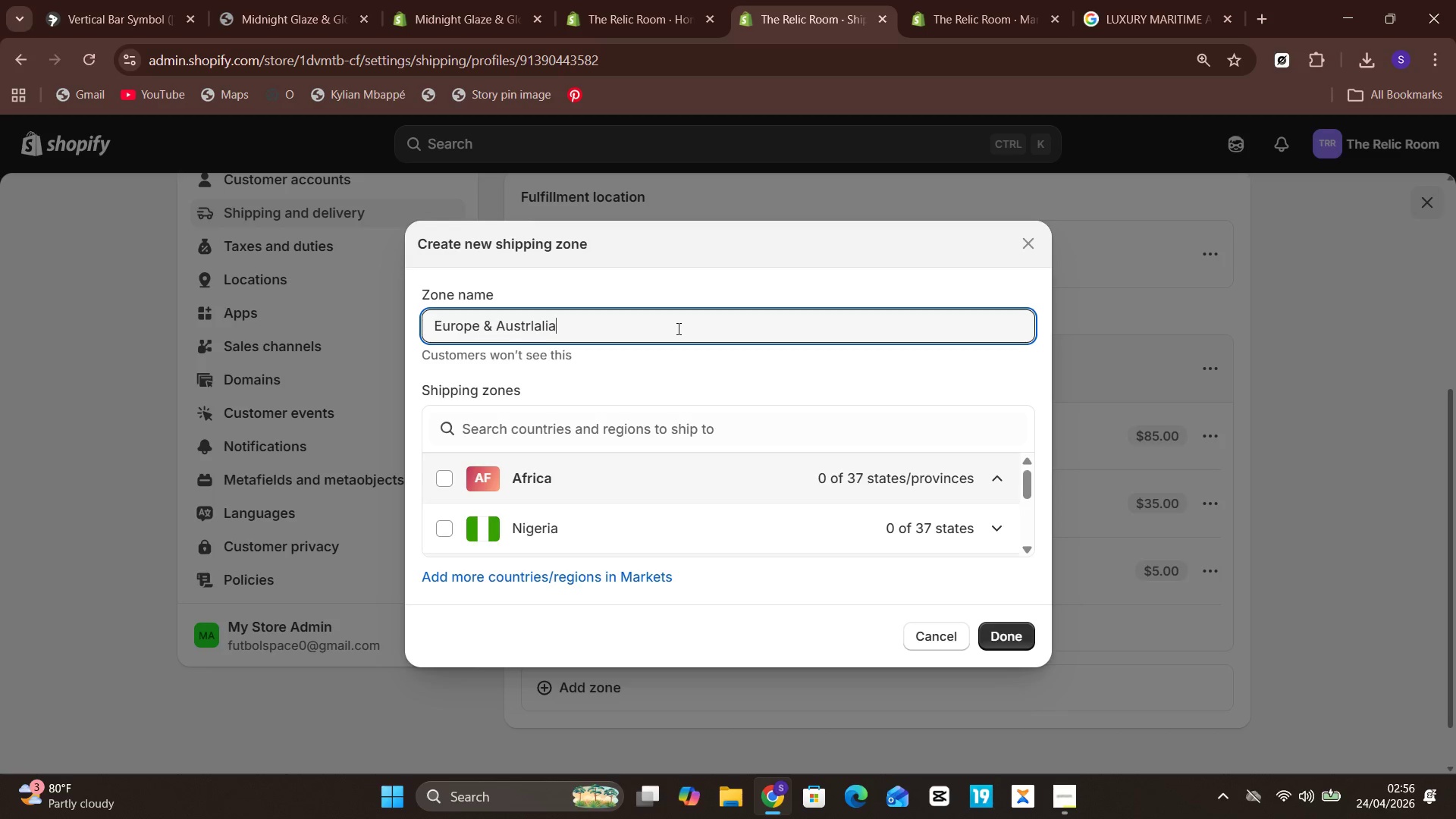 
left_click([501, 582])
 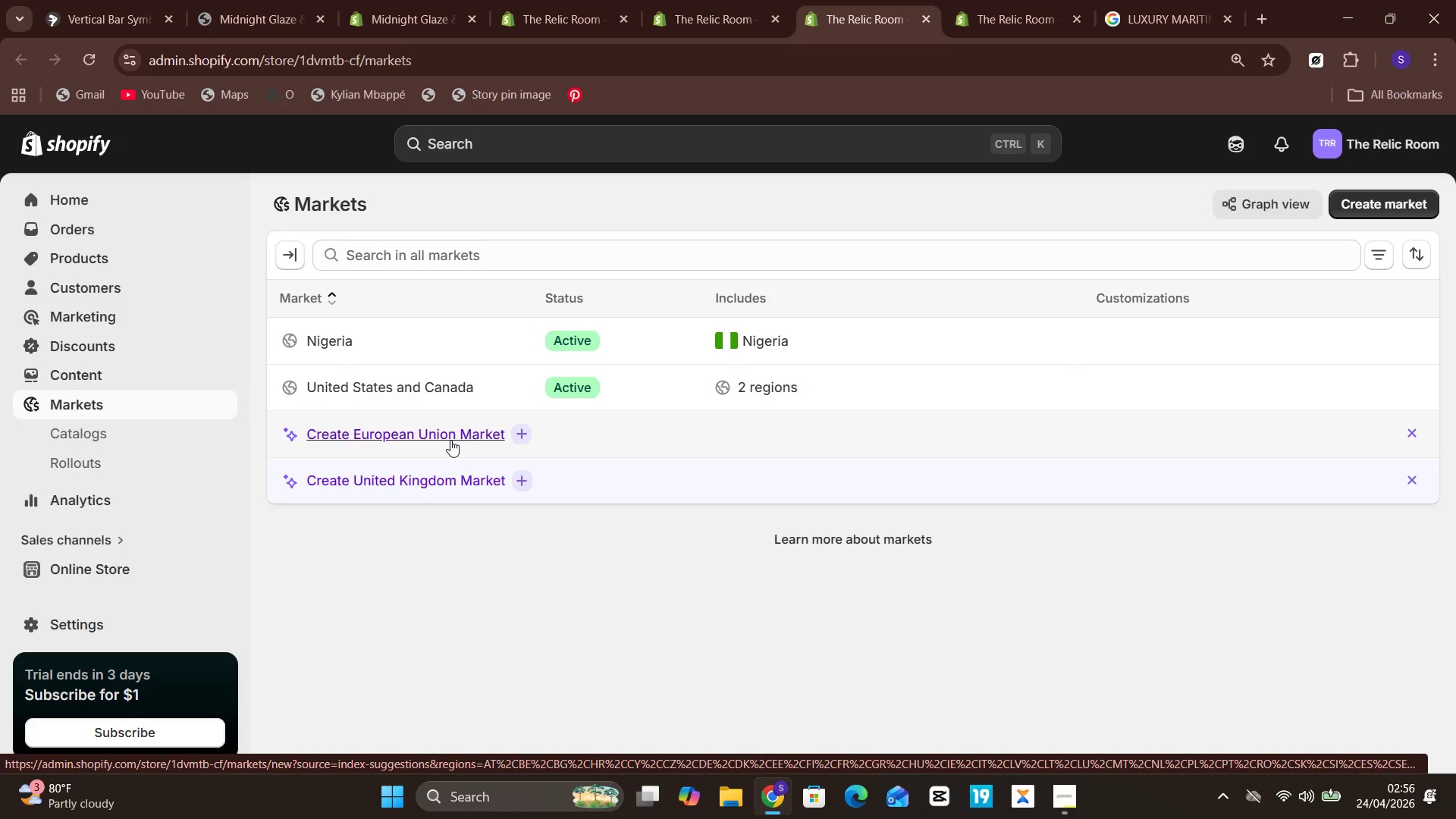 
wait(41.0)
 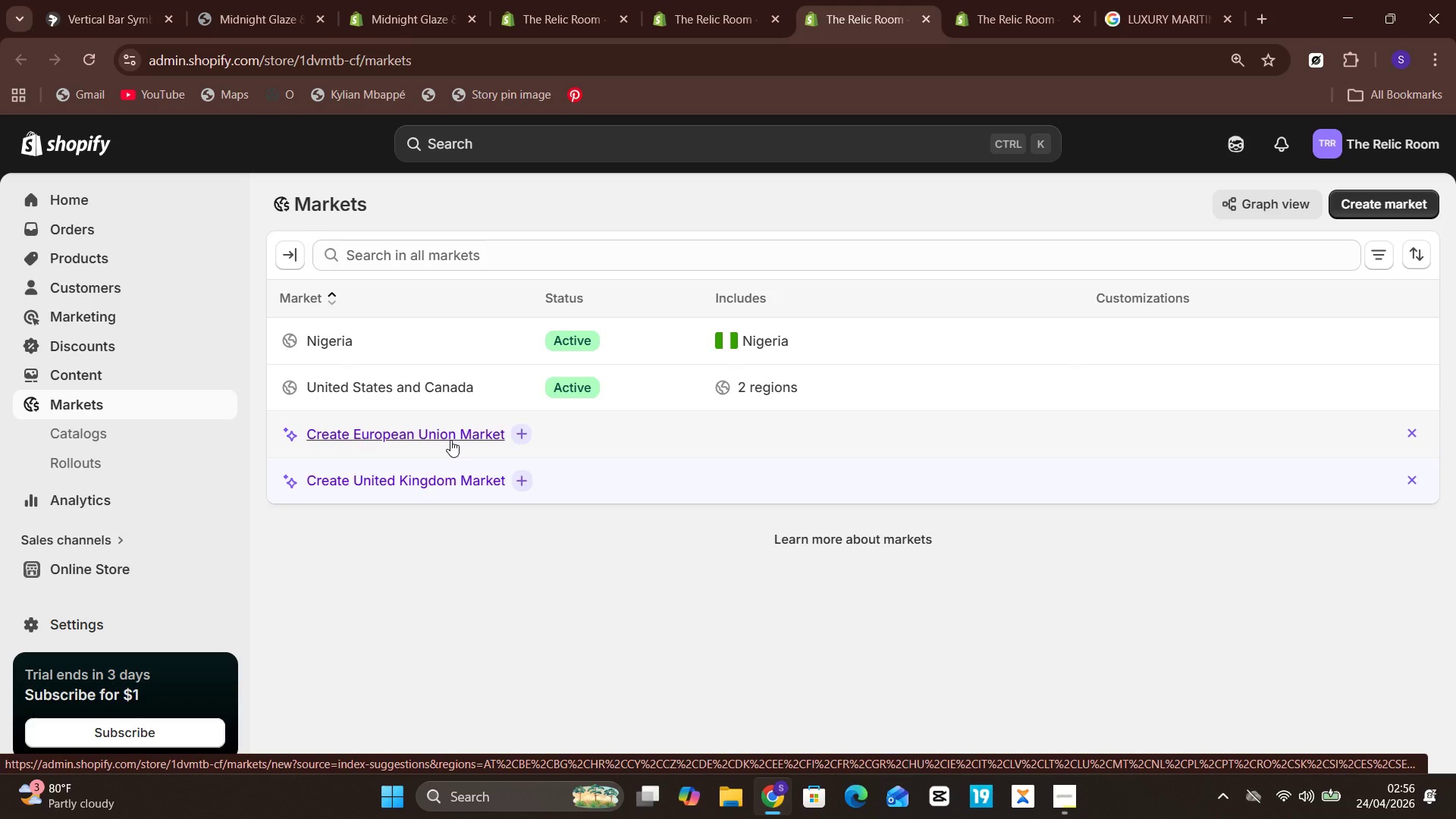 
left_click([450, 440])
 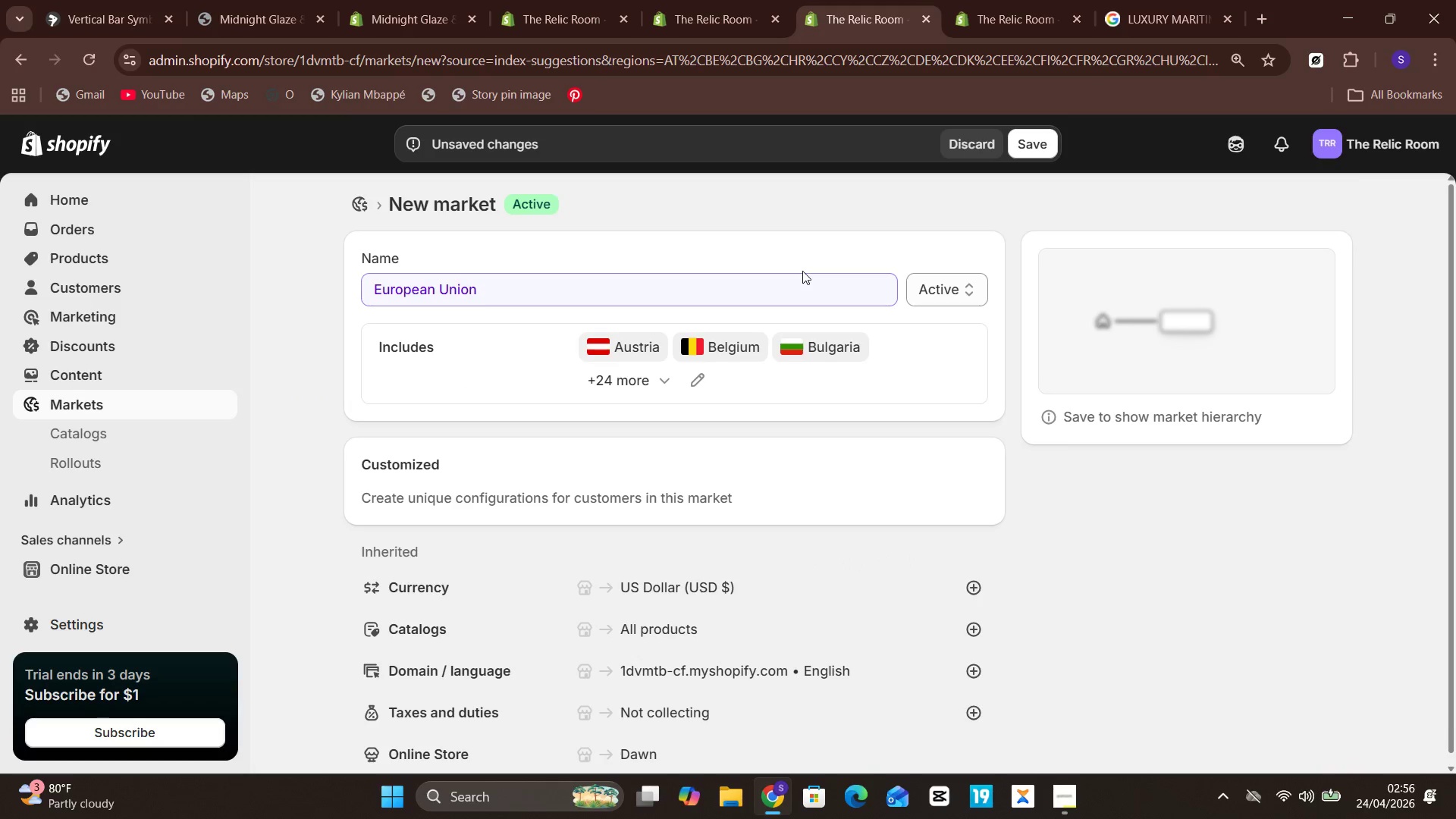 
wait(10.38)
 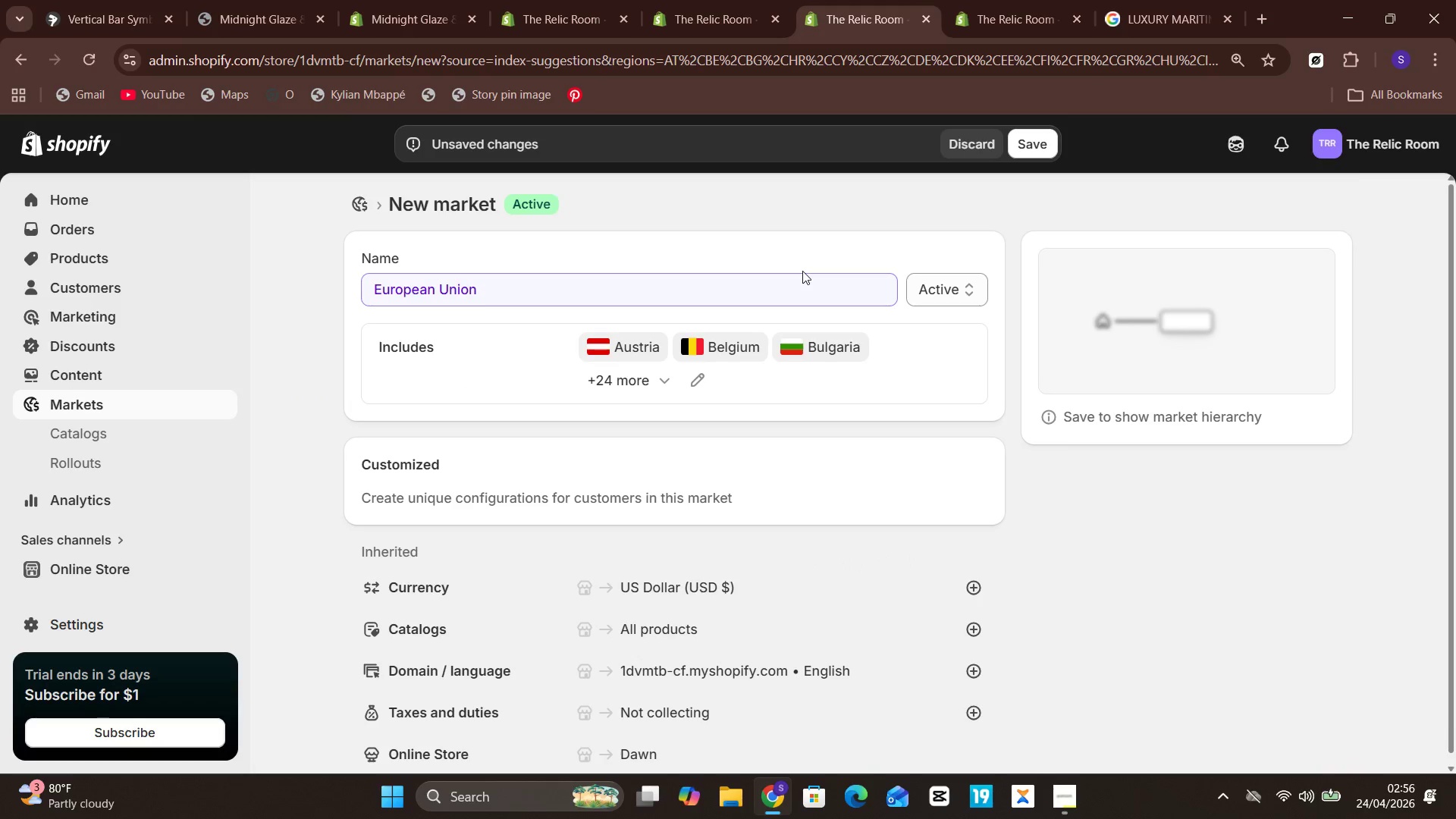 
left_click([1038, 155])
 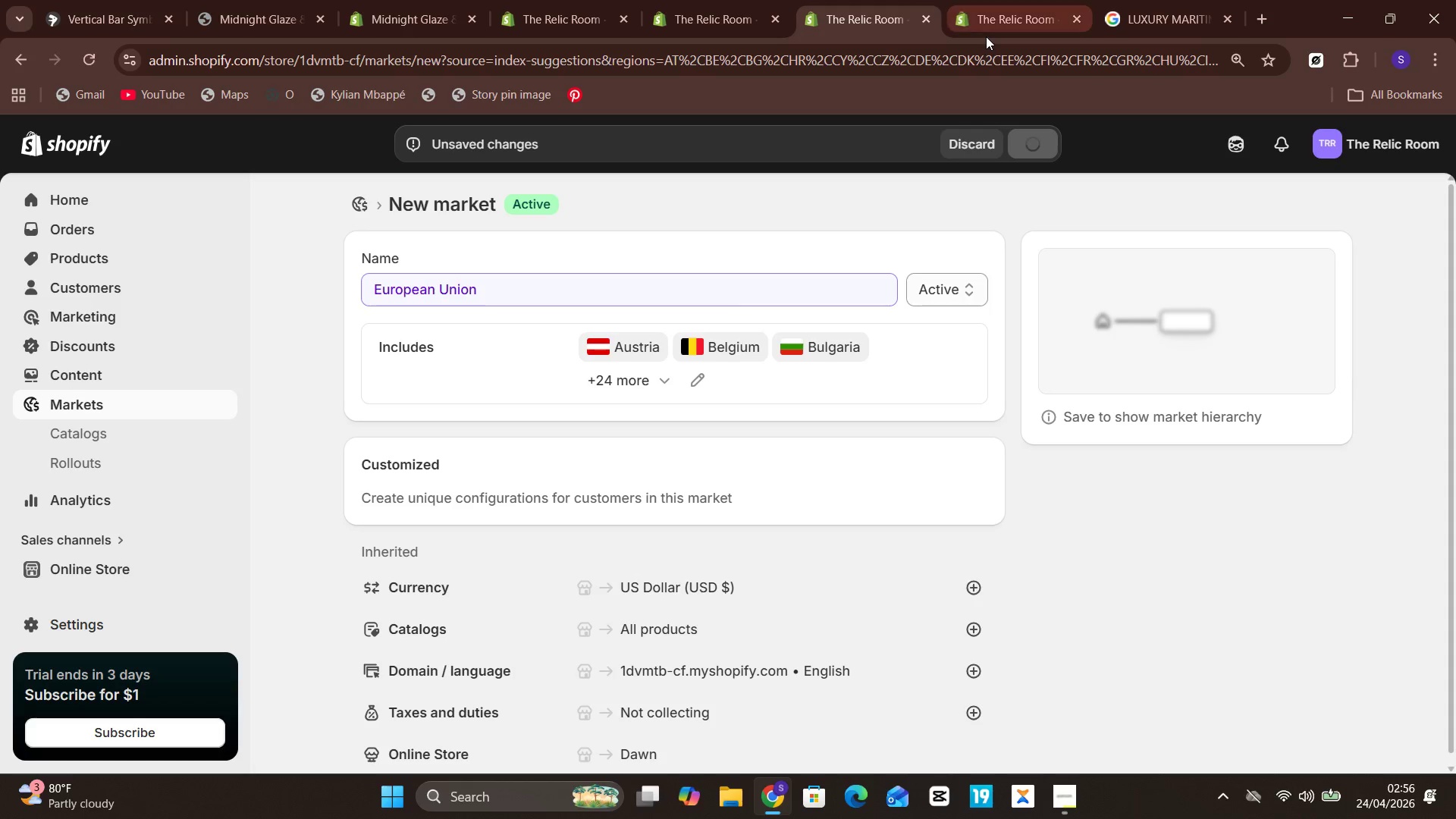 
mouse_move([1004, 13])
 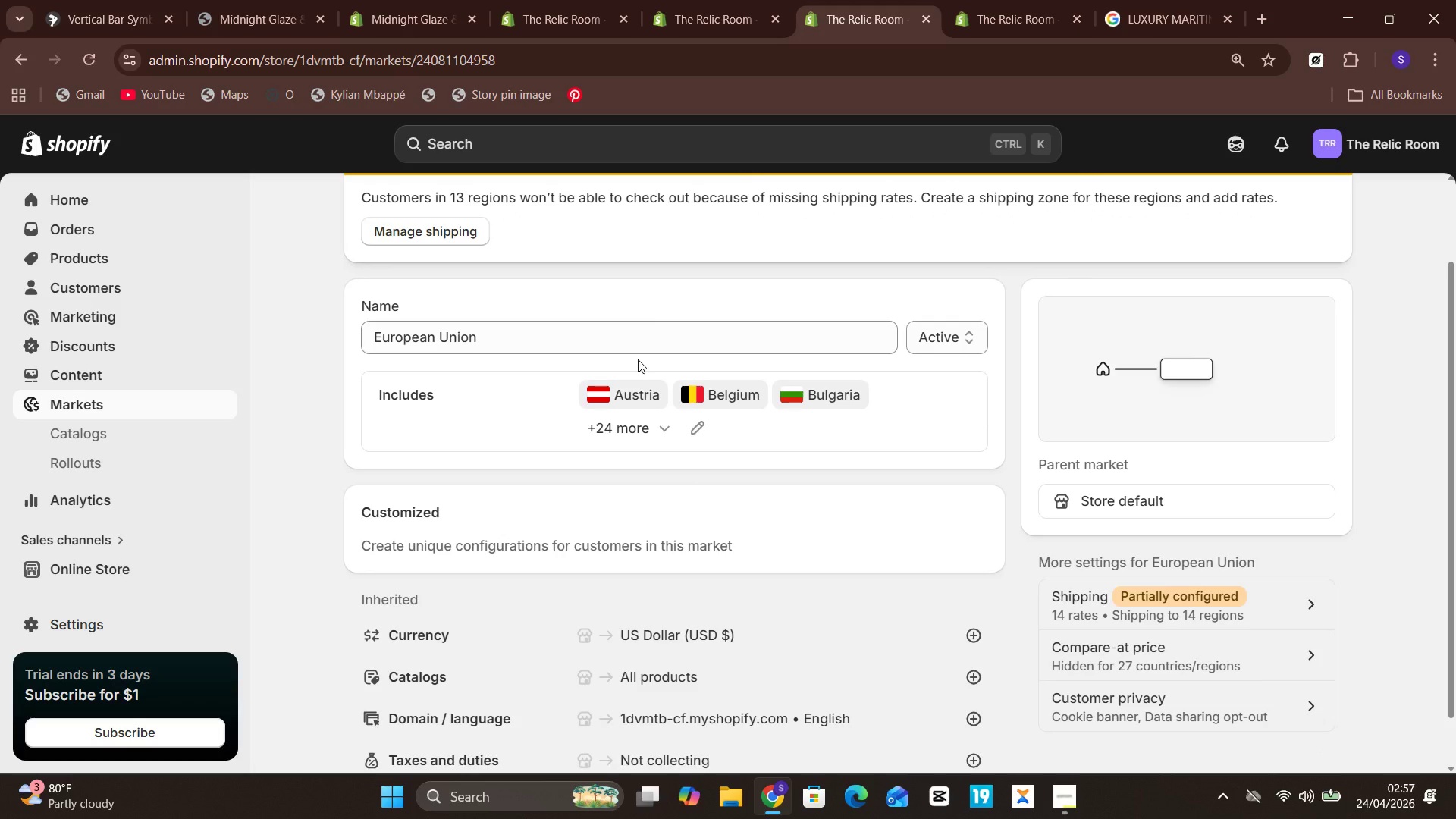 
wait(15.69)
 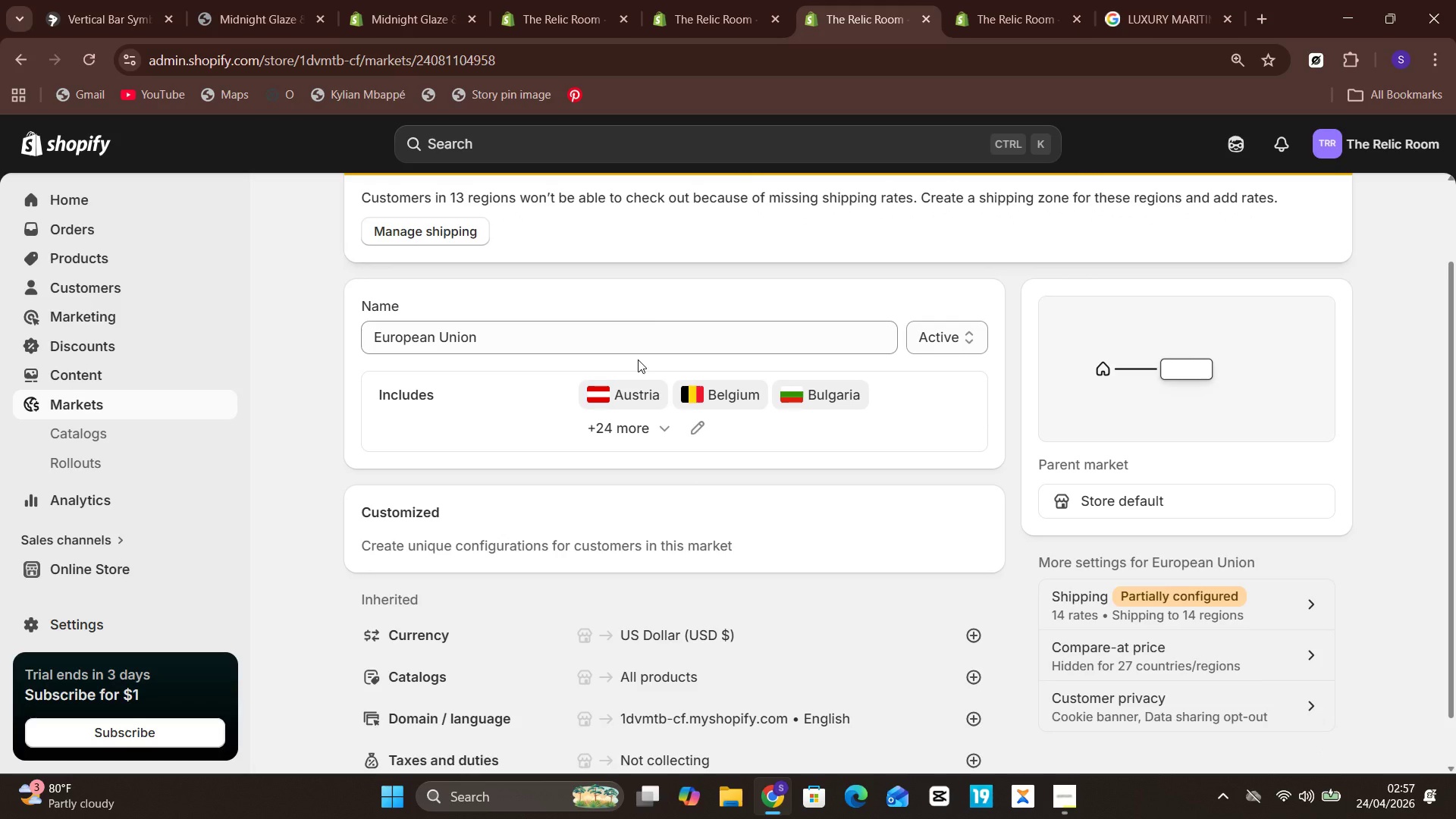 
left_click([749, 0])
 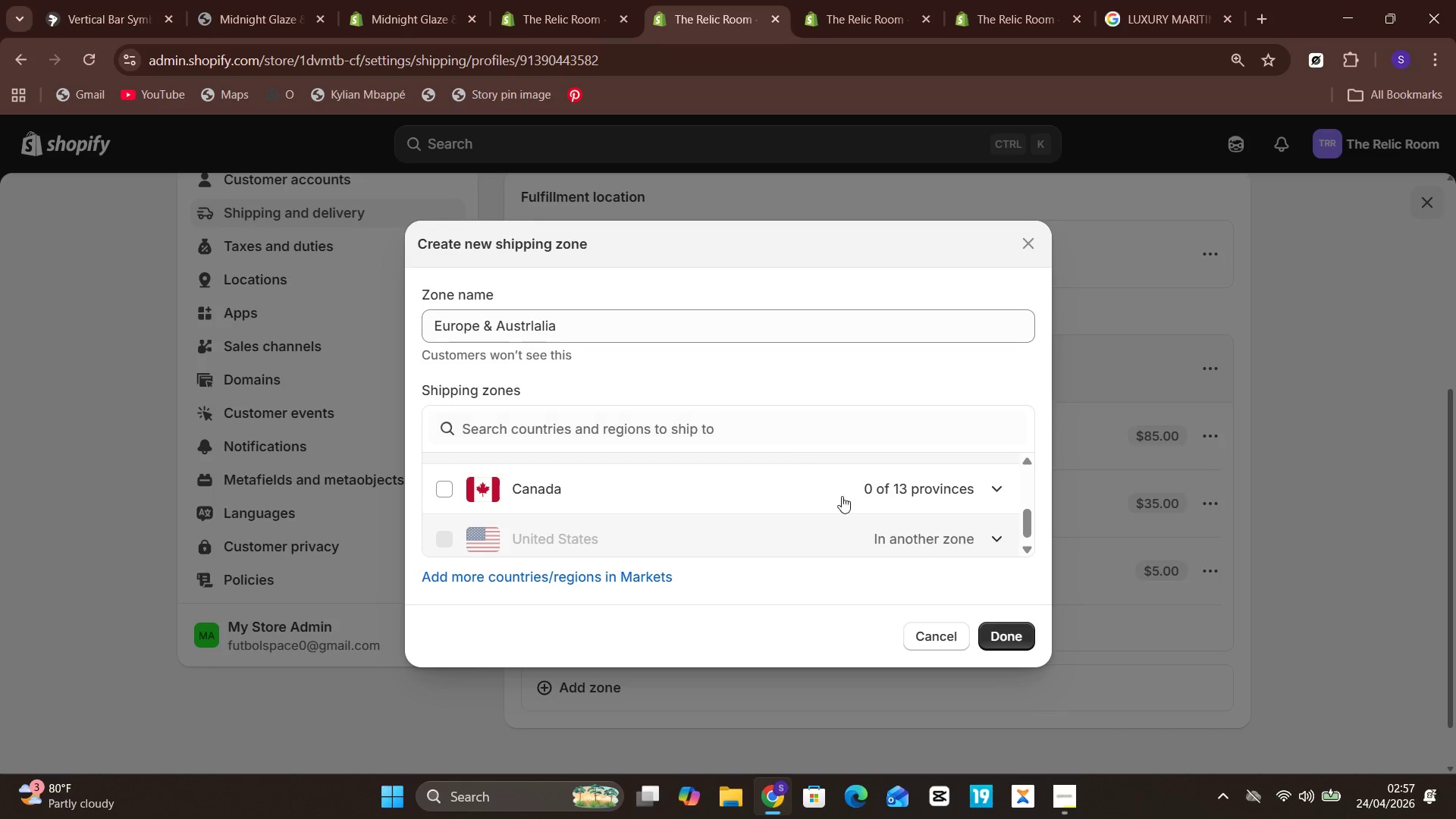 
mouse_move([871, 474])
 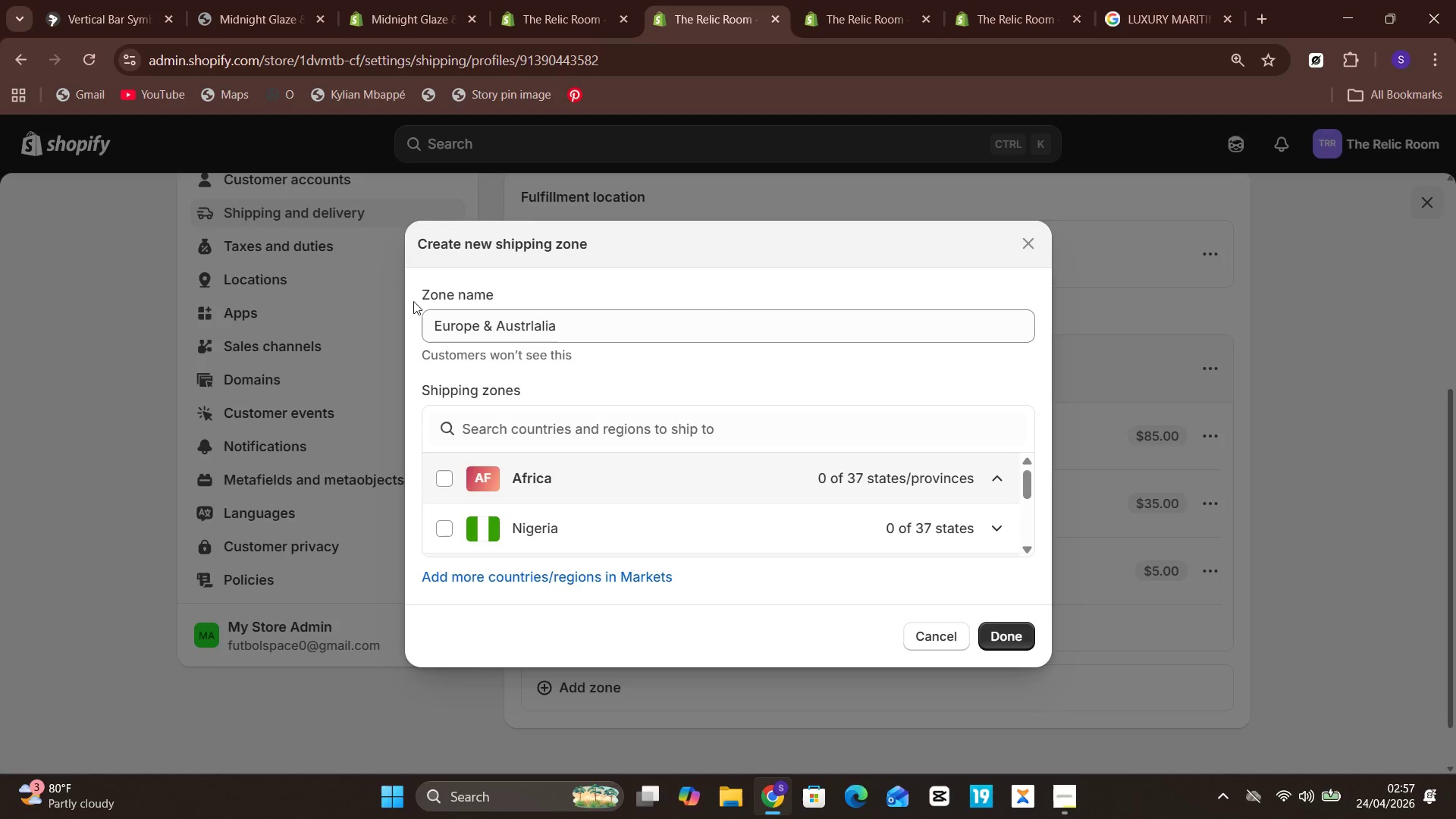 
left_click([414, 303])
 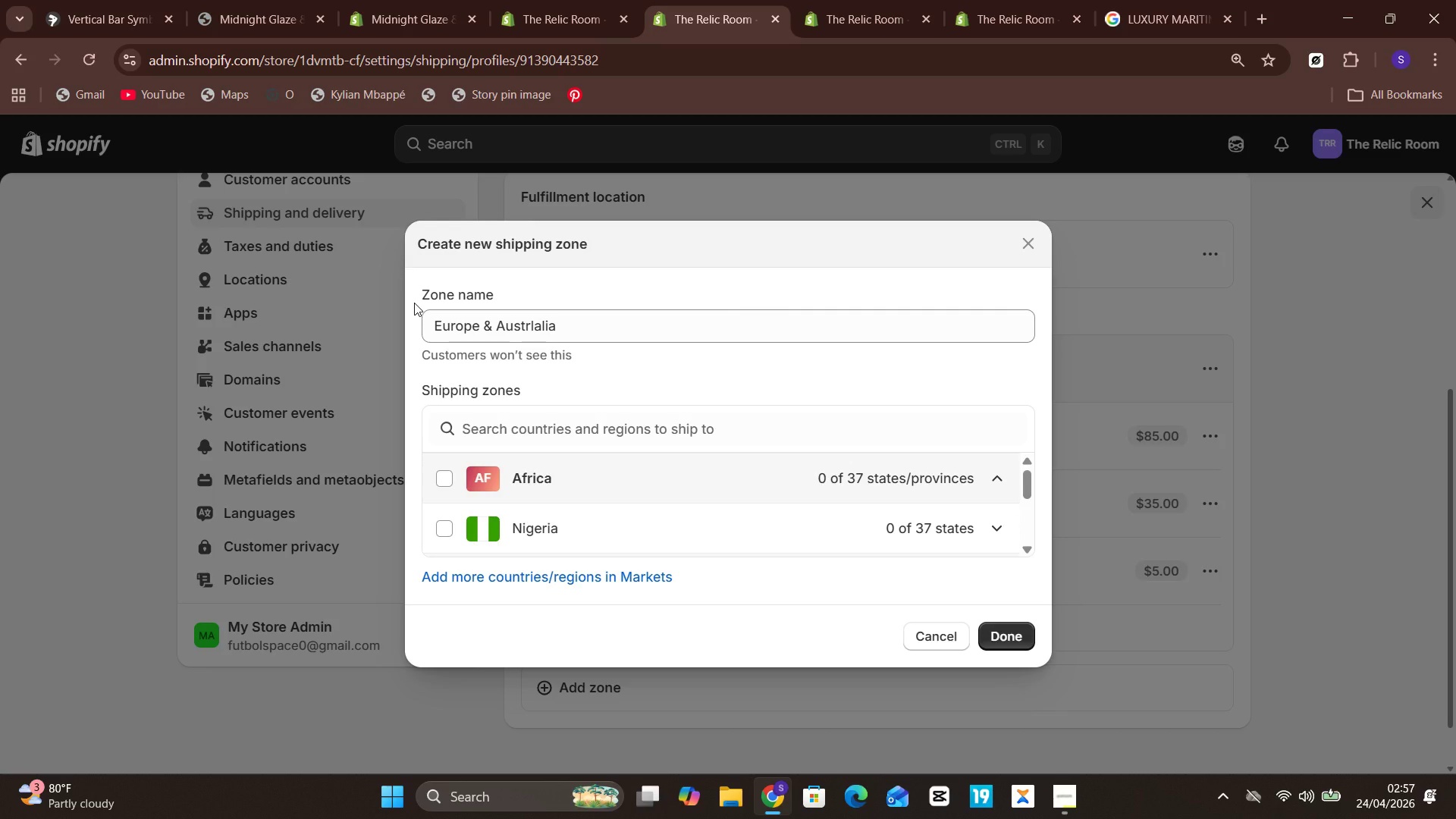 
double_click([414, 303])
 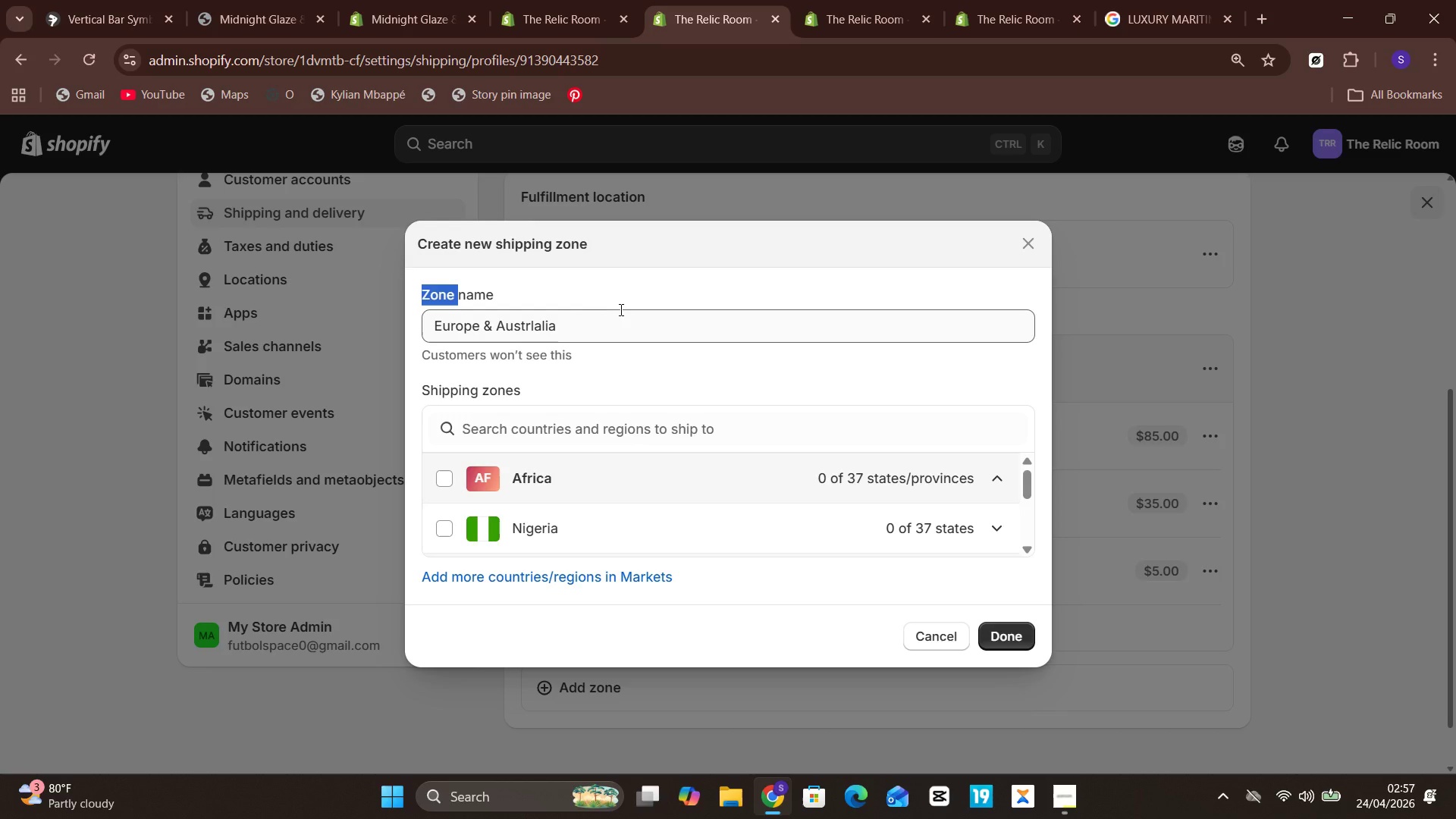 
left_click([619, 309])
 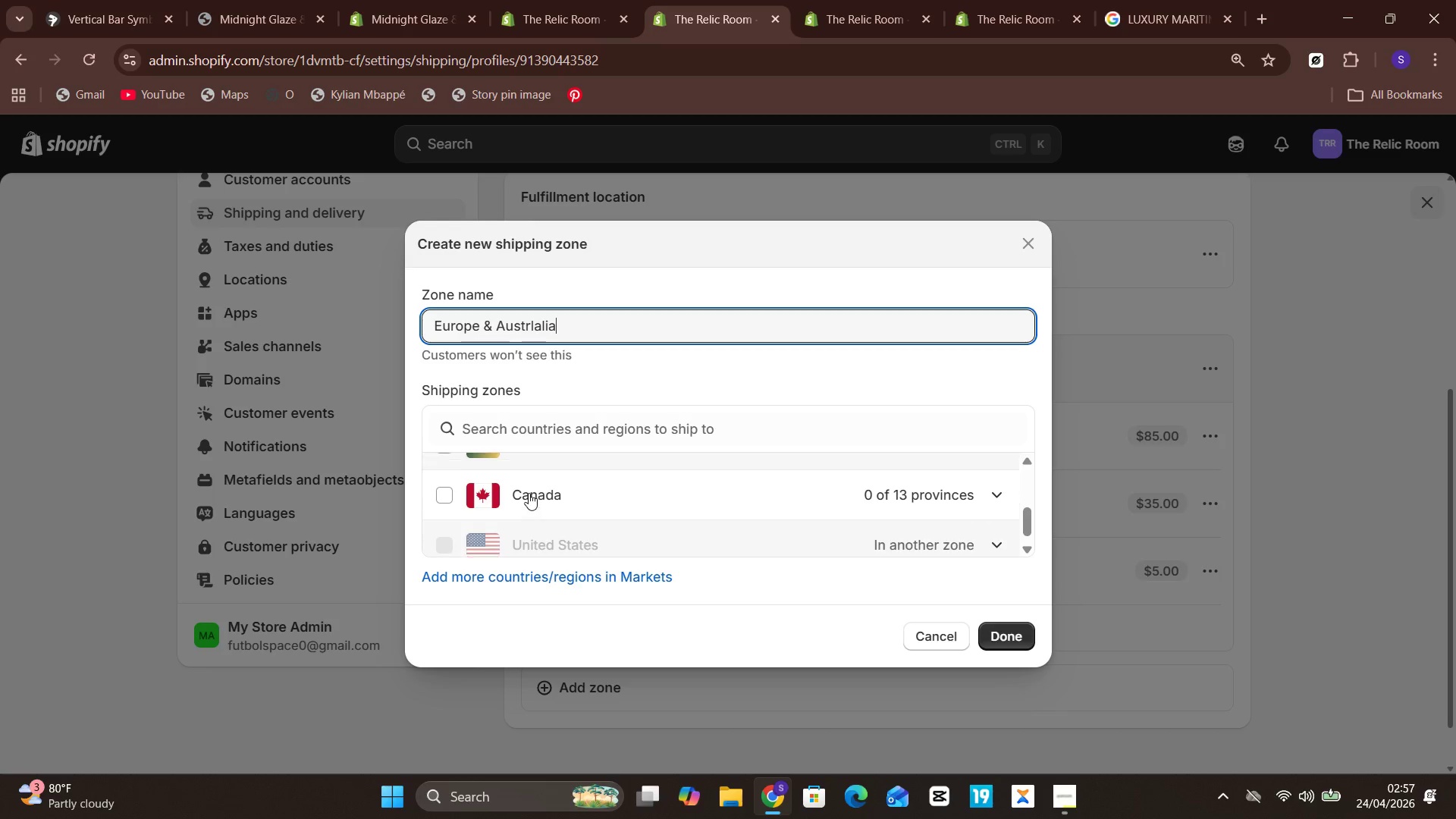 
wait(29.53)
 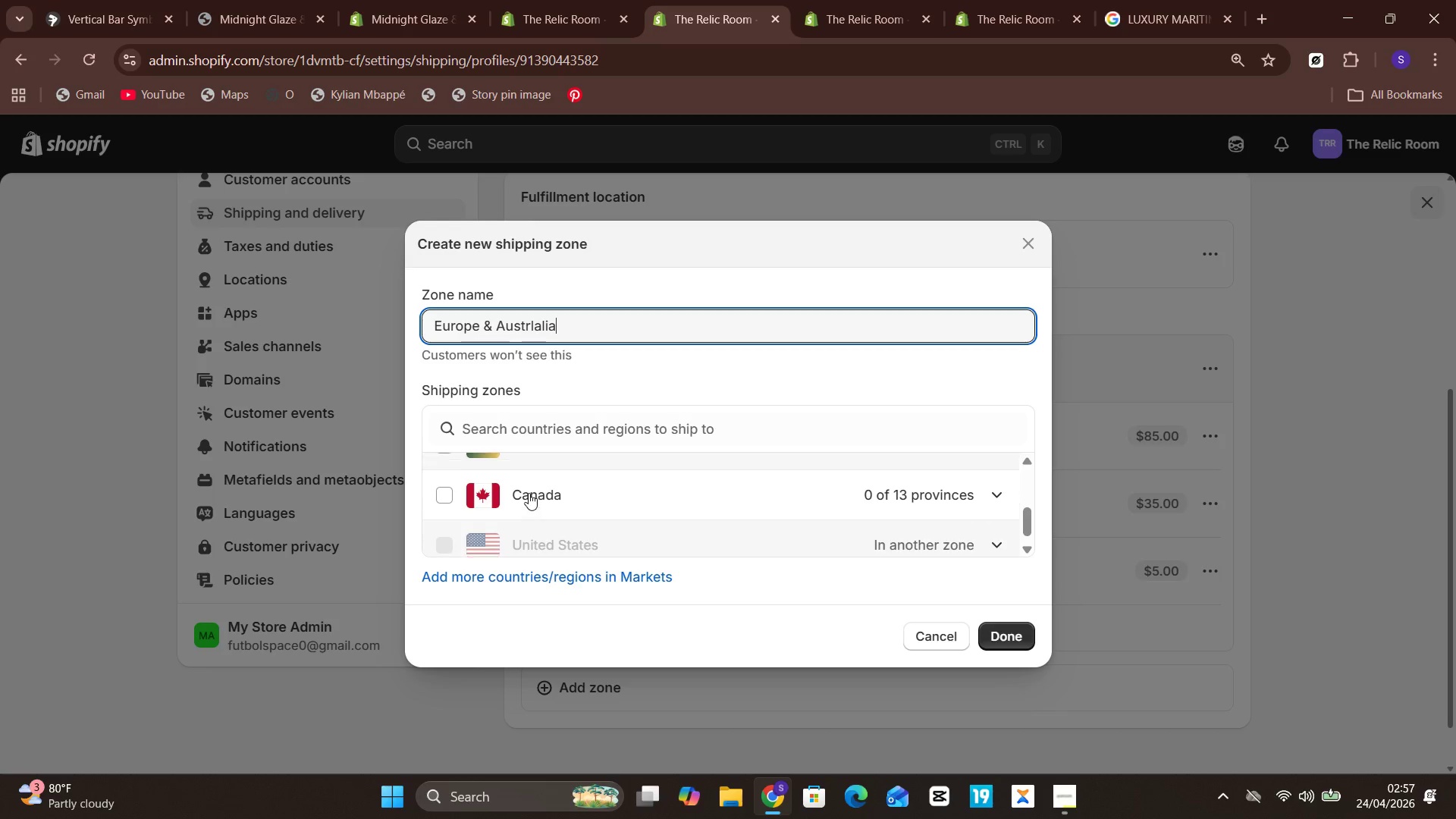 
left_click([83, 56])
 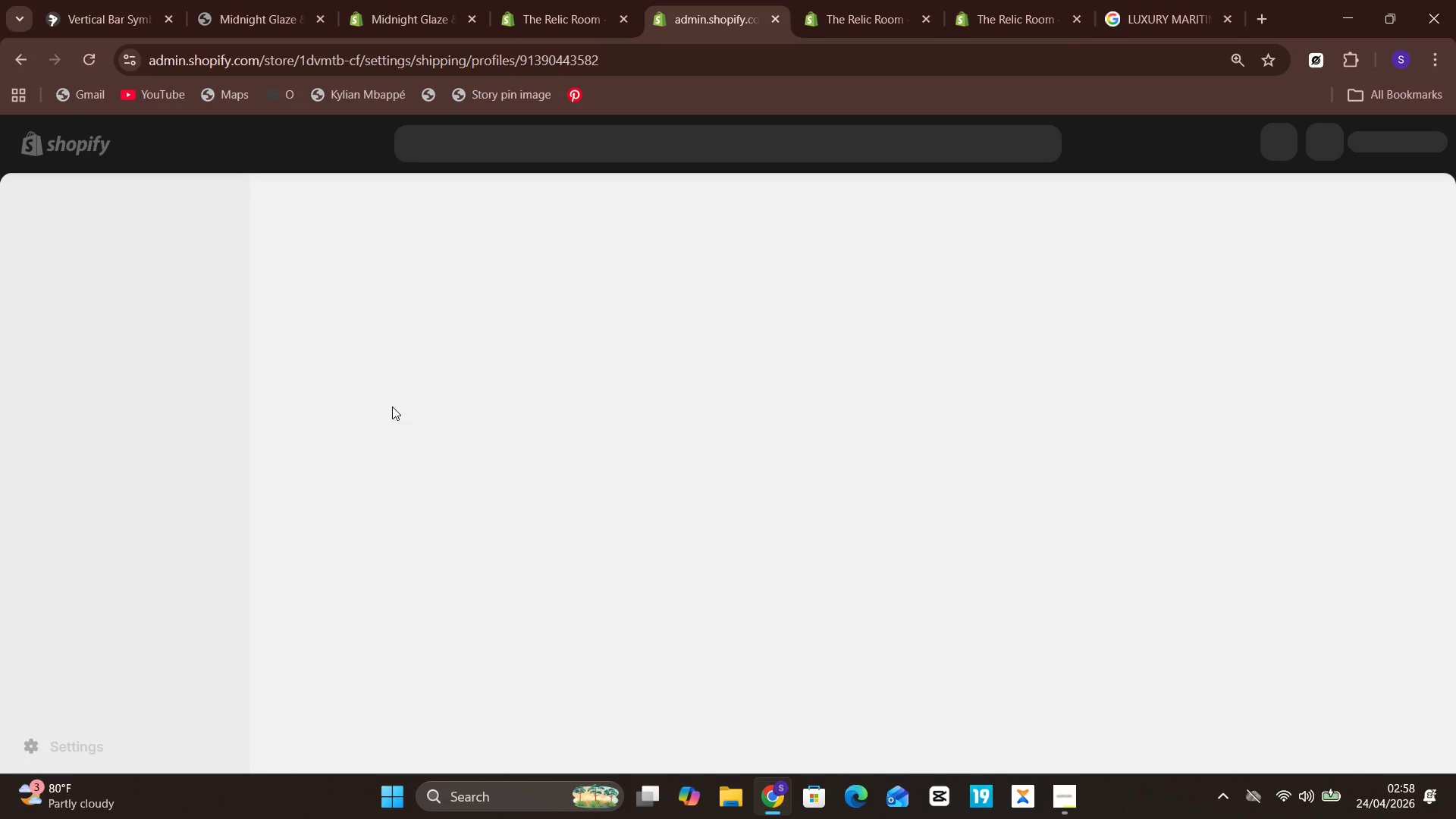 
wait(10.59)
 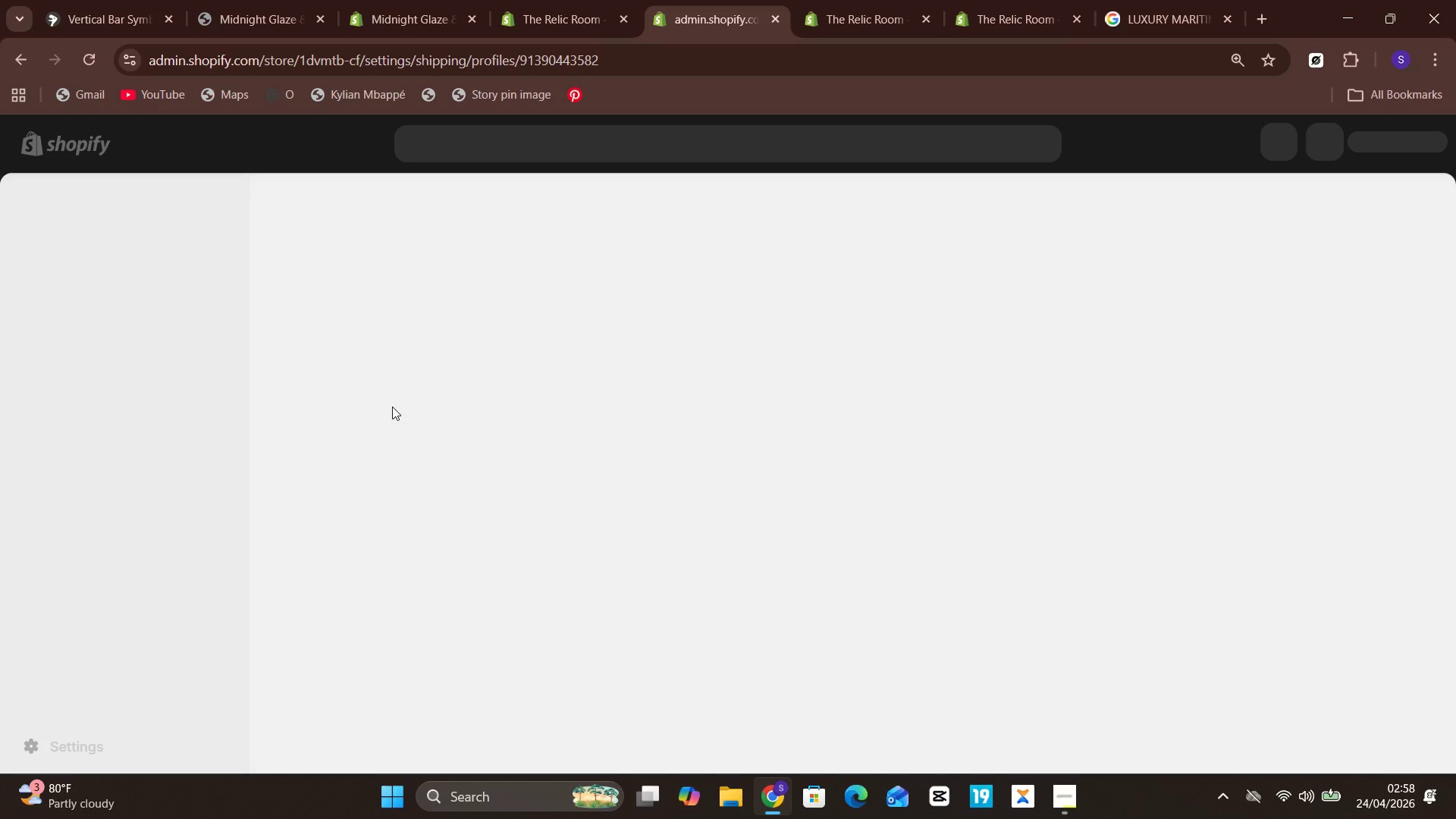 
mouse_move([437, 823])
 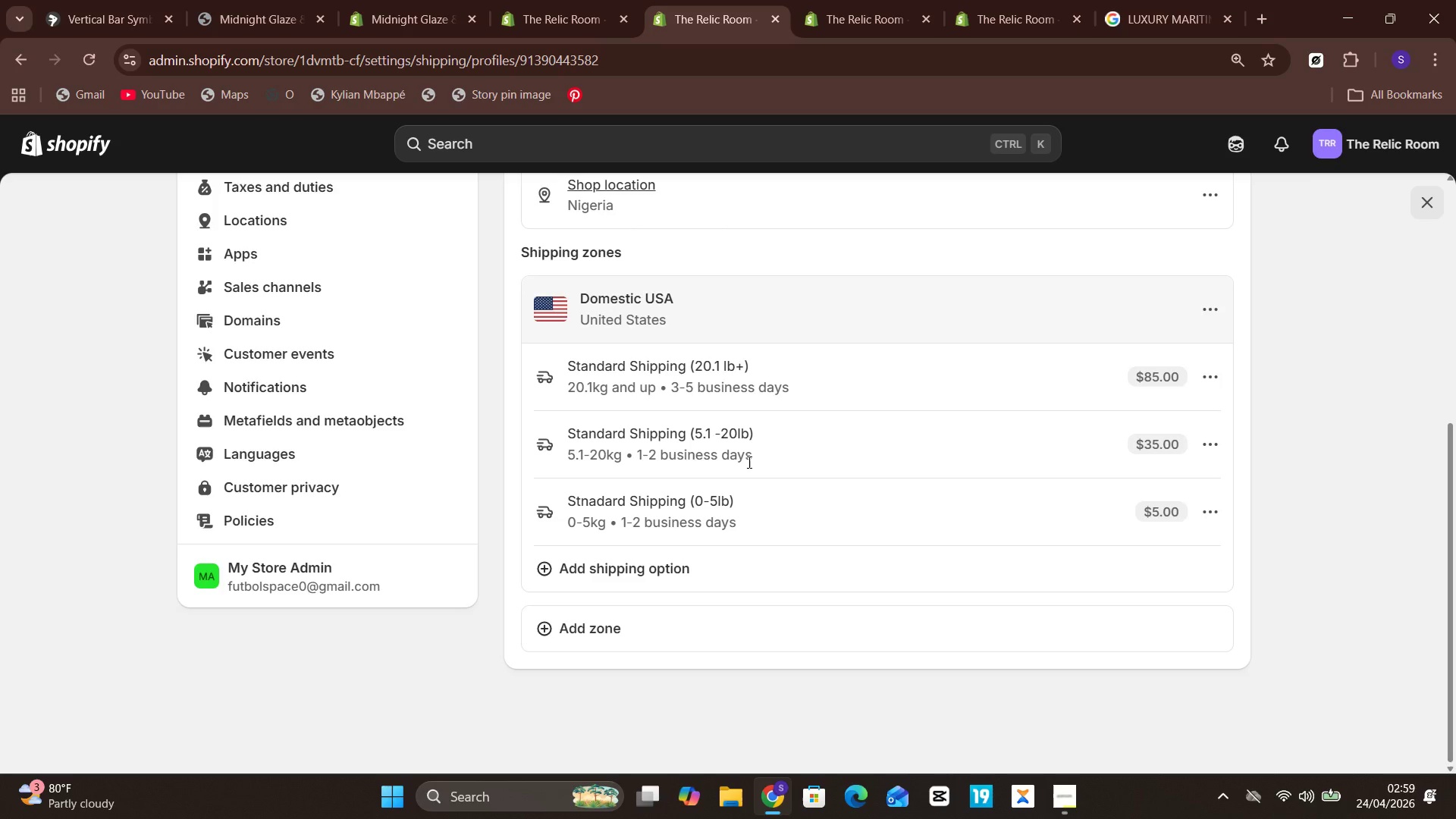 
wait(58.38)
 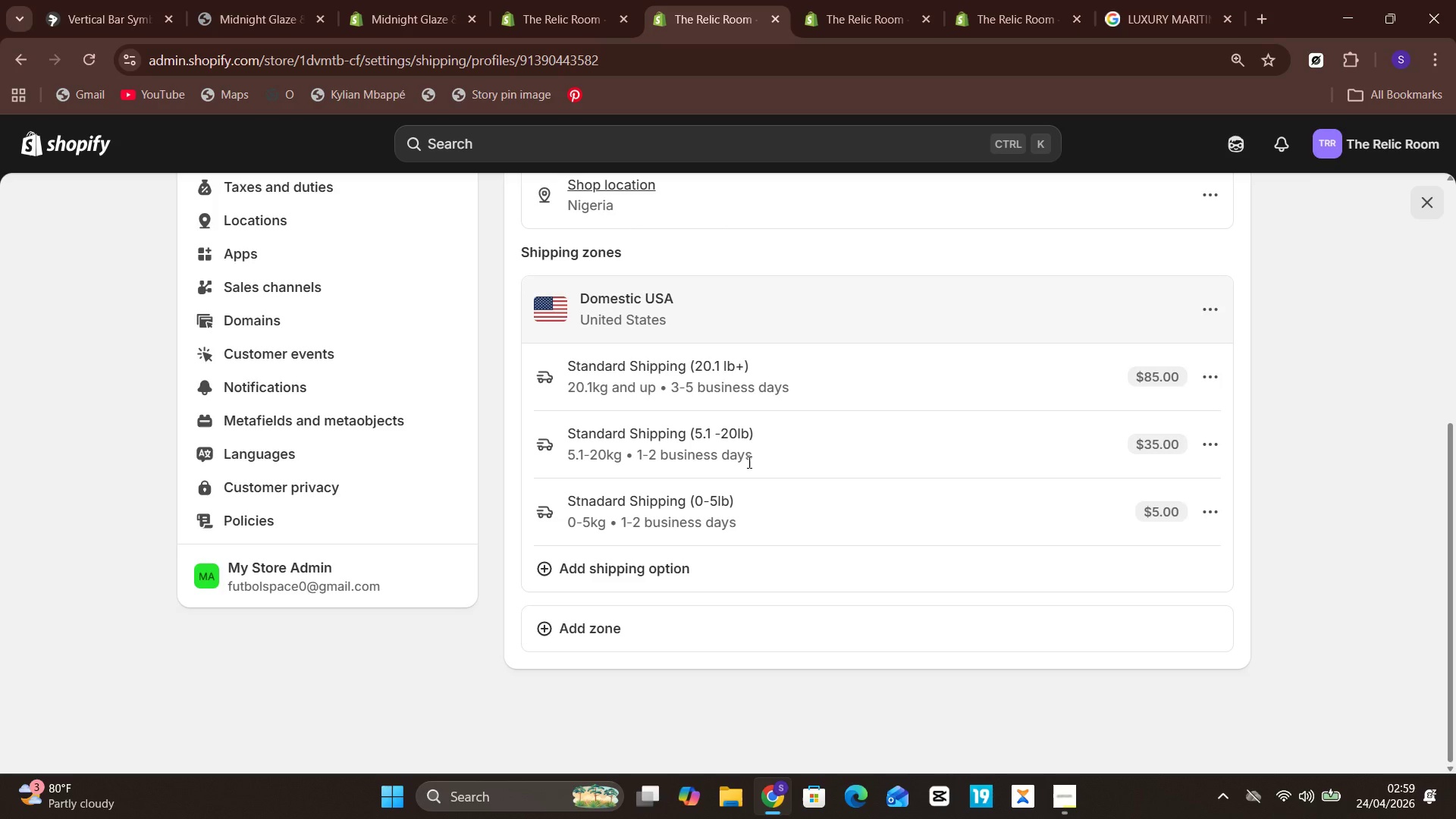 
left_click([661, 637])
 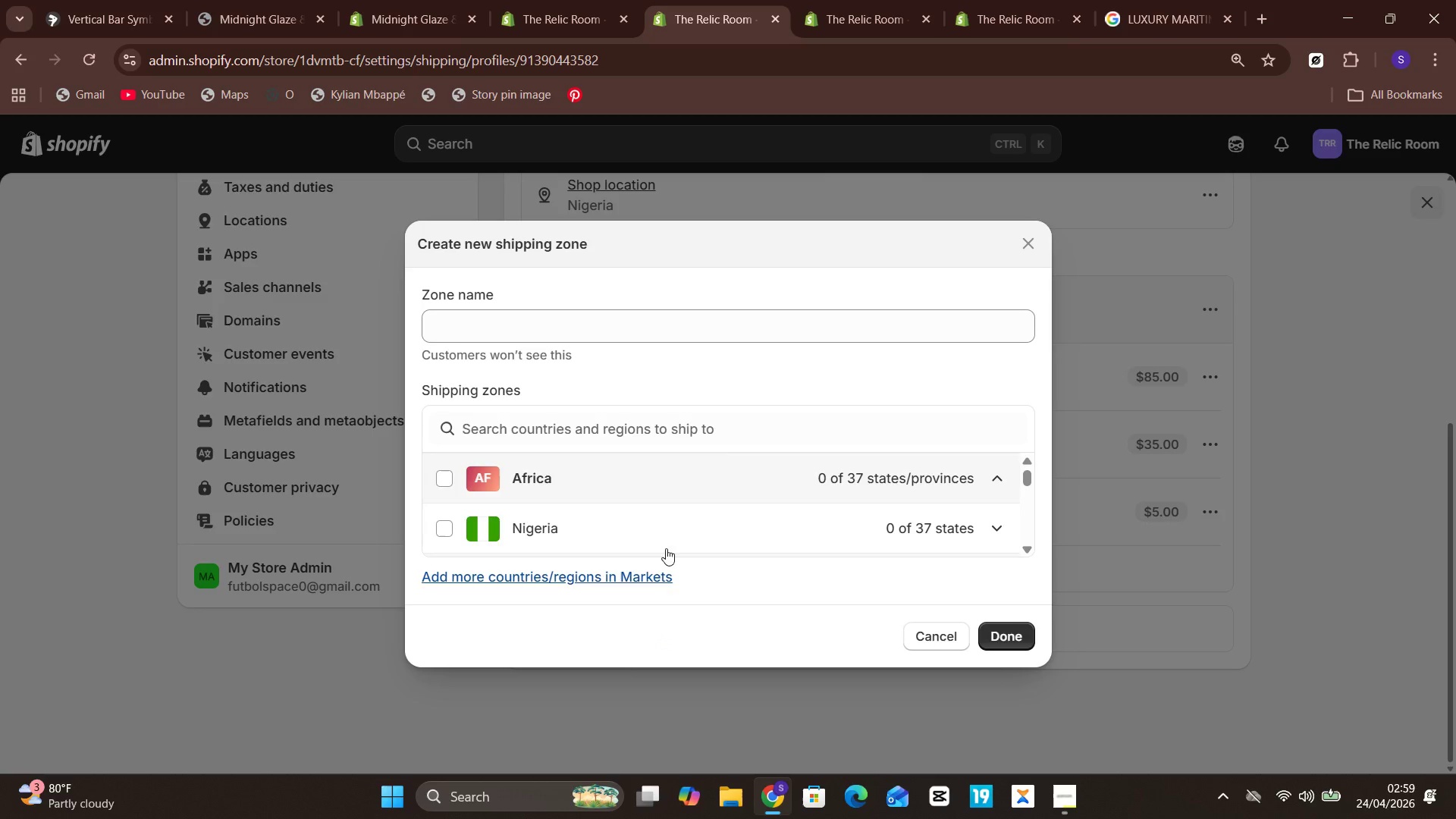 
mouse_move([615, 496])
 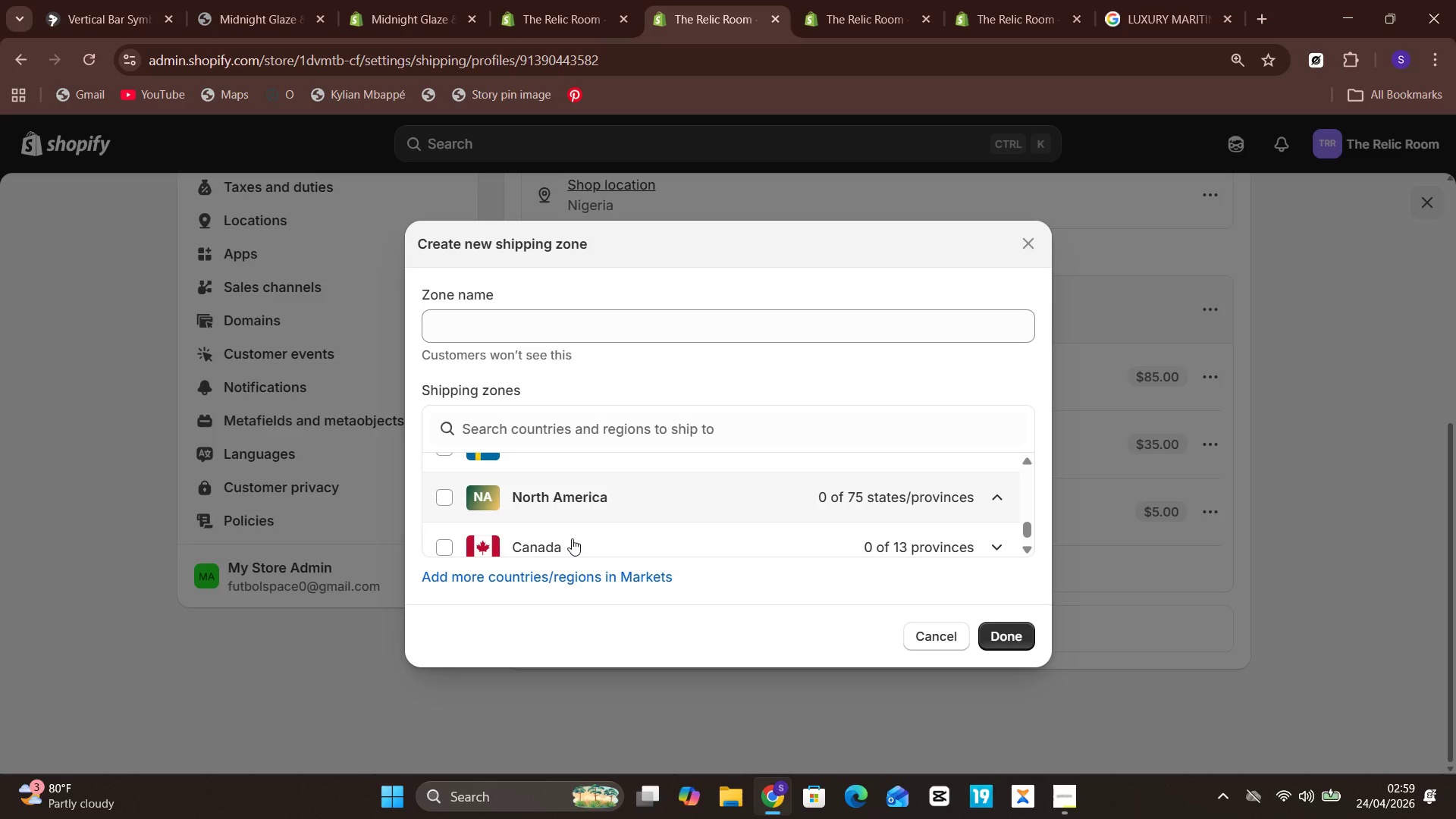 
wait(5.87)
 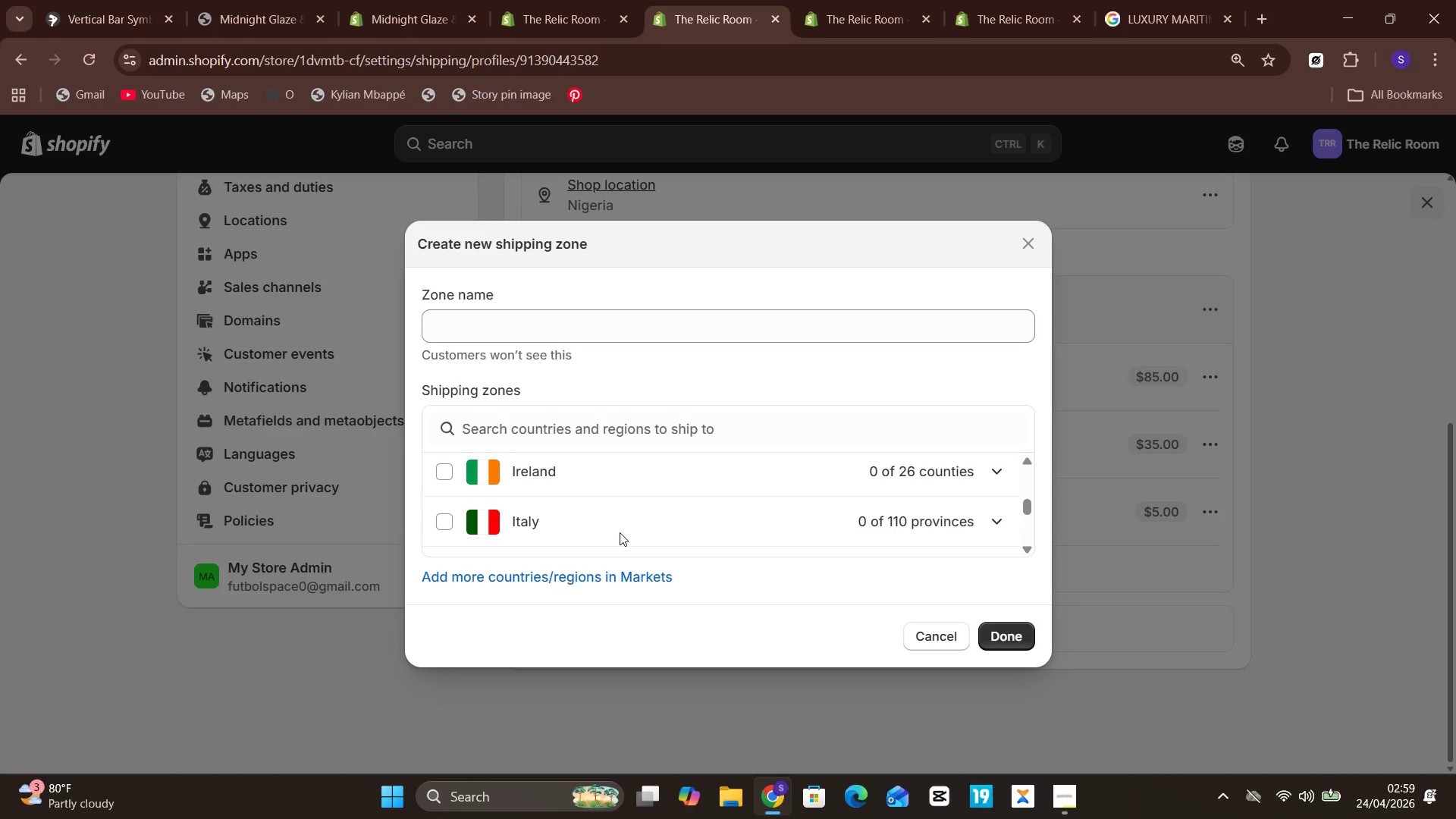 
left_click([604, 433])
 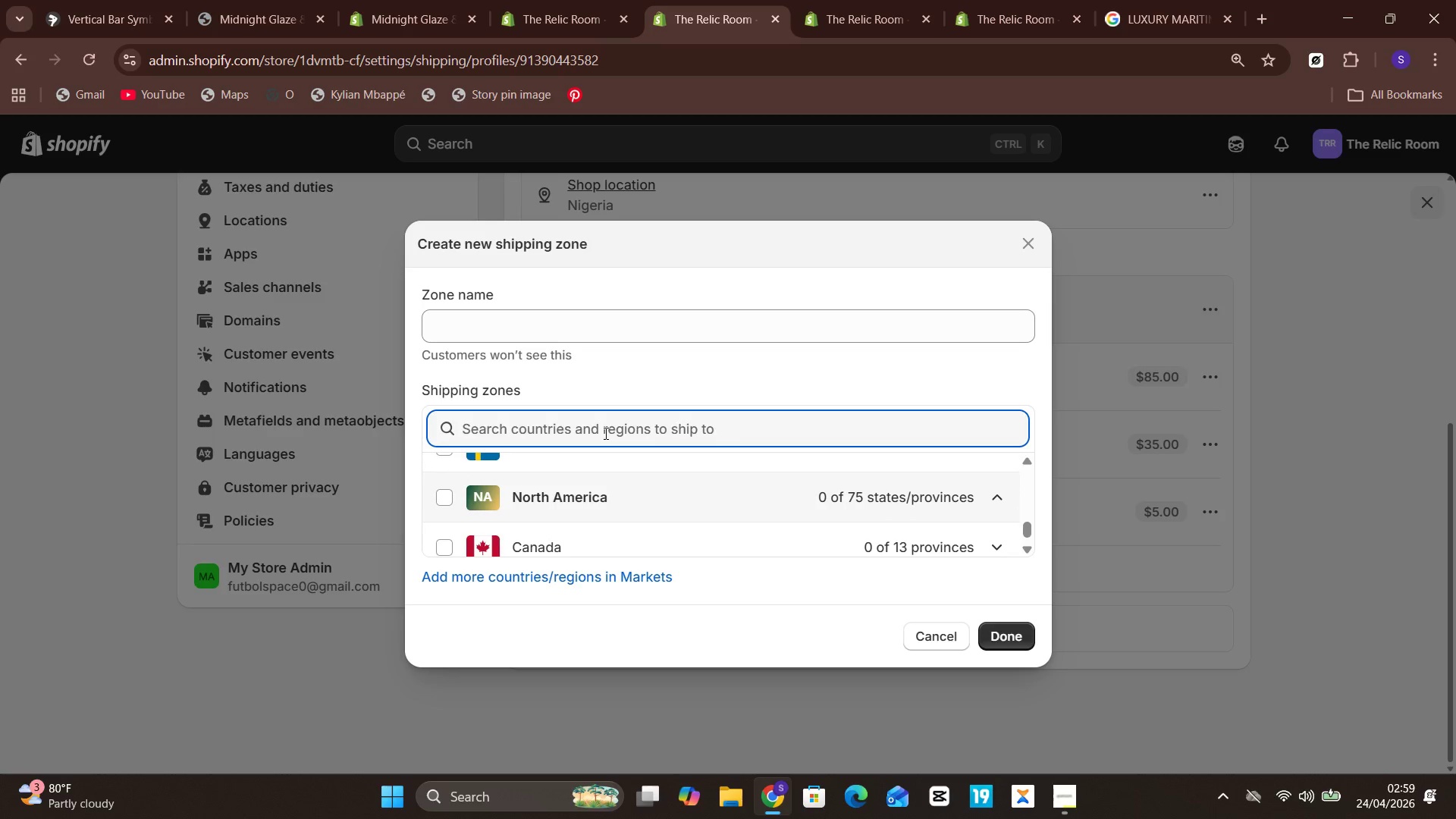 
type(austr)
 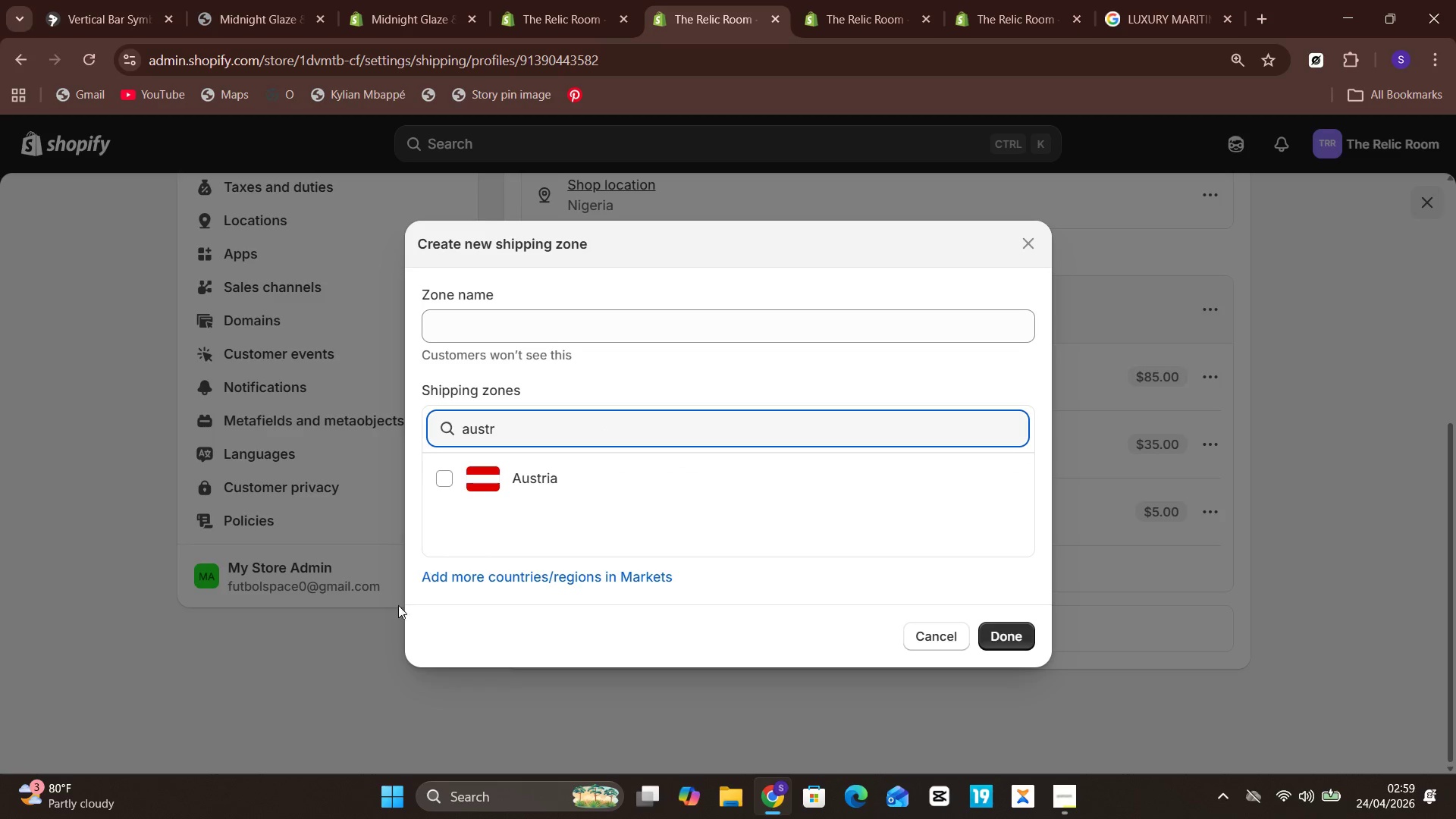 
left_click([458, 574])
 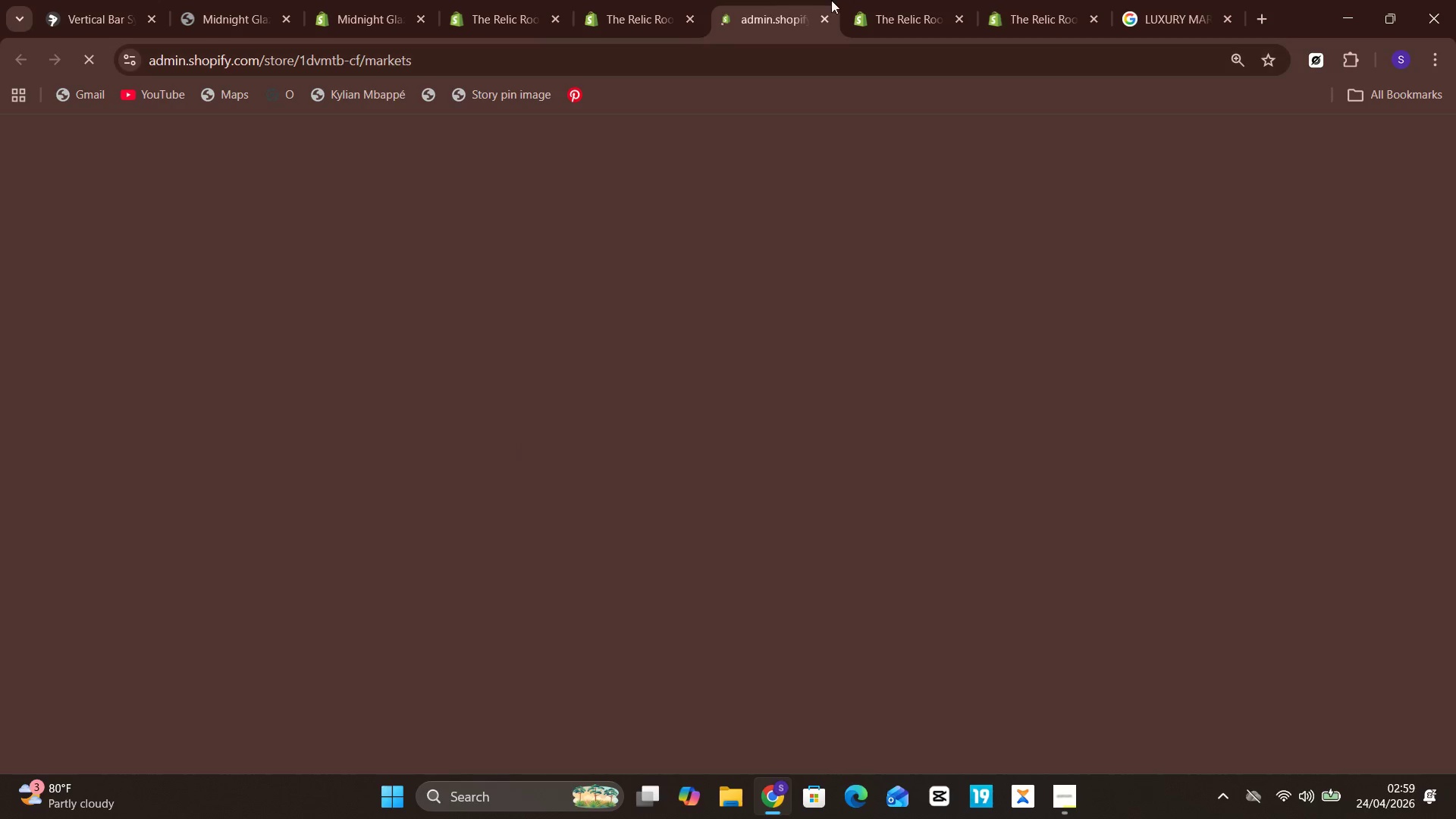 
left_click([912, 0])
 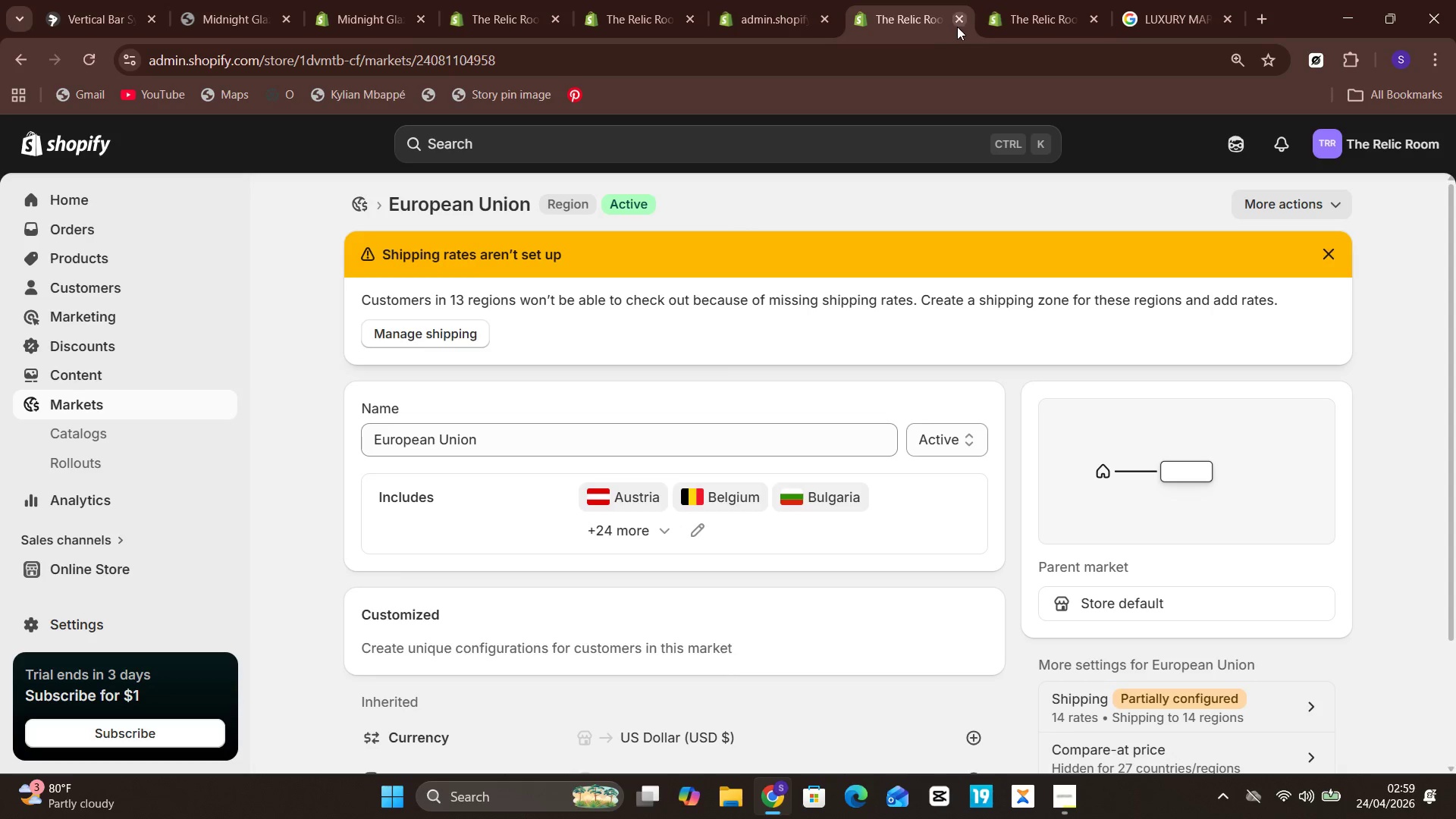 
left_click([958, 27])
 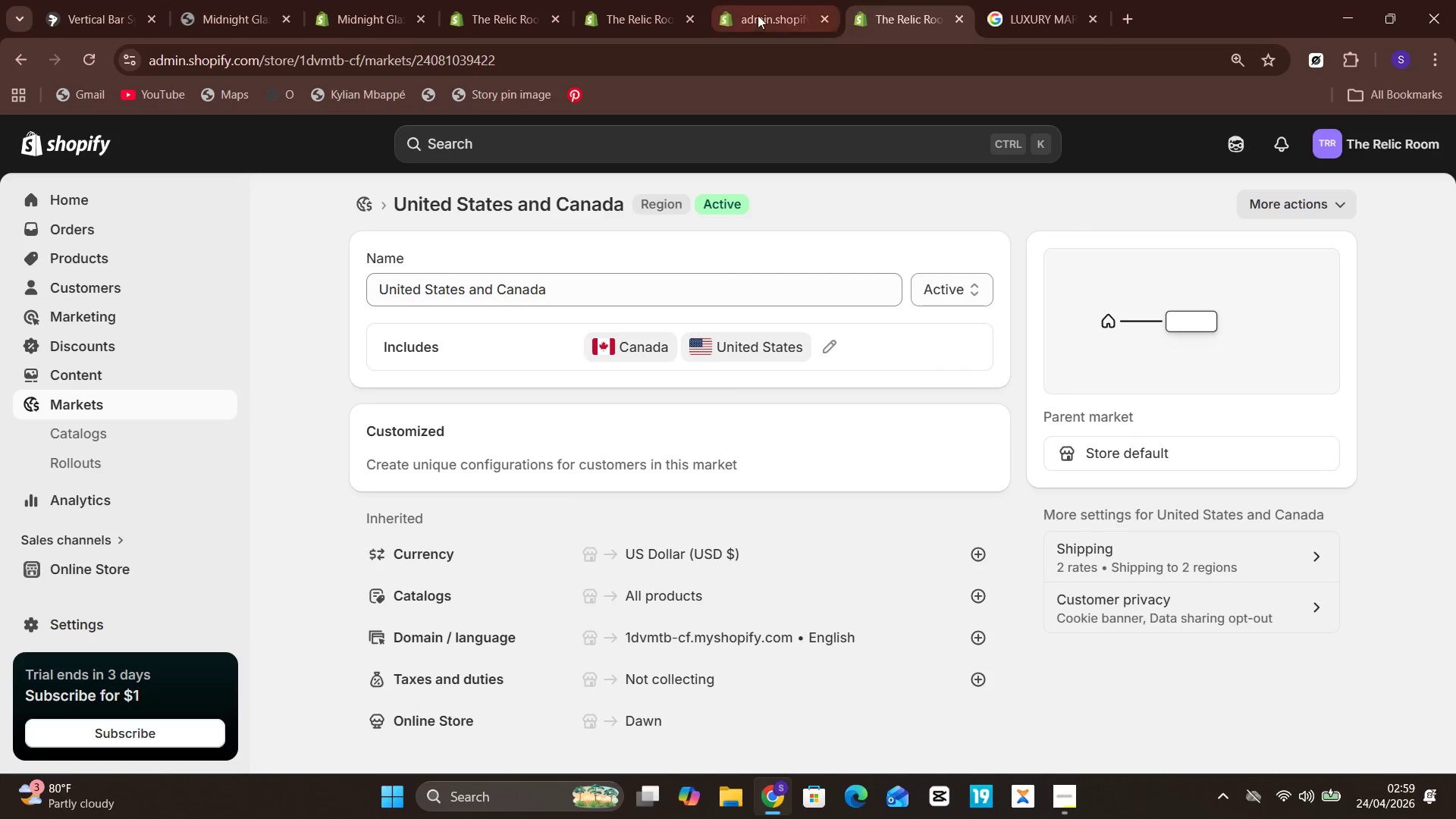 
left_click([751, 14])
 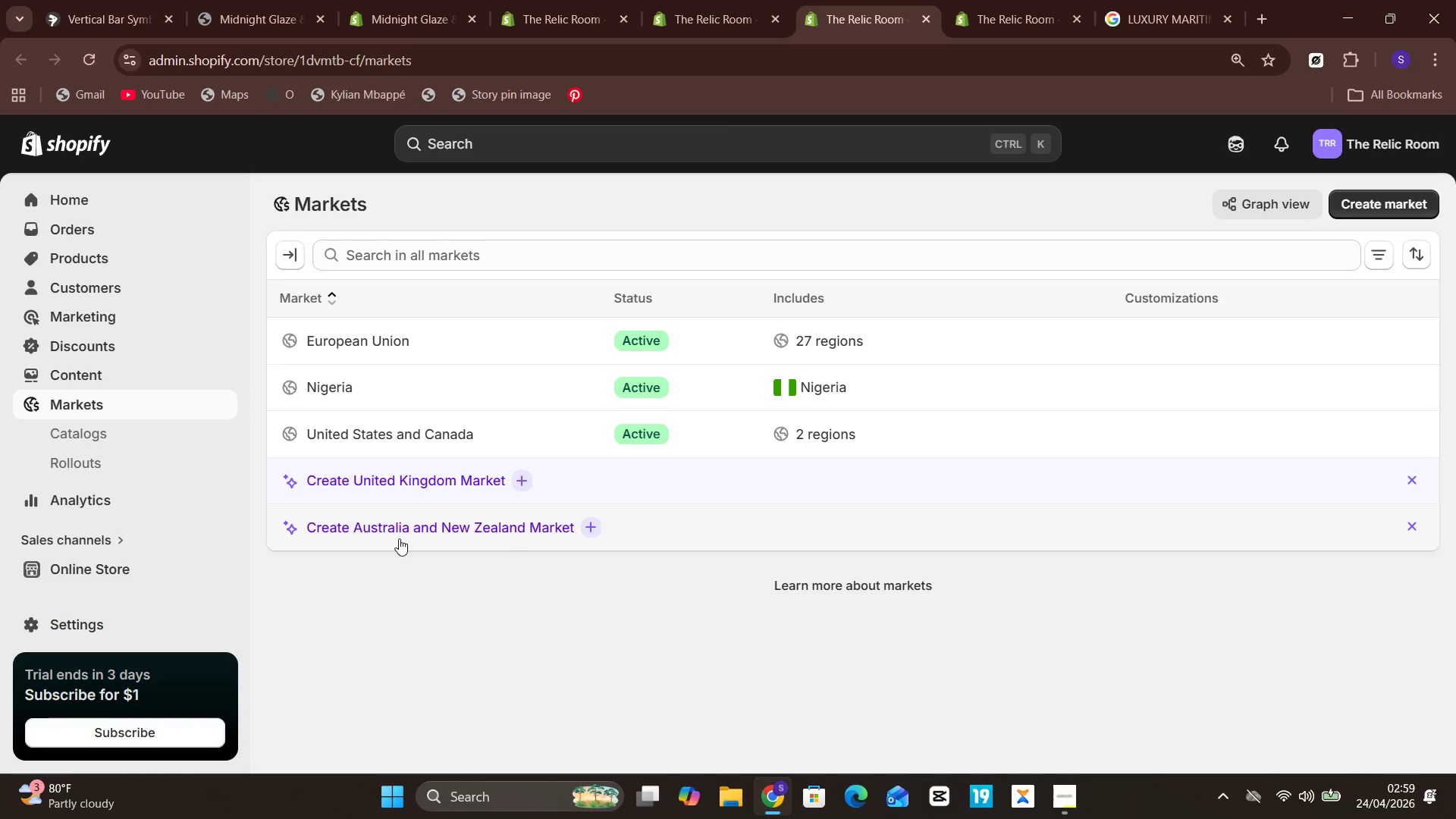 
wait(6.19)
 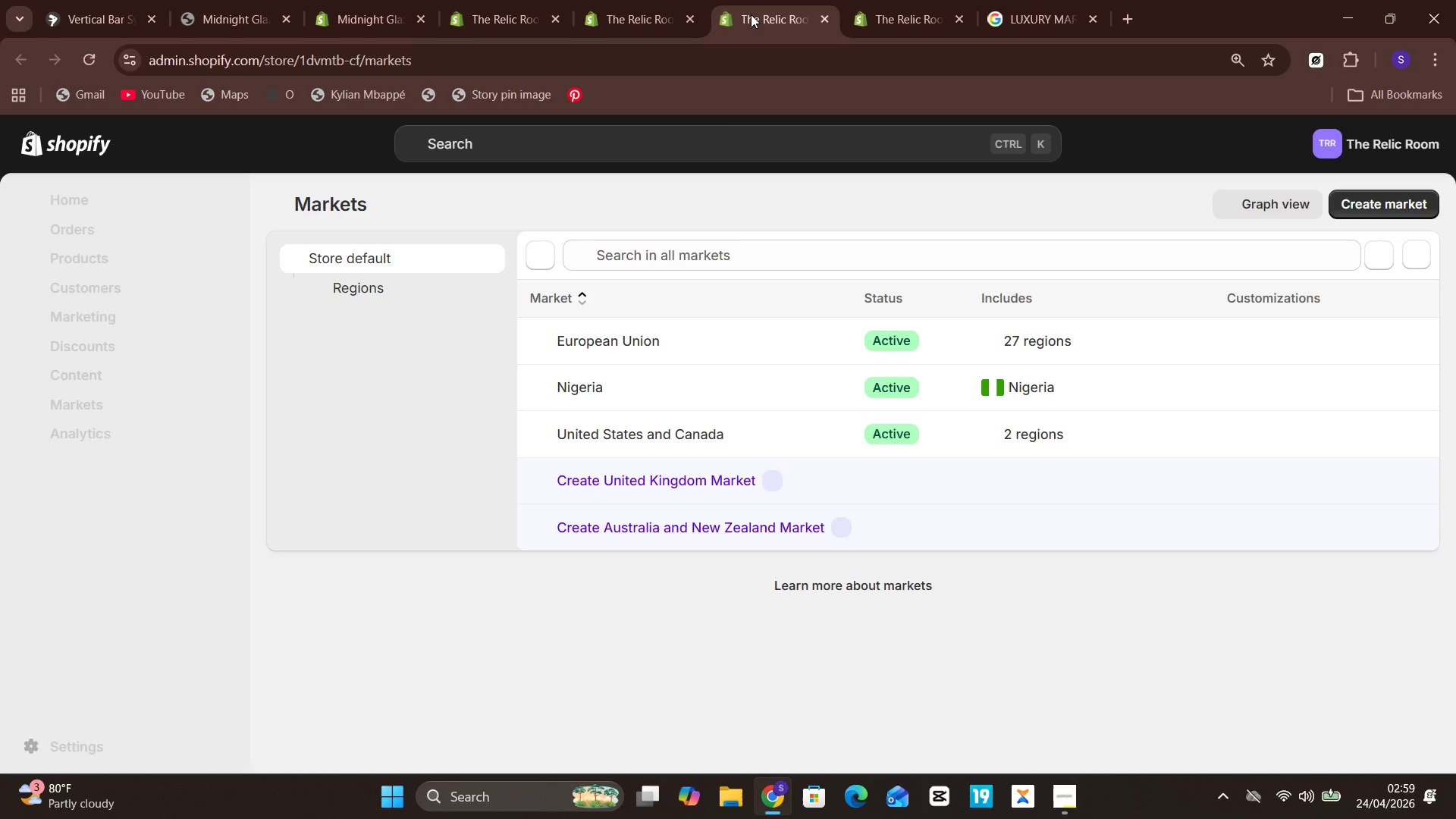 
left_click([350, 540])
 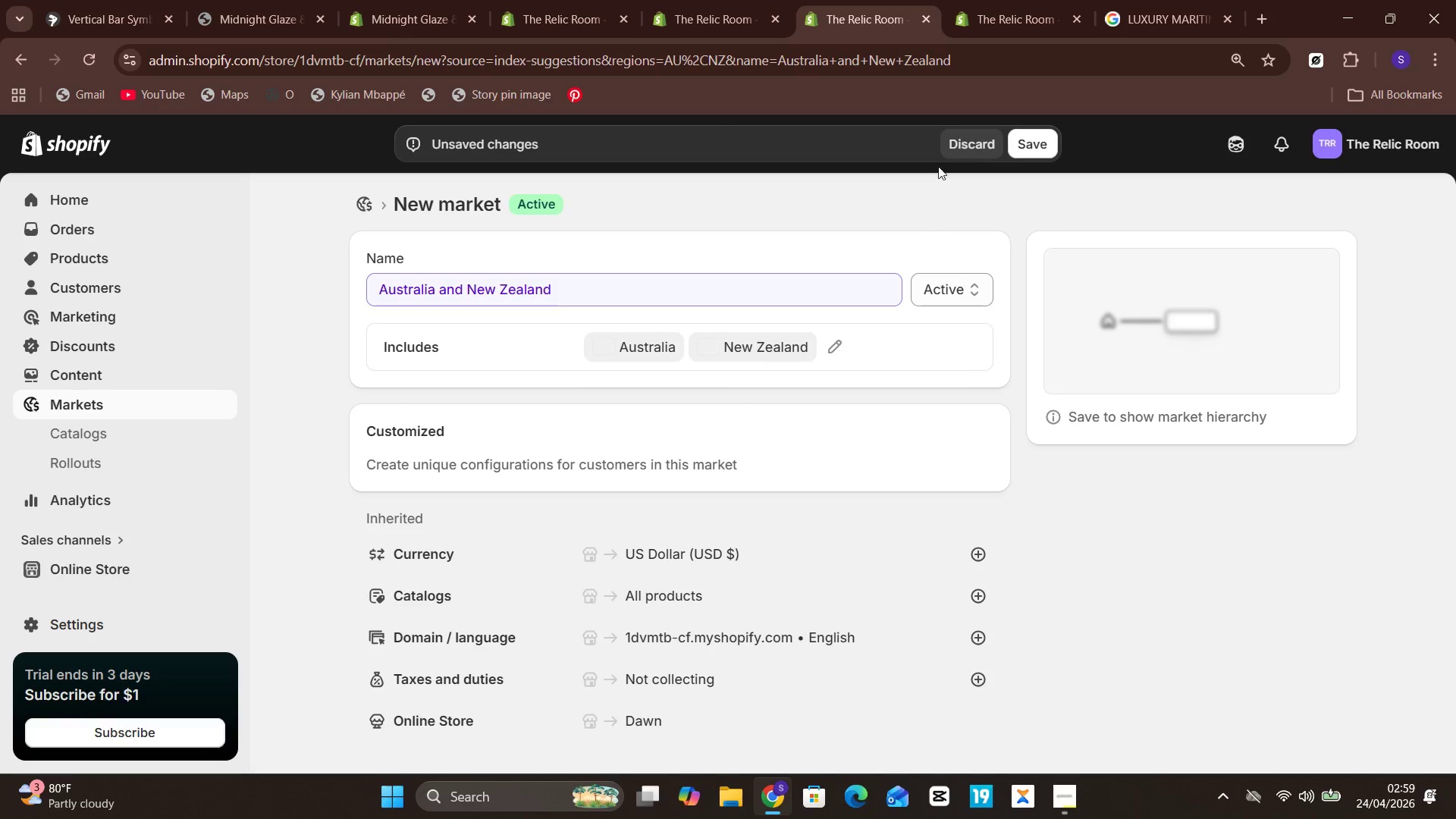 
left_click([1023, 136])
 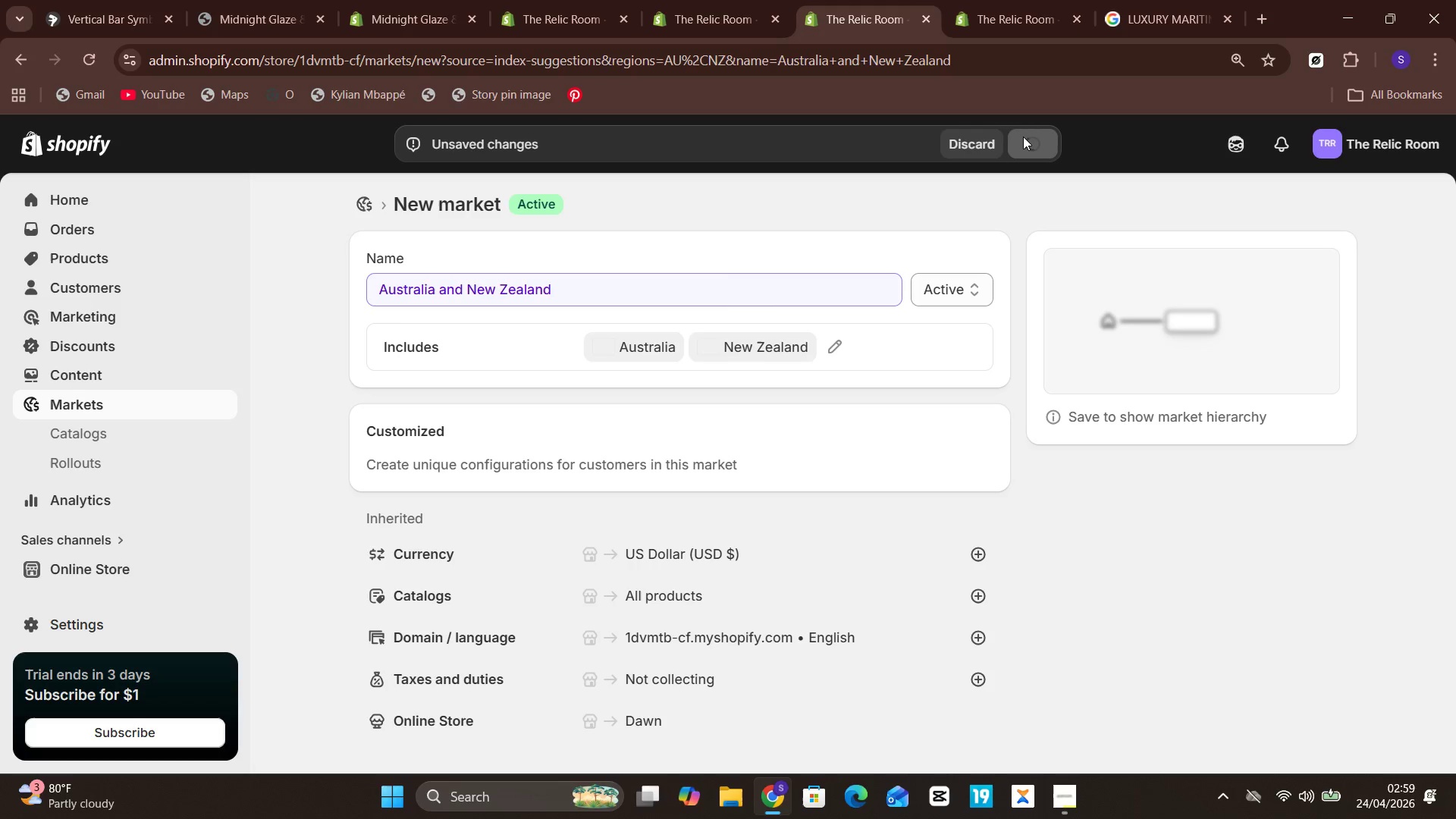 
mouse_move([972, 44])
 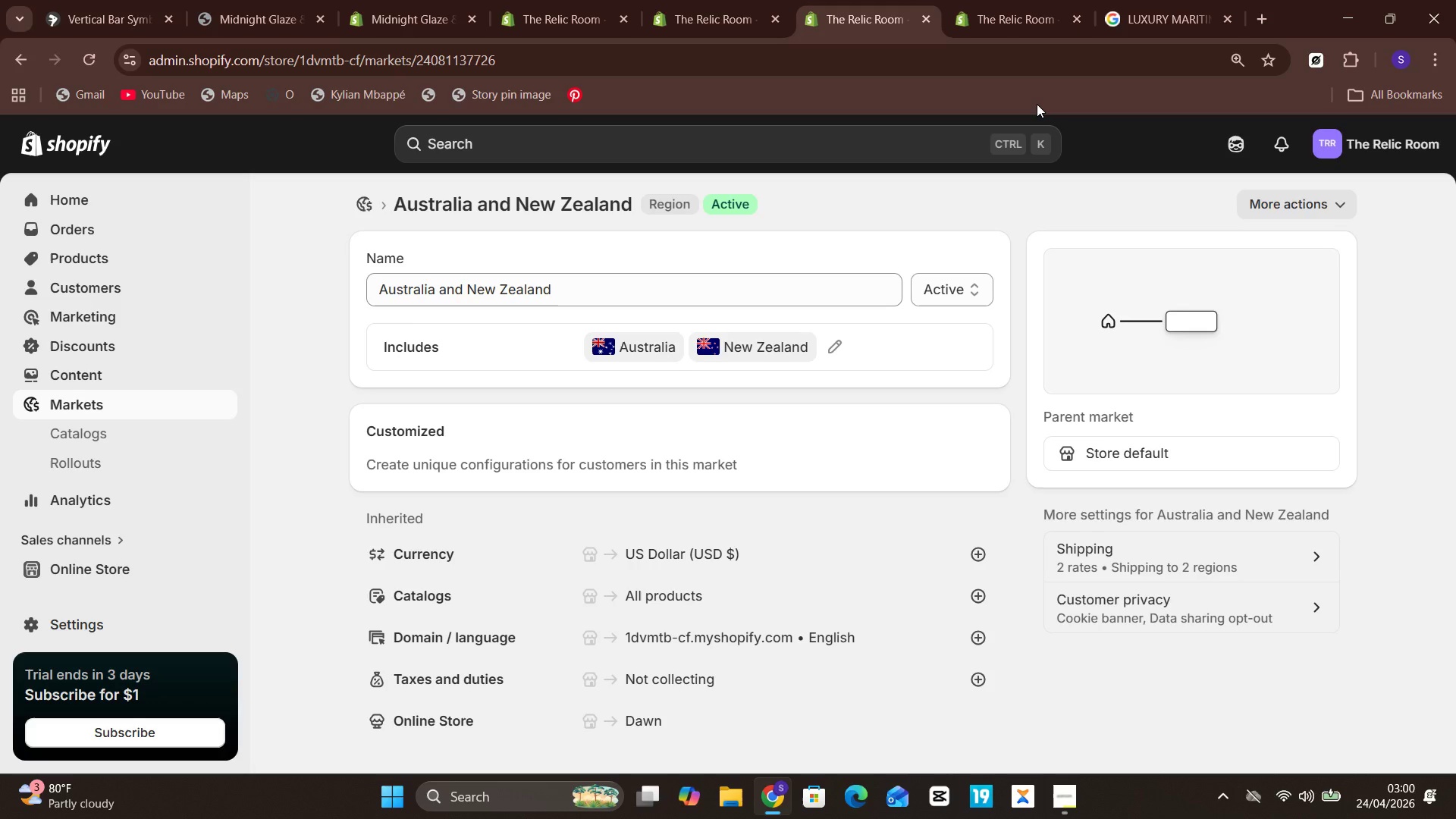 
wait(51.75)
 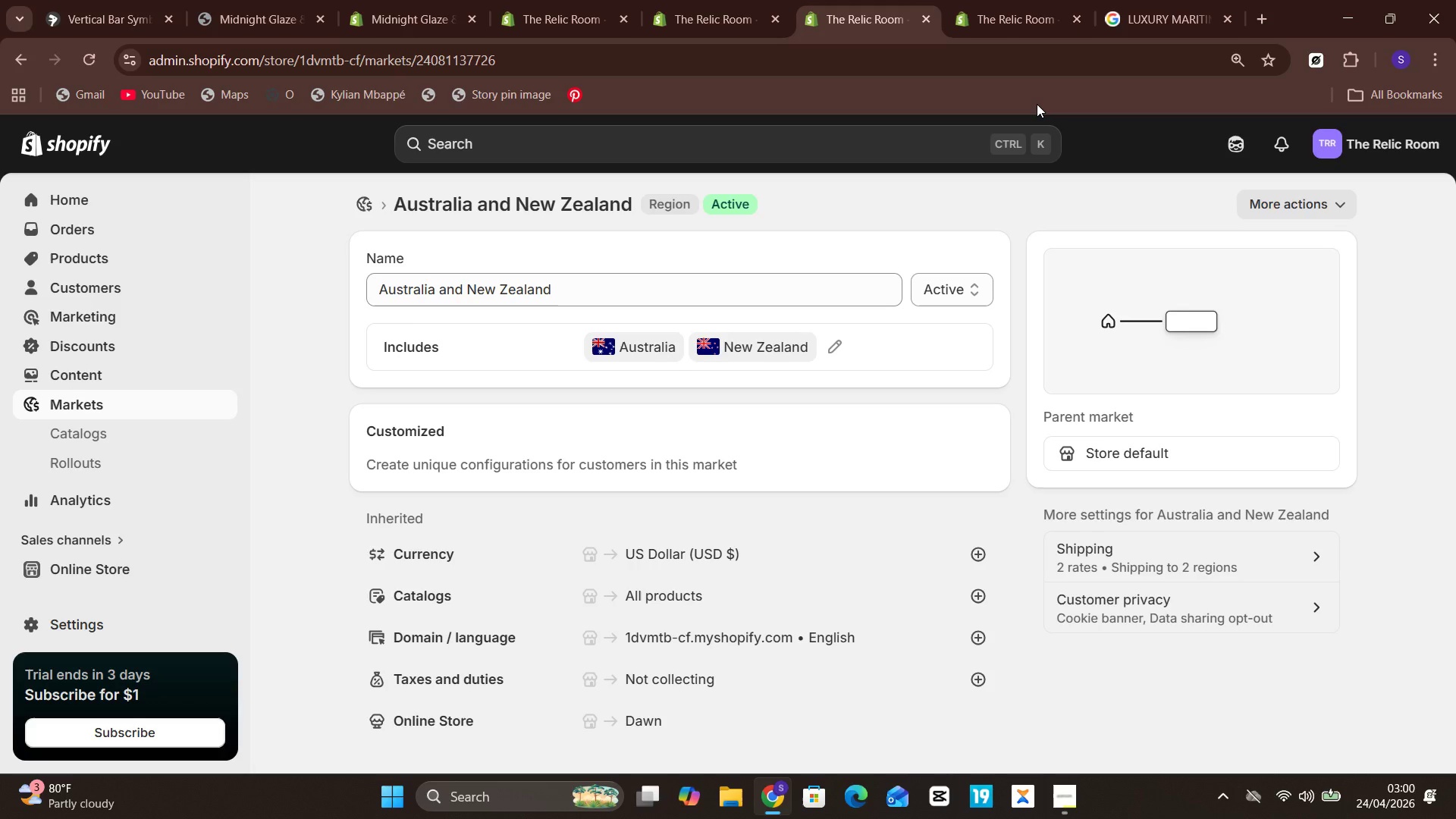 
scroll: coordinate [1037, 104], scroll_direction: down, amount: 1.0
 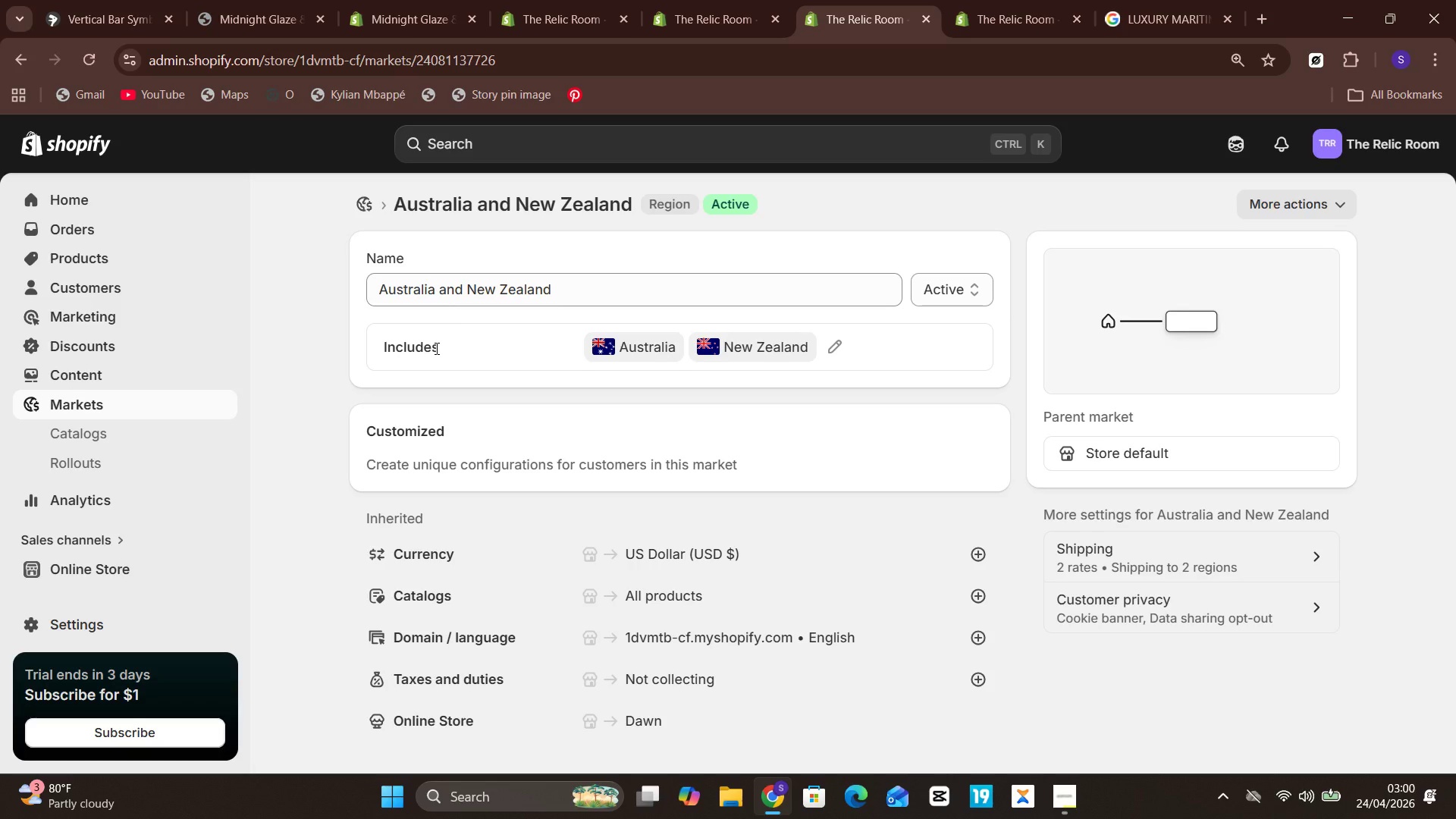 
wait(14.46)
 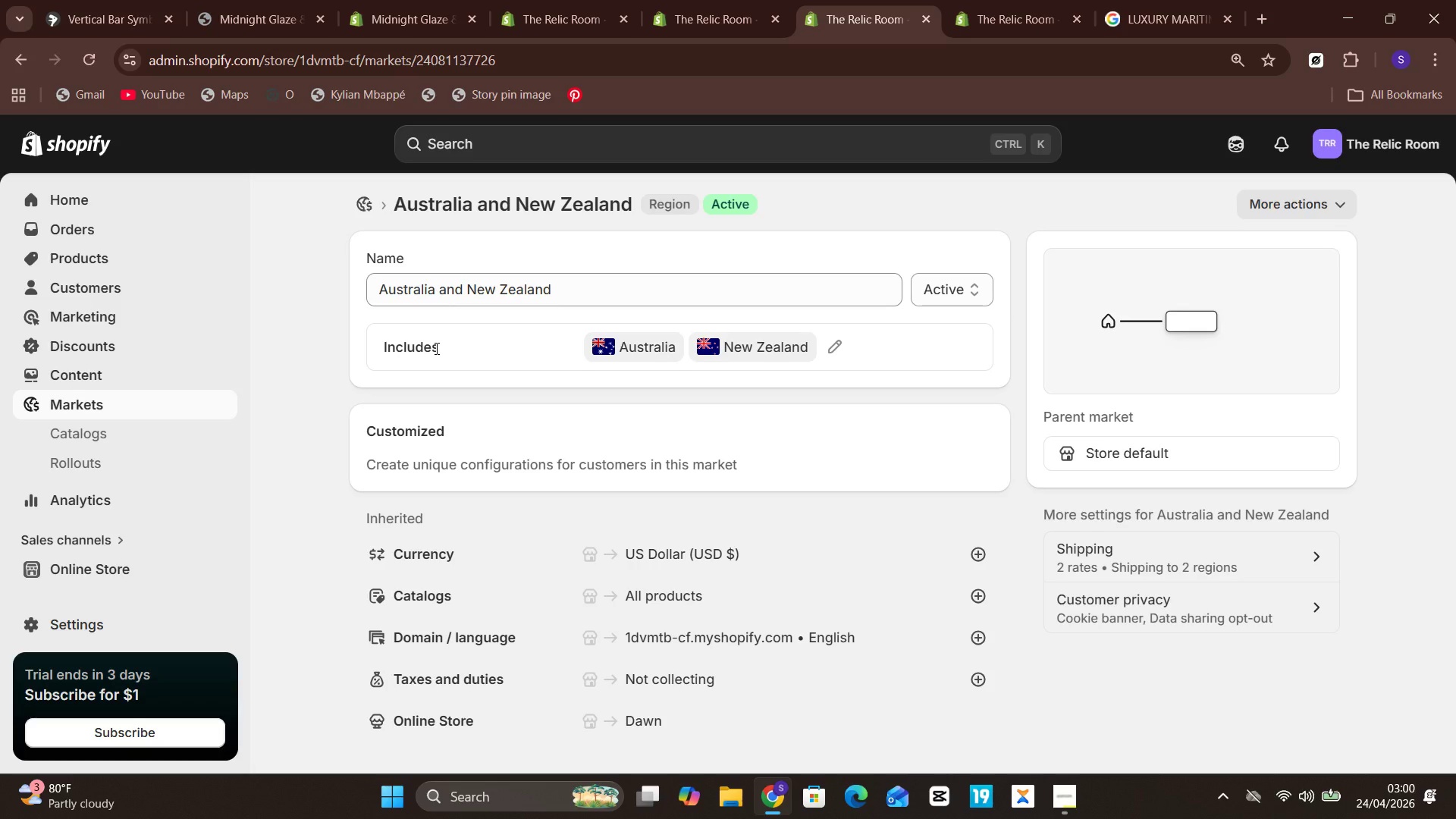 
left_click([87, 67])
 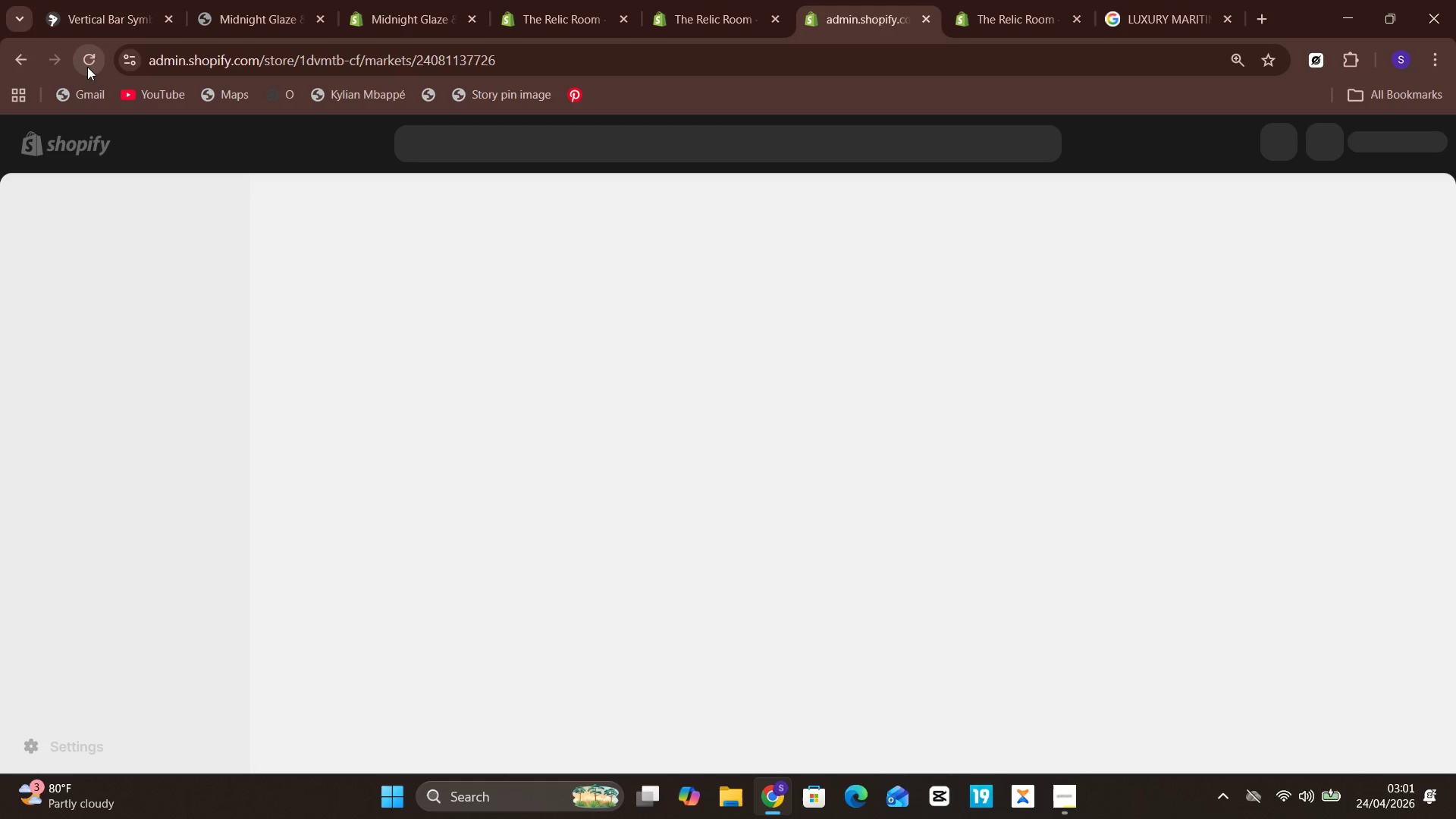 
wait(9.67)
 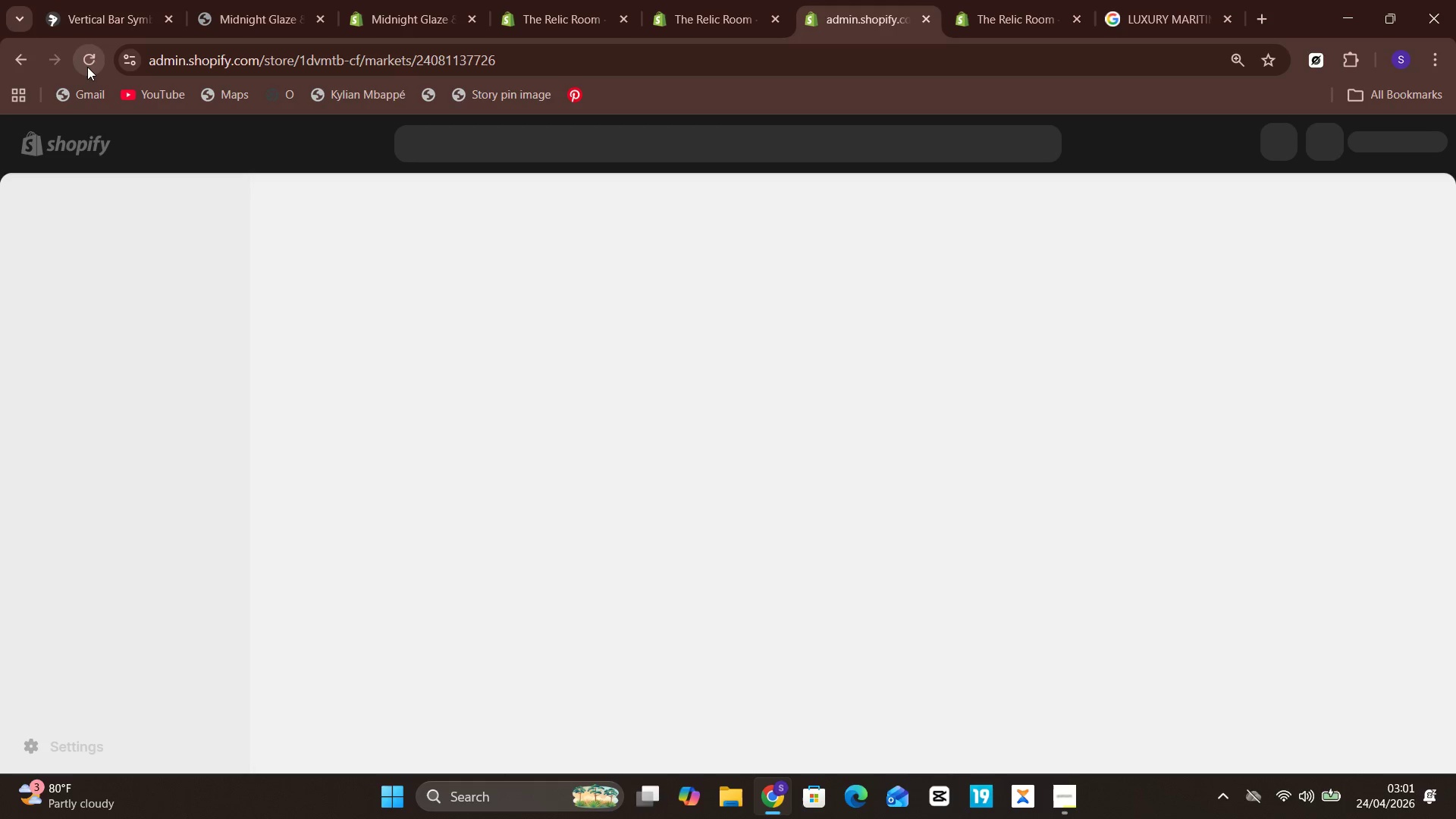 
left_click([357, 215])
 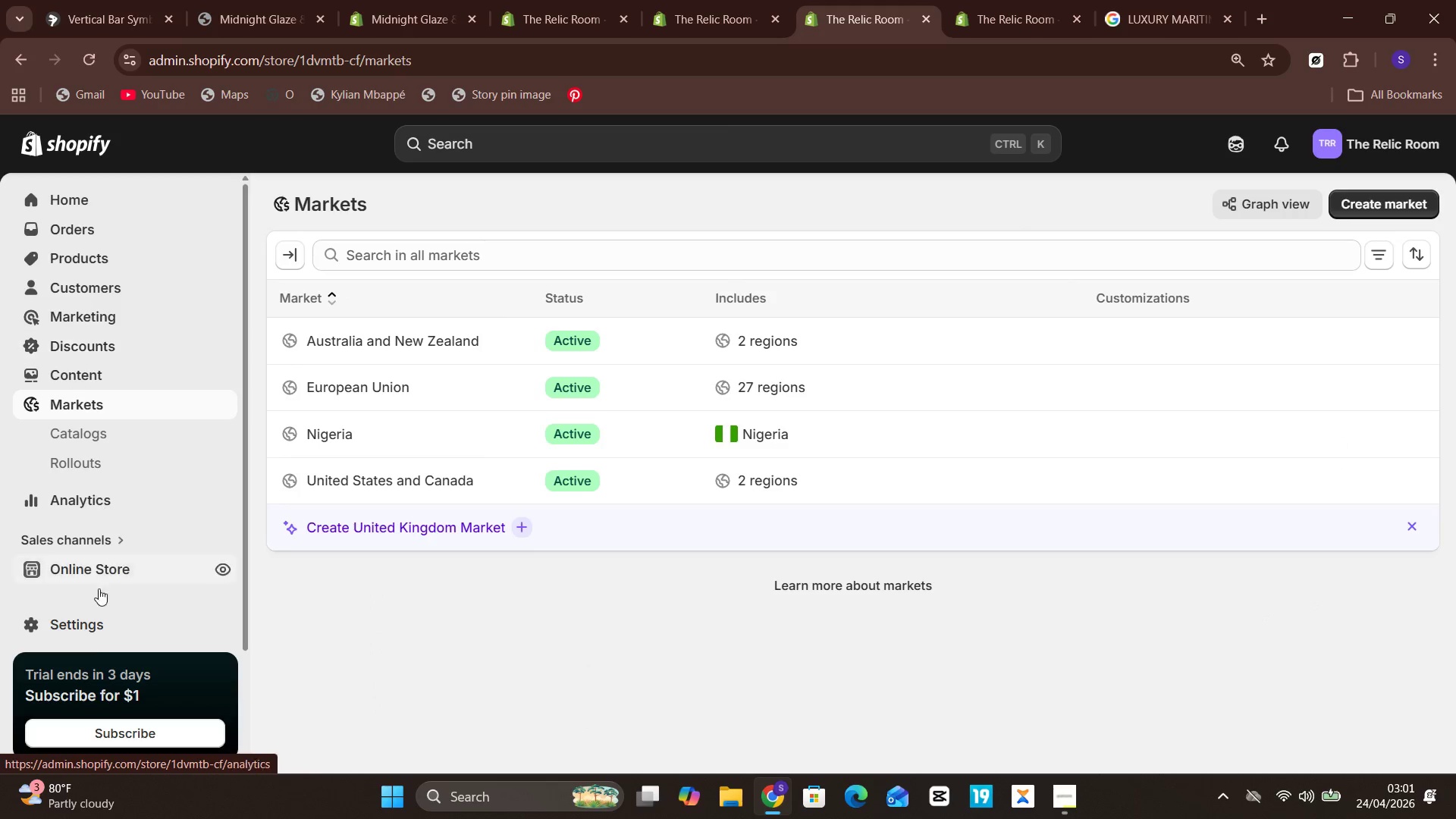 
wait(7.3)
 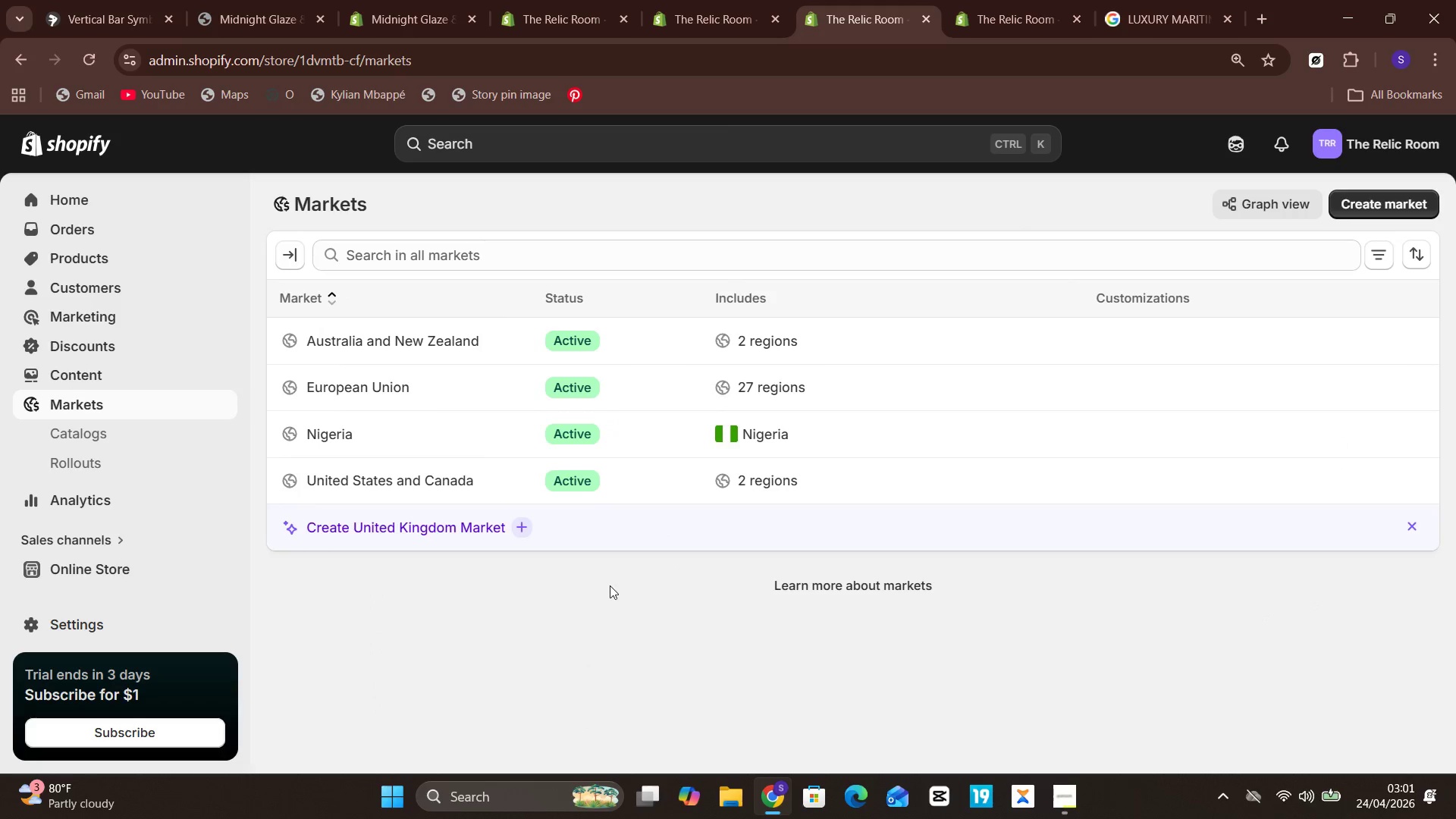 
left_click([63, 617])
 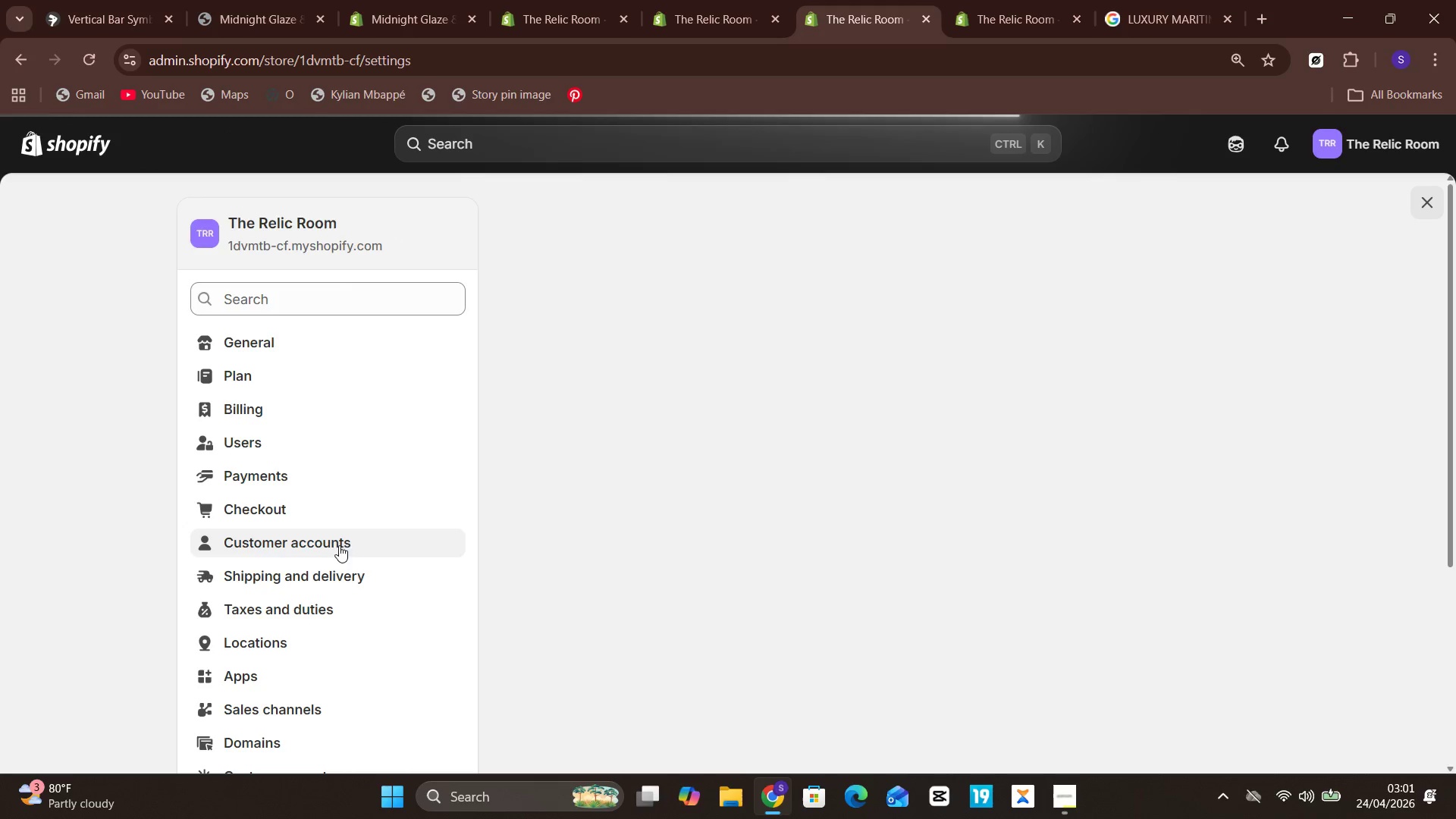 
left_click([344, 575])
 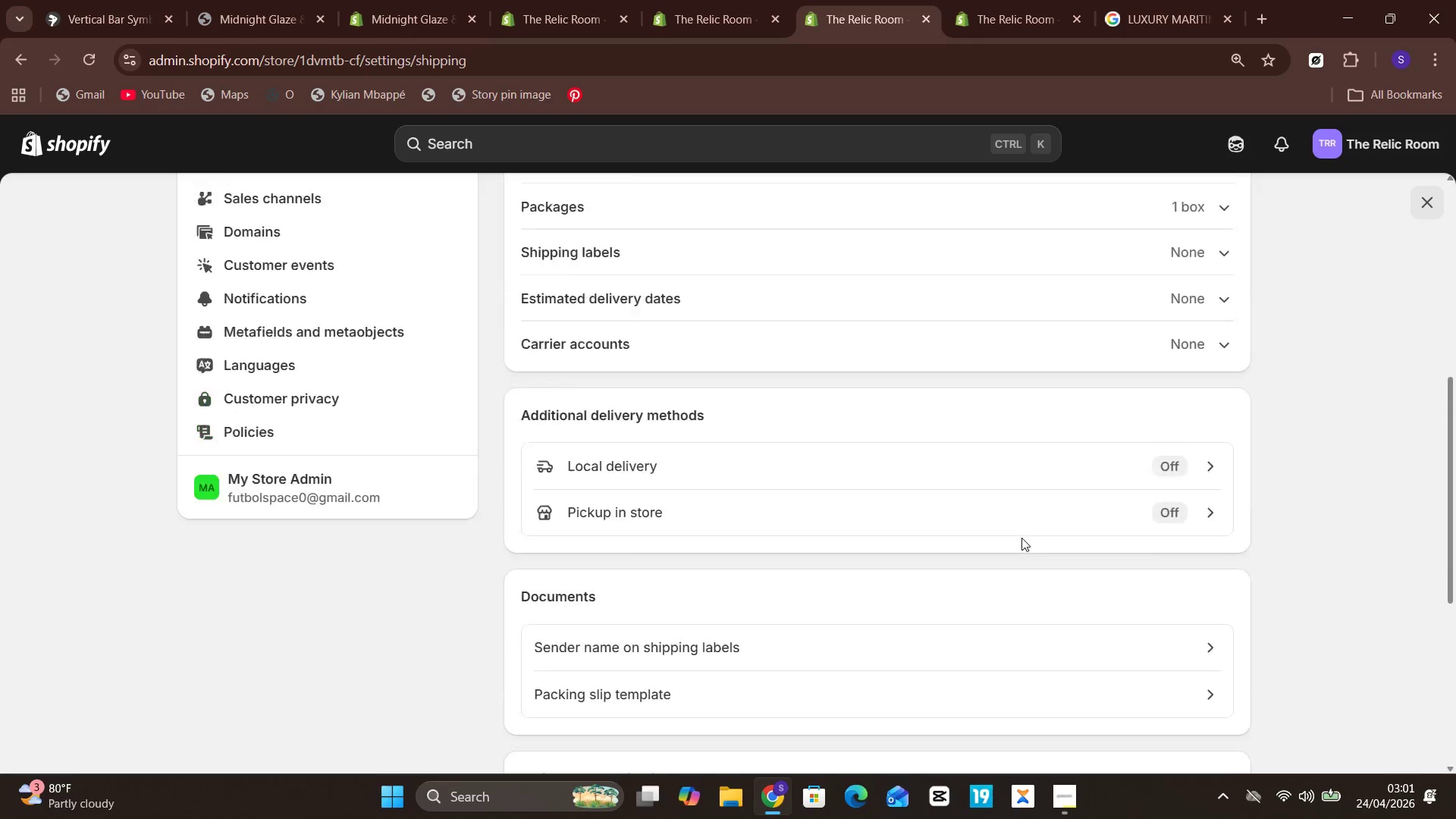 
wait(23.47)
 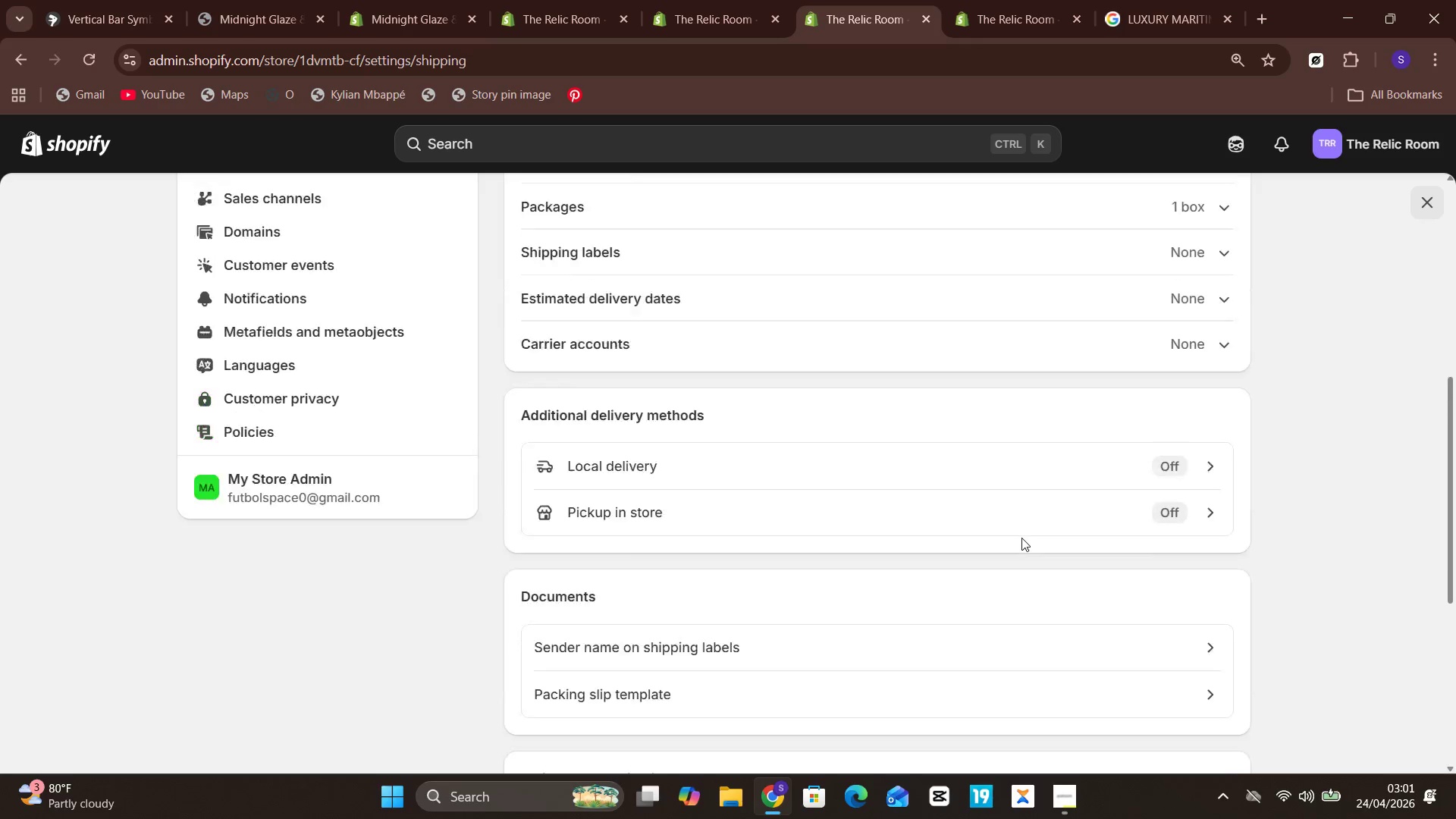 
left_click([742, 521])
 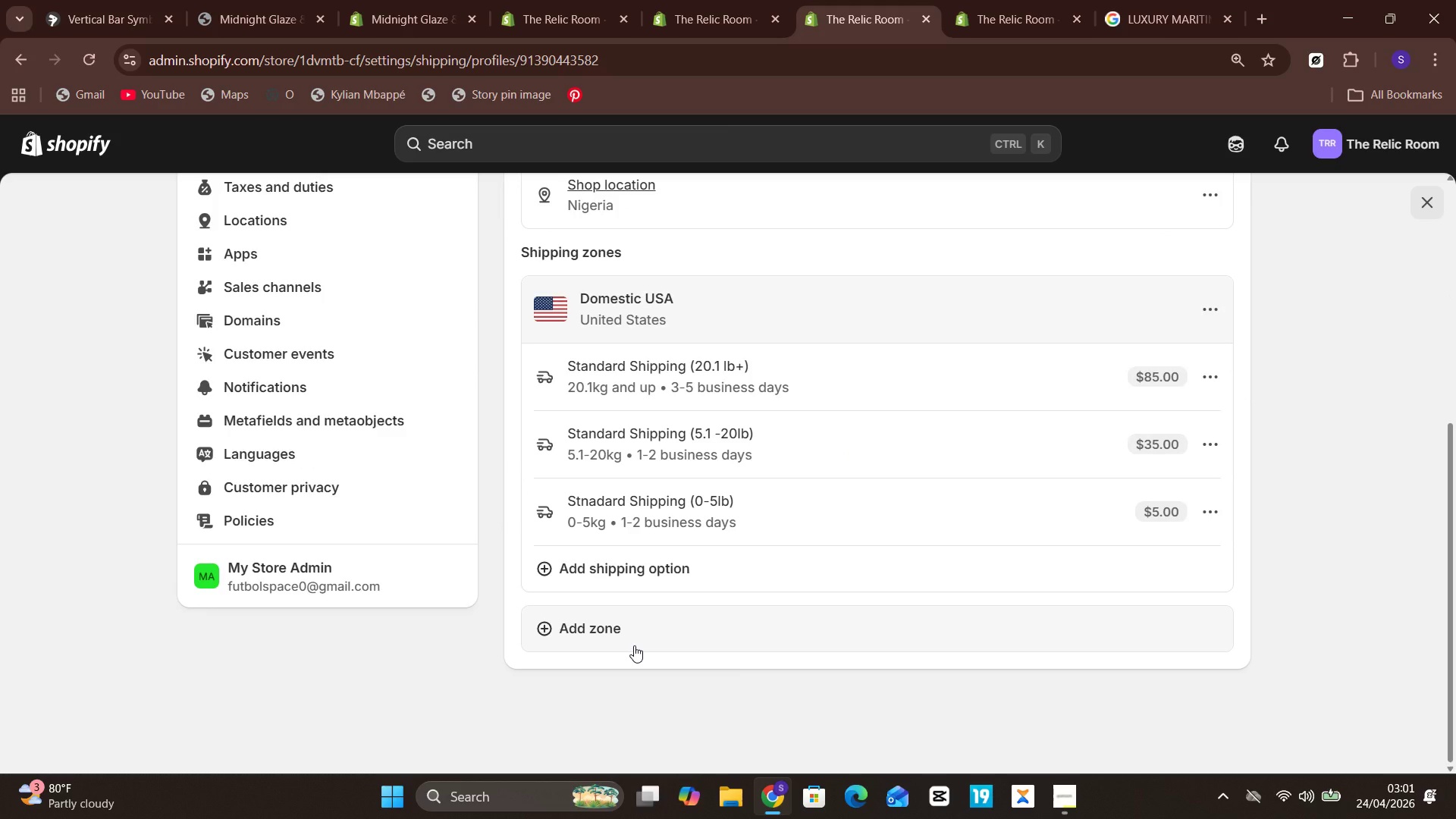 
wait(7.27)
 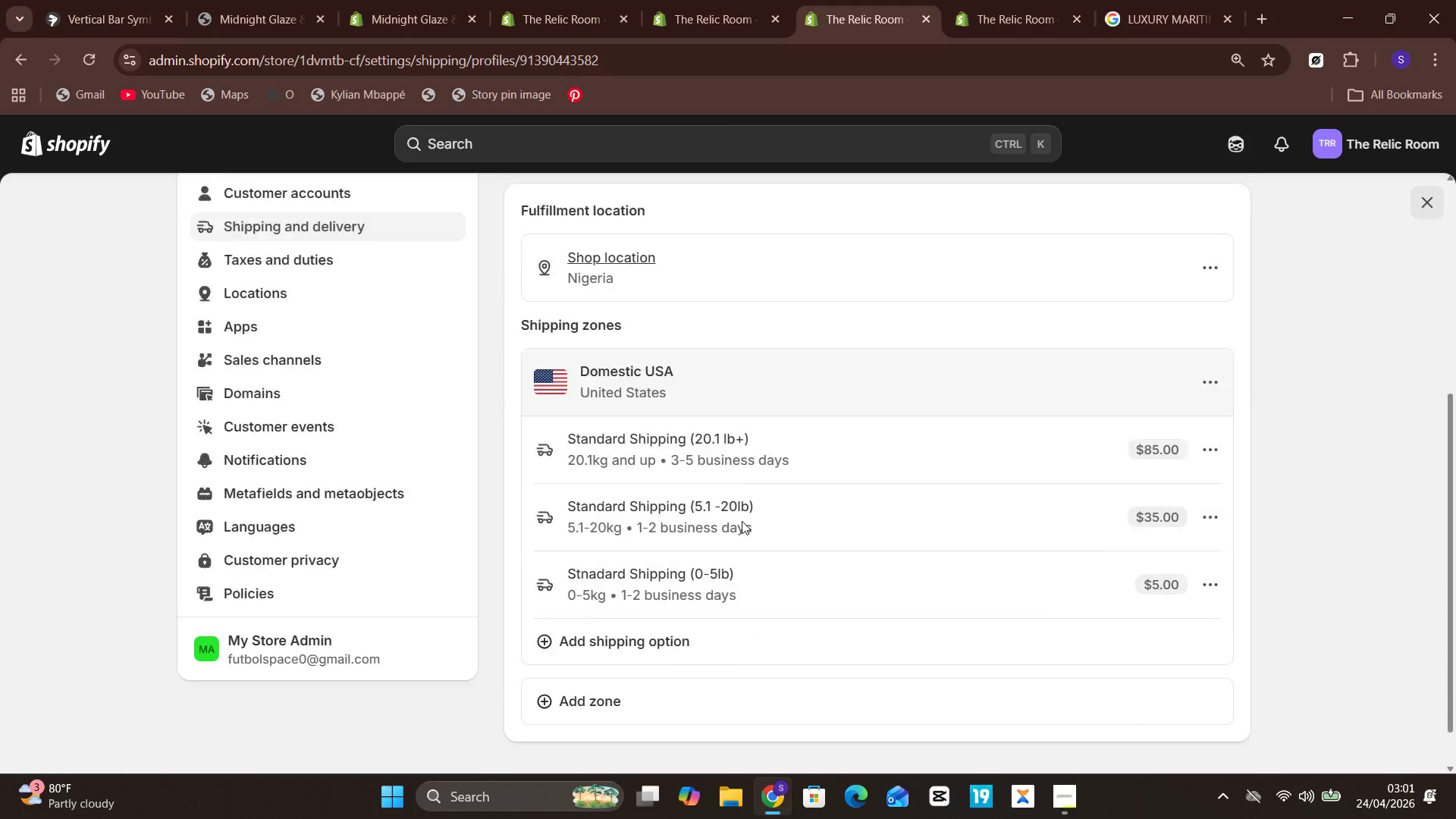 
left_click([638, 632])
 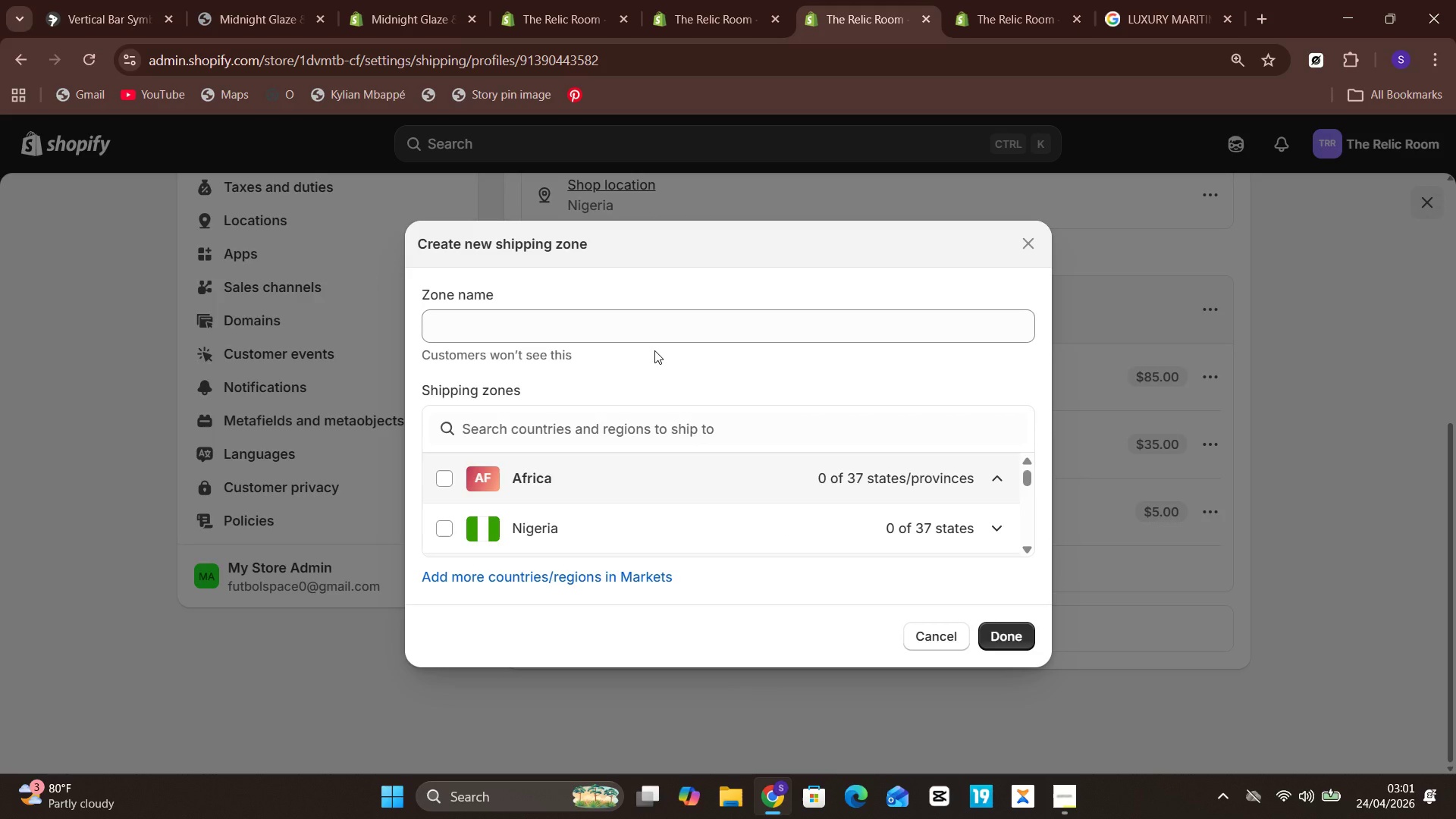 
left_click_drag(start_coordinate=[658, 347], to_coordinate=[664, 343])
 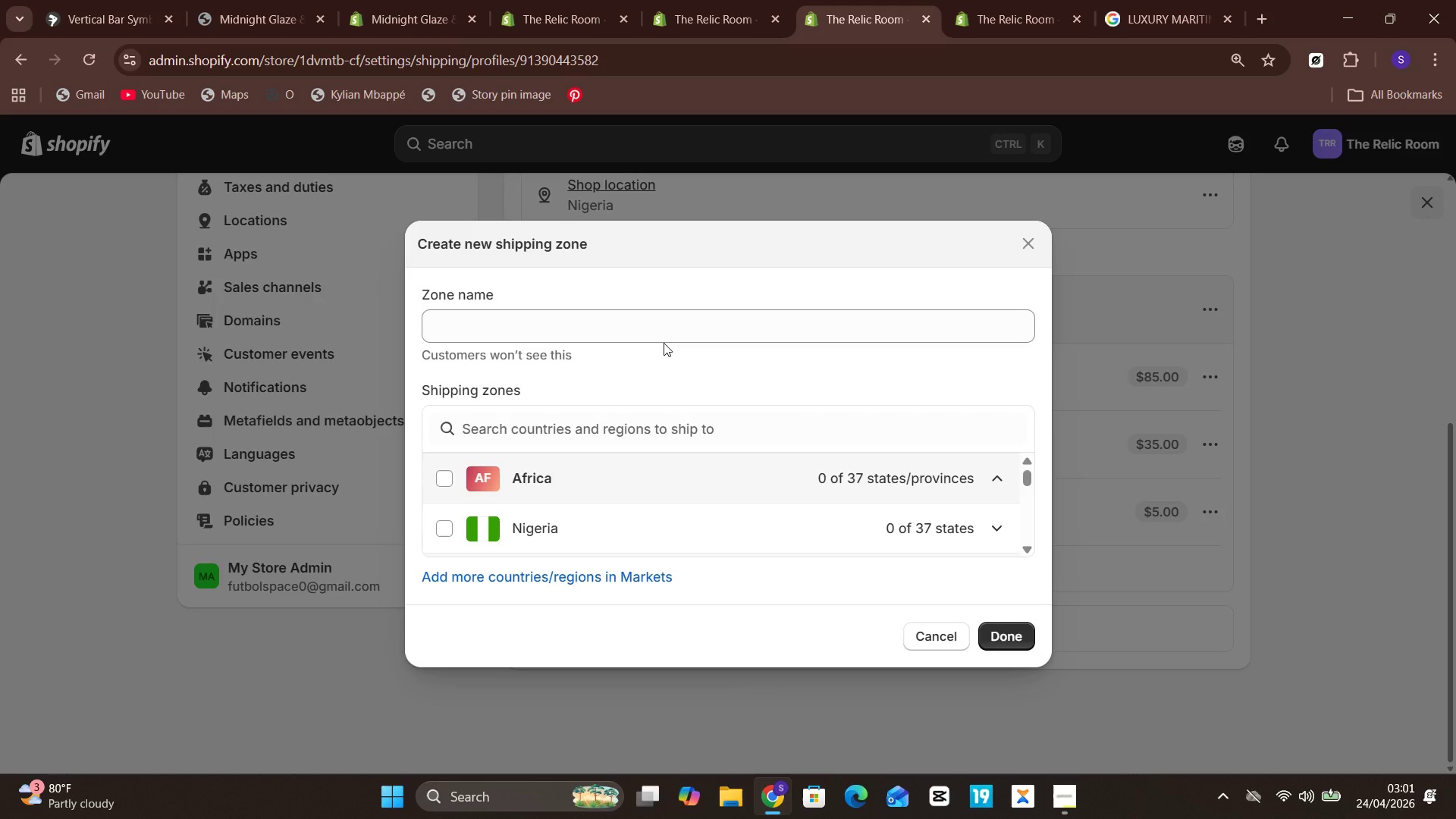 
left_click([664, 343])
 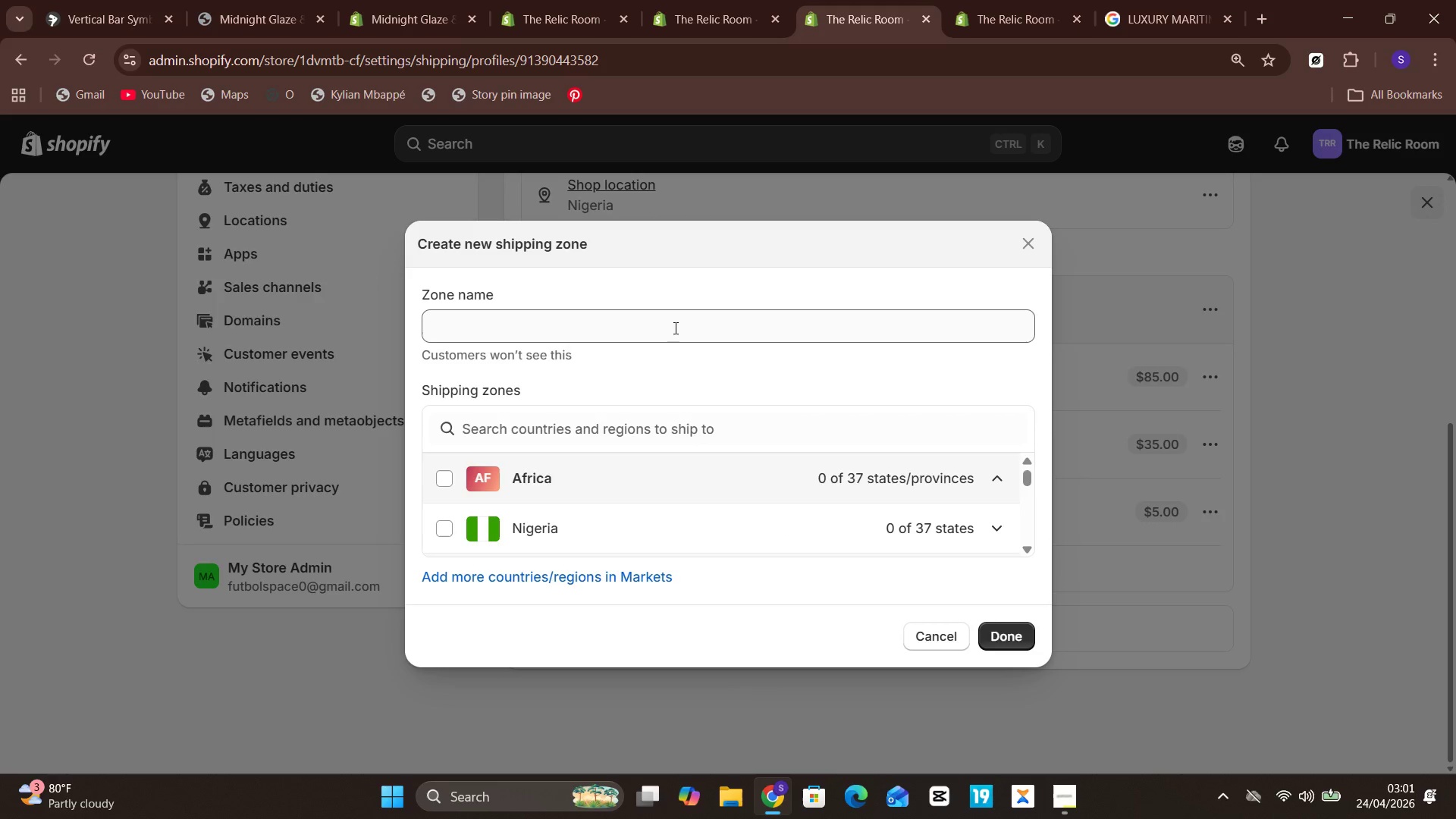 
left_click([674, 328])
 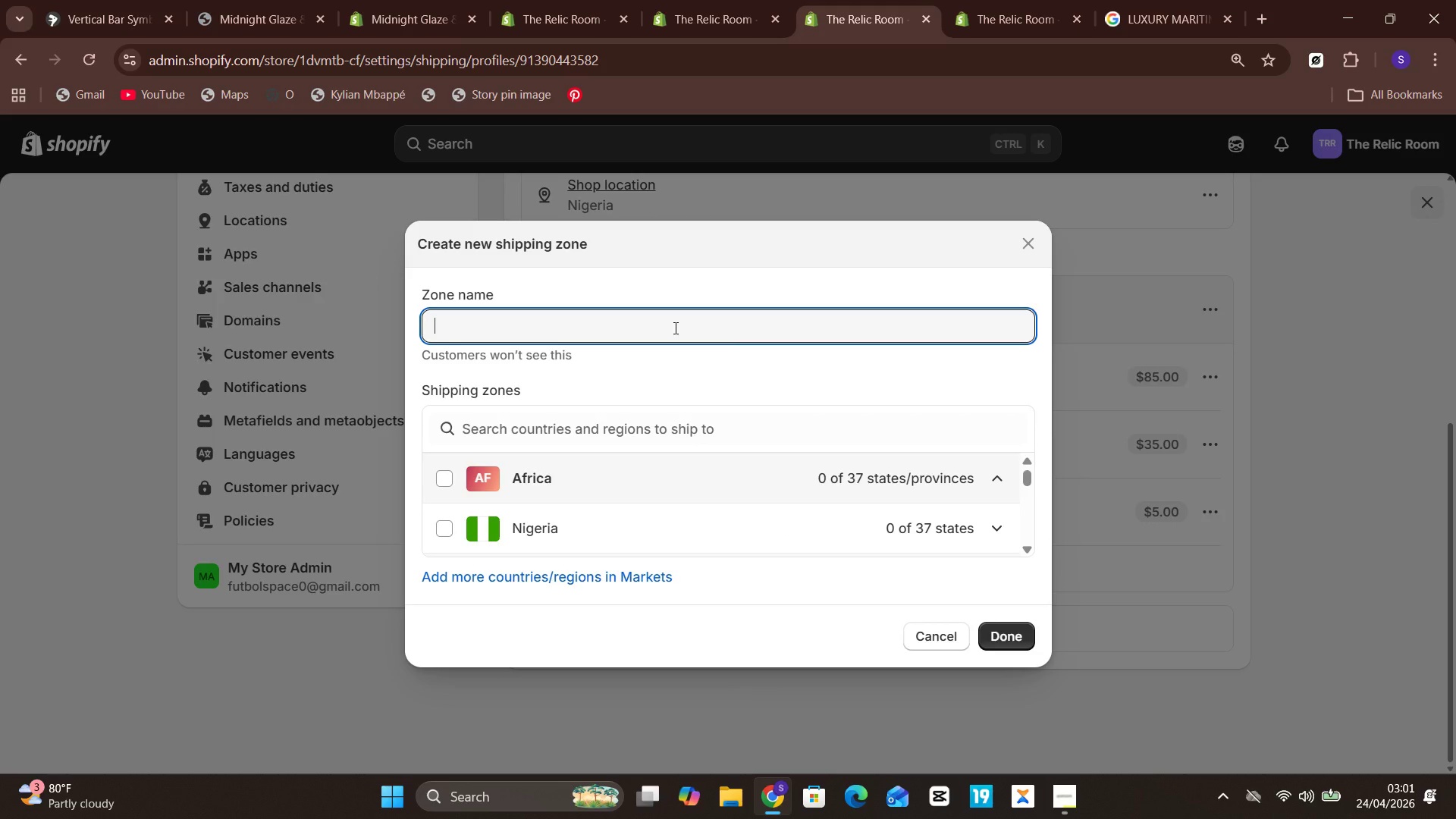 
type(Europe & )
 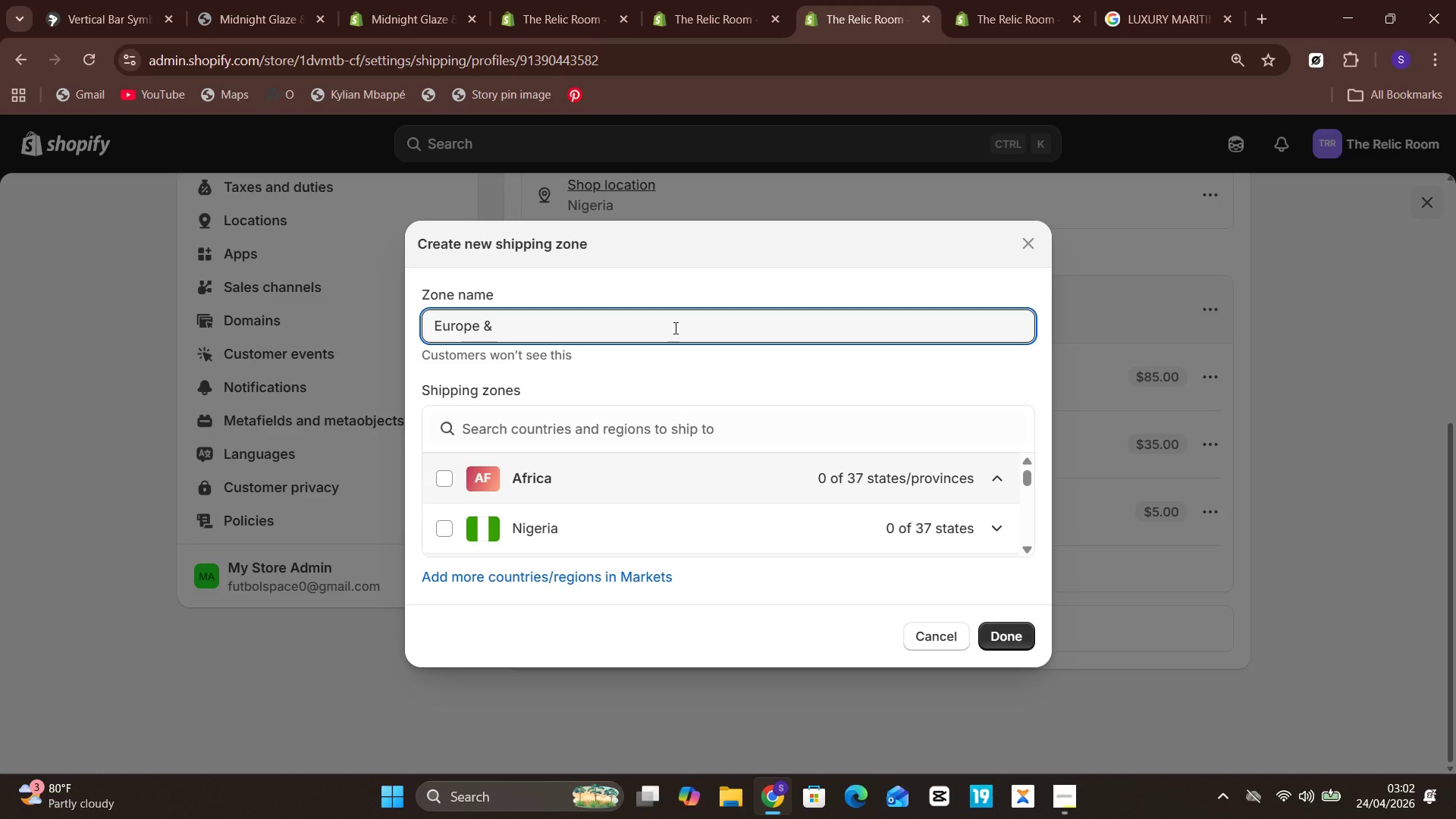 
wait(5.19)
 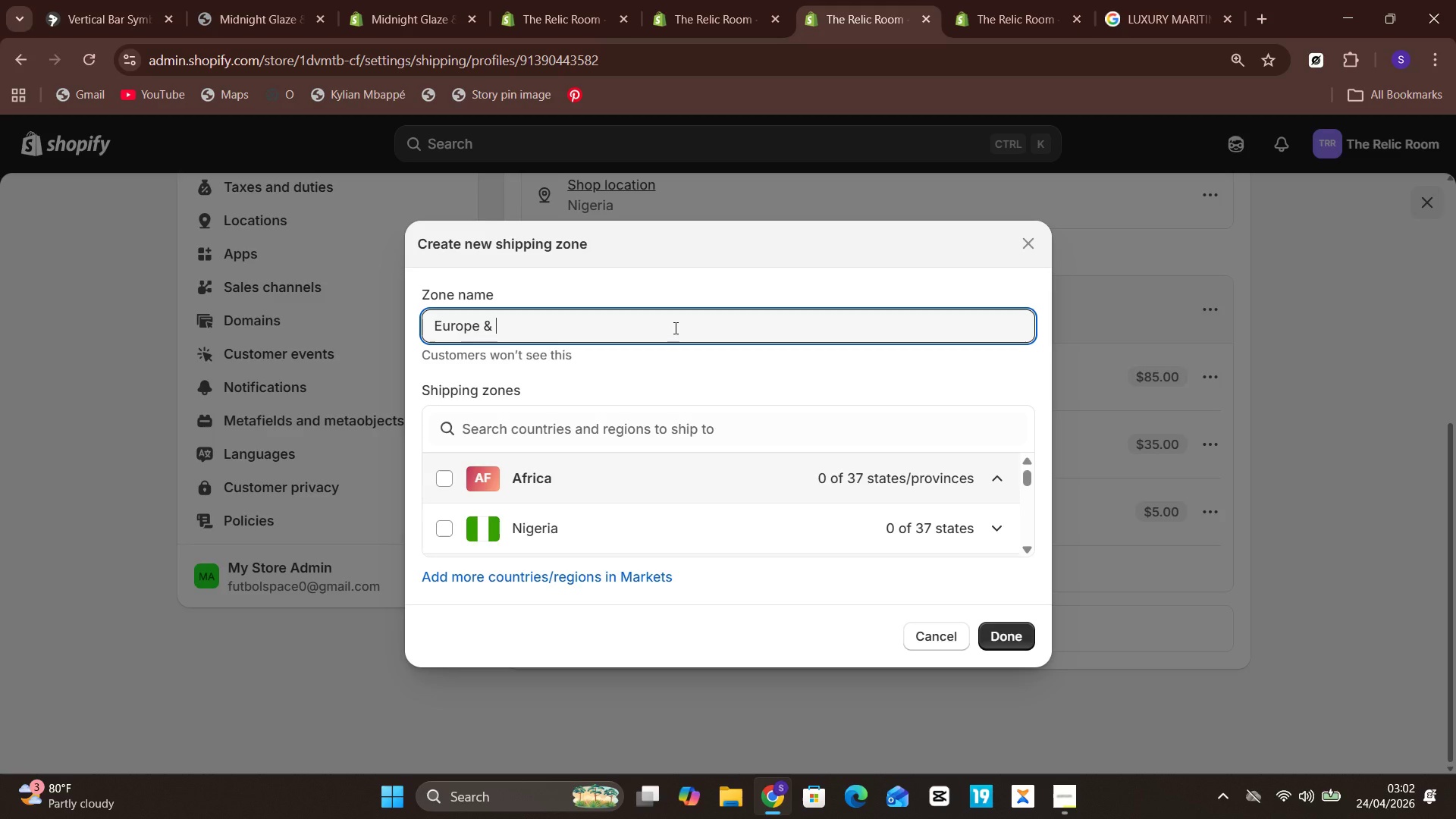 
type(a)
key(Backspace)
type(Australi)
key(Backspace)
 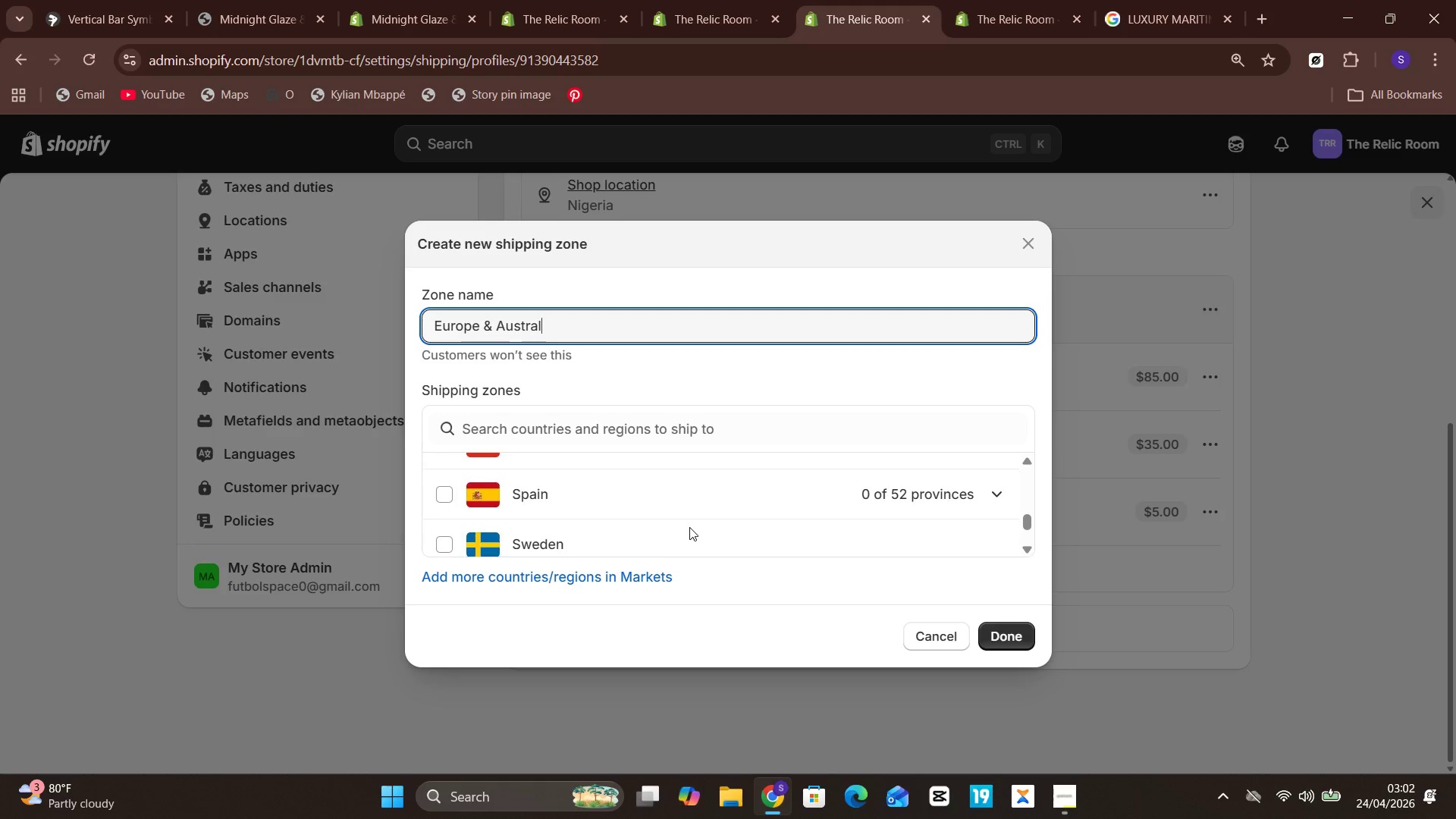 
wait(31.48)
 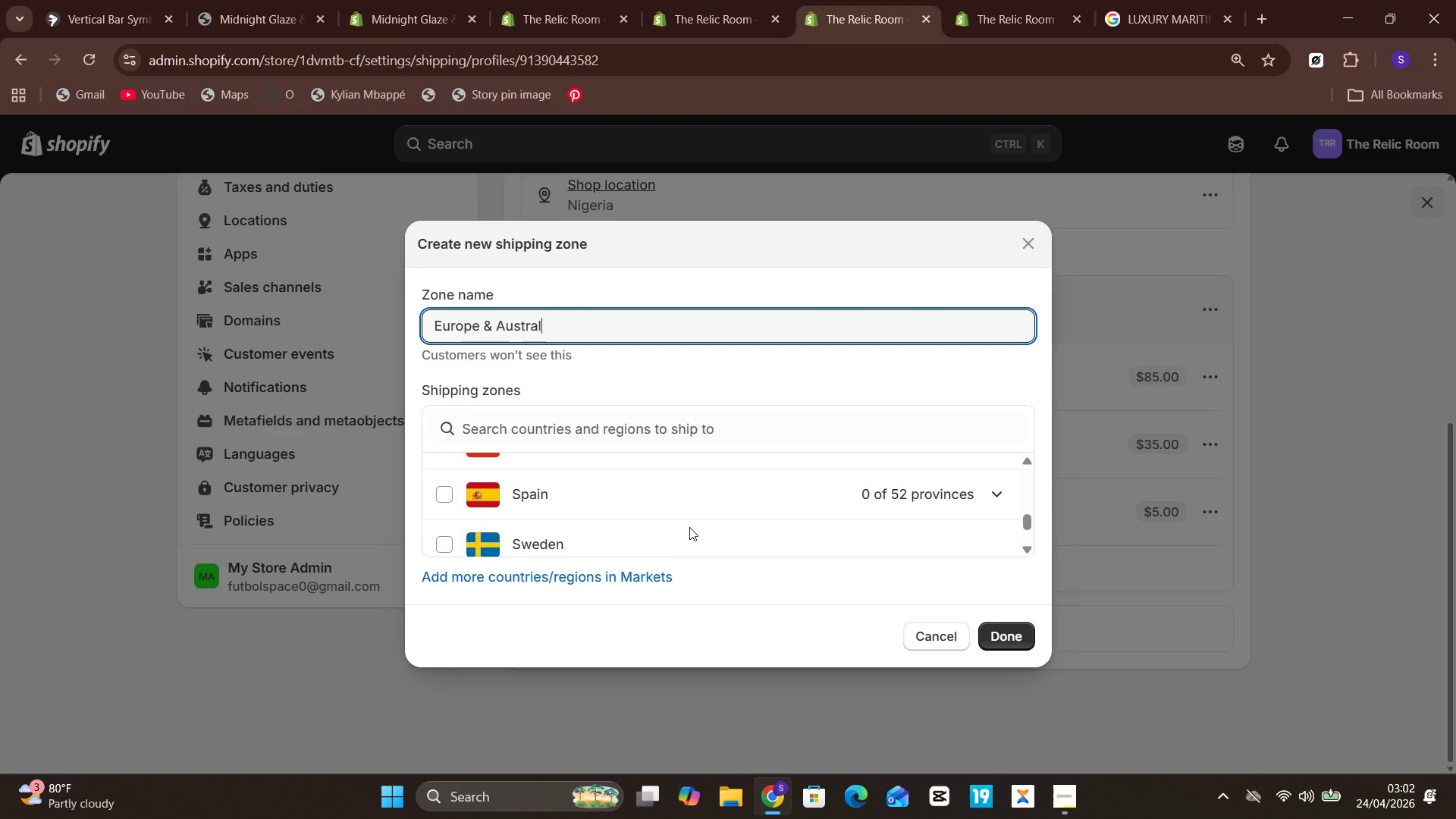 
left_click([451, 489])
 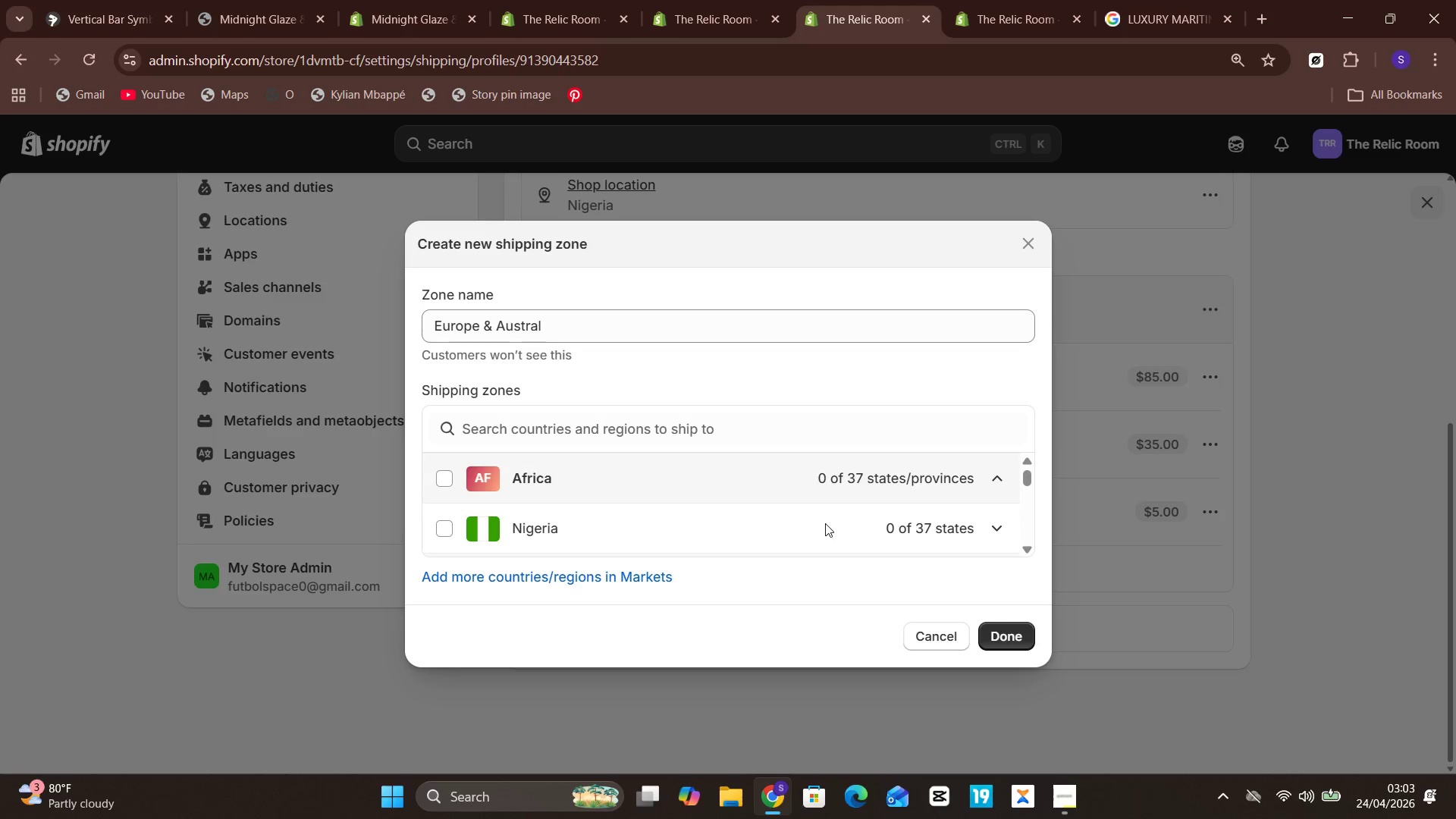 
wait(43.61)
 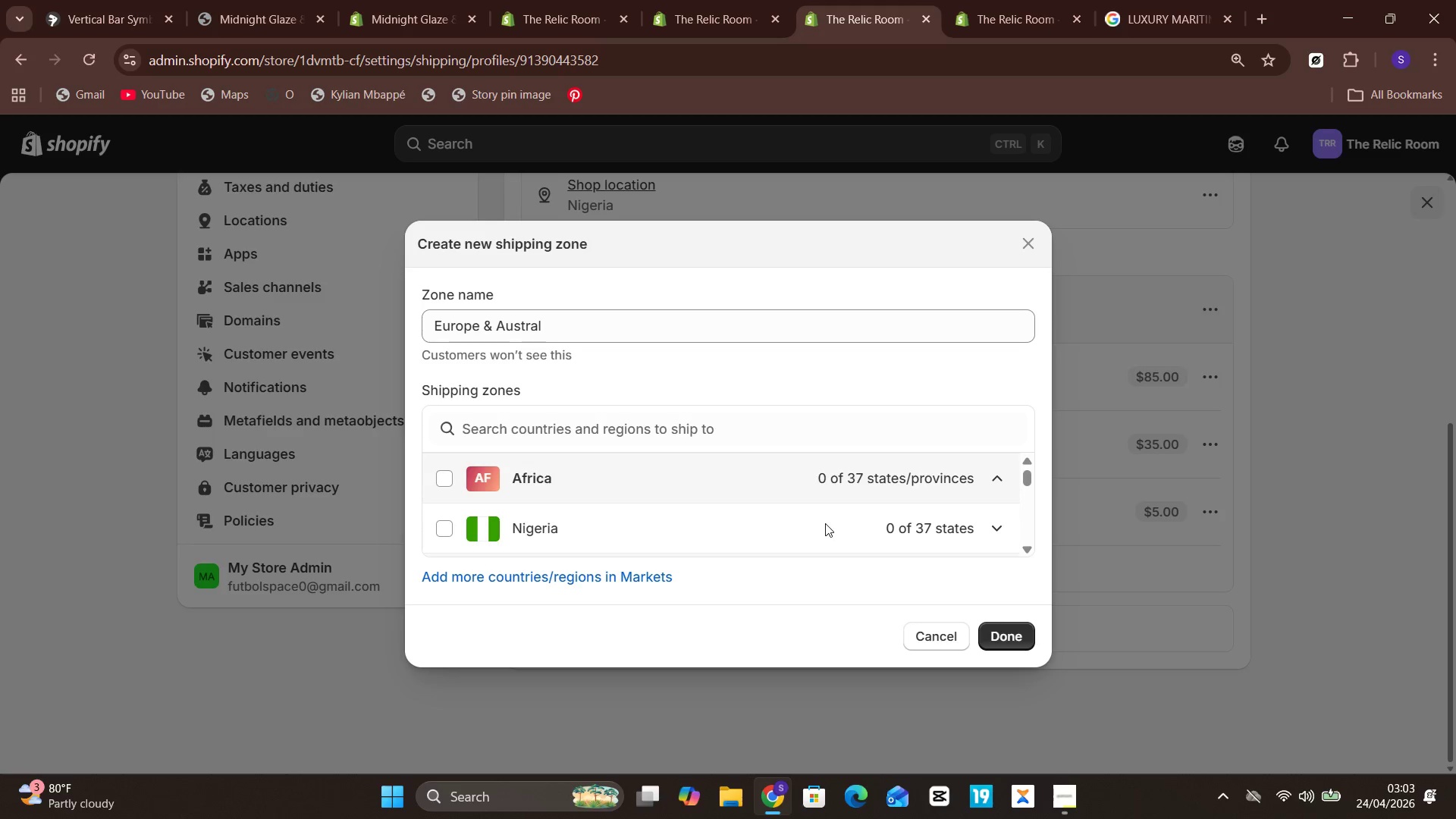 
left_click([440, 485])
 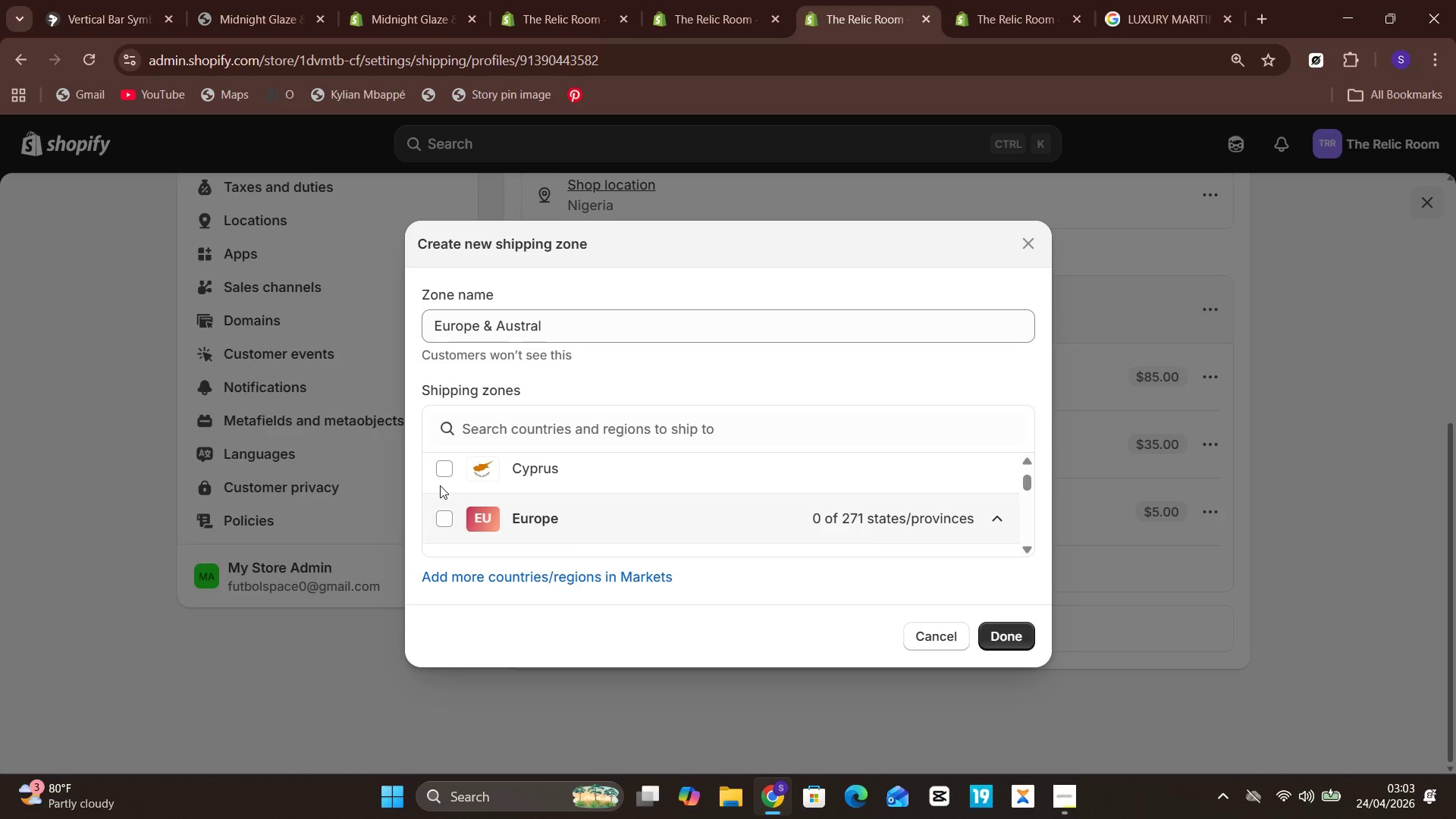 
left_click_drag(start_coordinate=[440, 485], to_coordinate=[446, 453])
 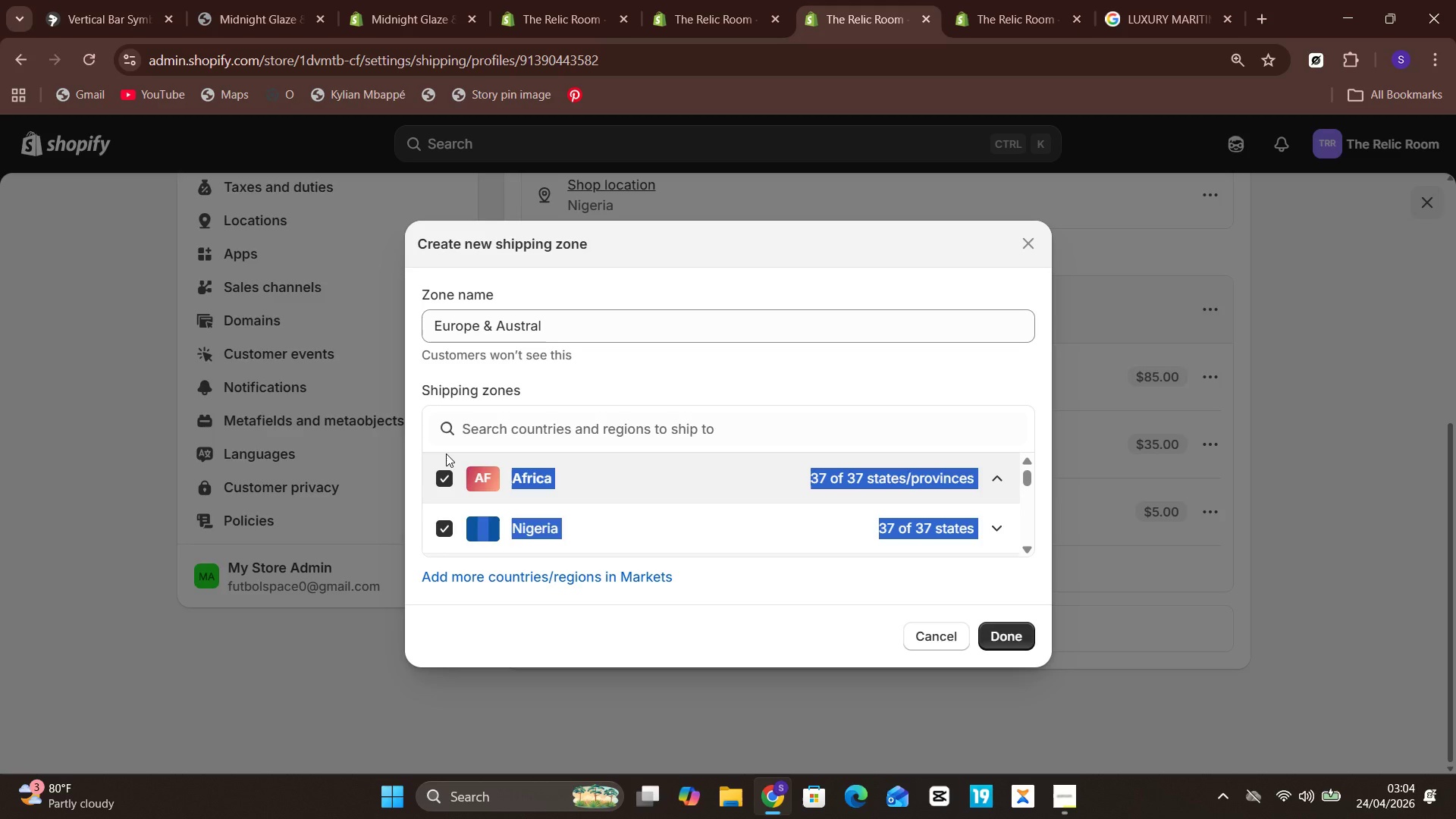 
wait(43.14)
 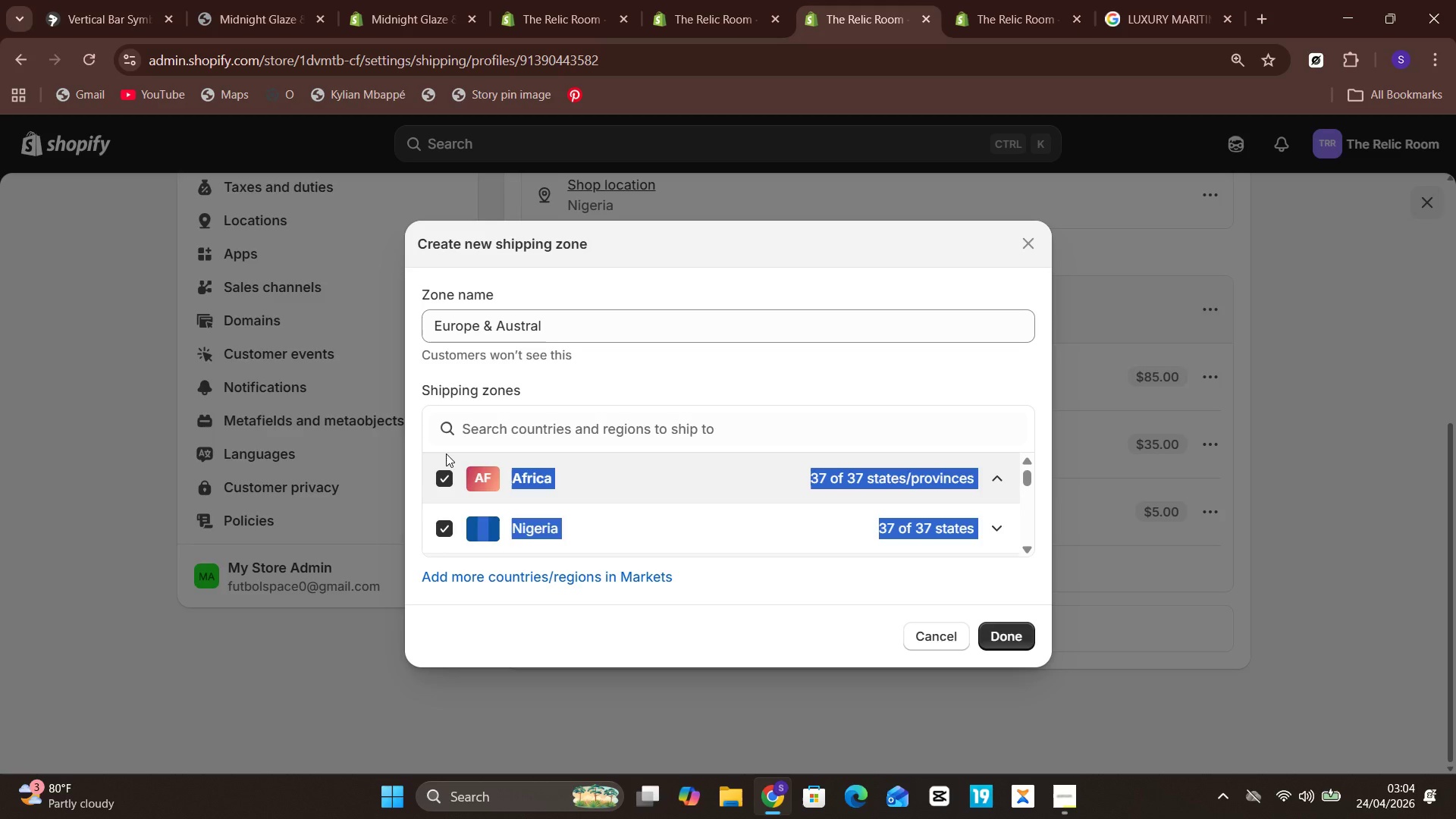 
left_click([562, 332])
 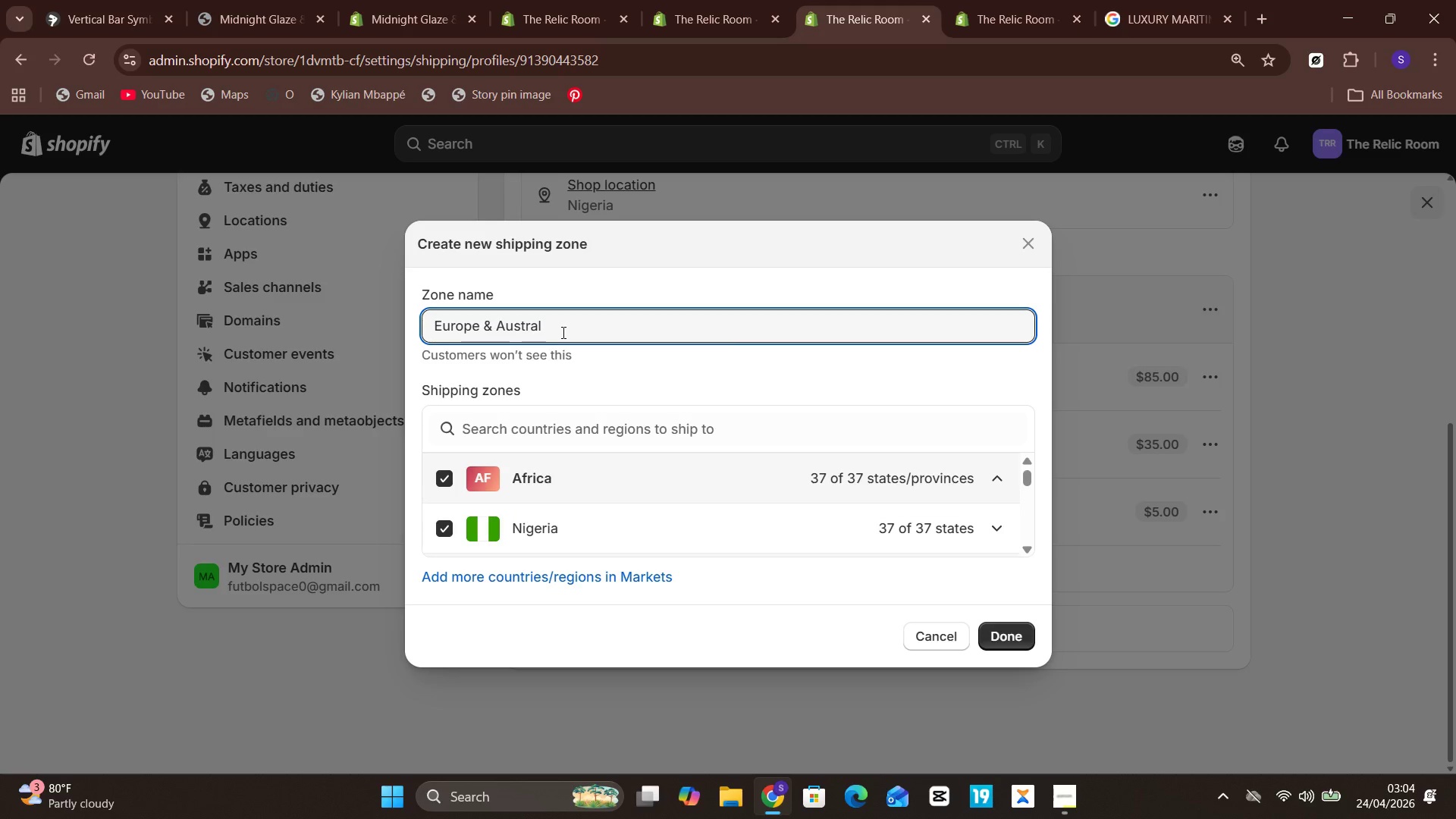 
type(ia)
 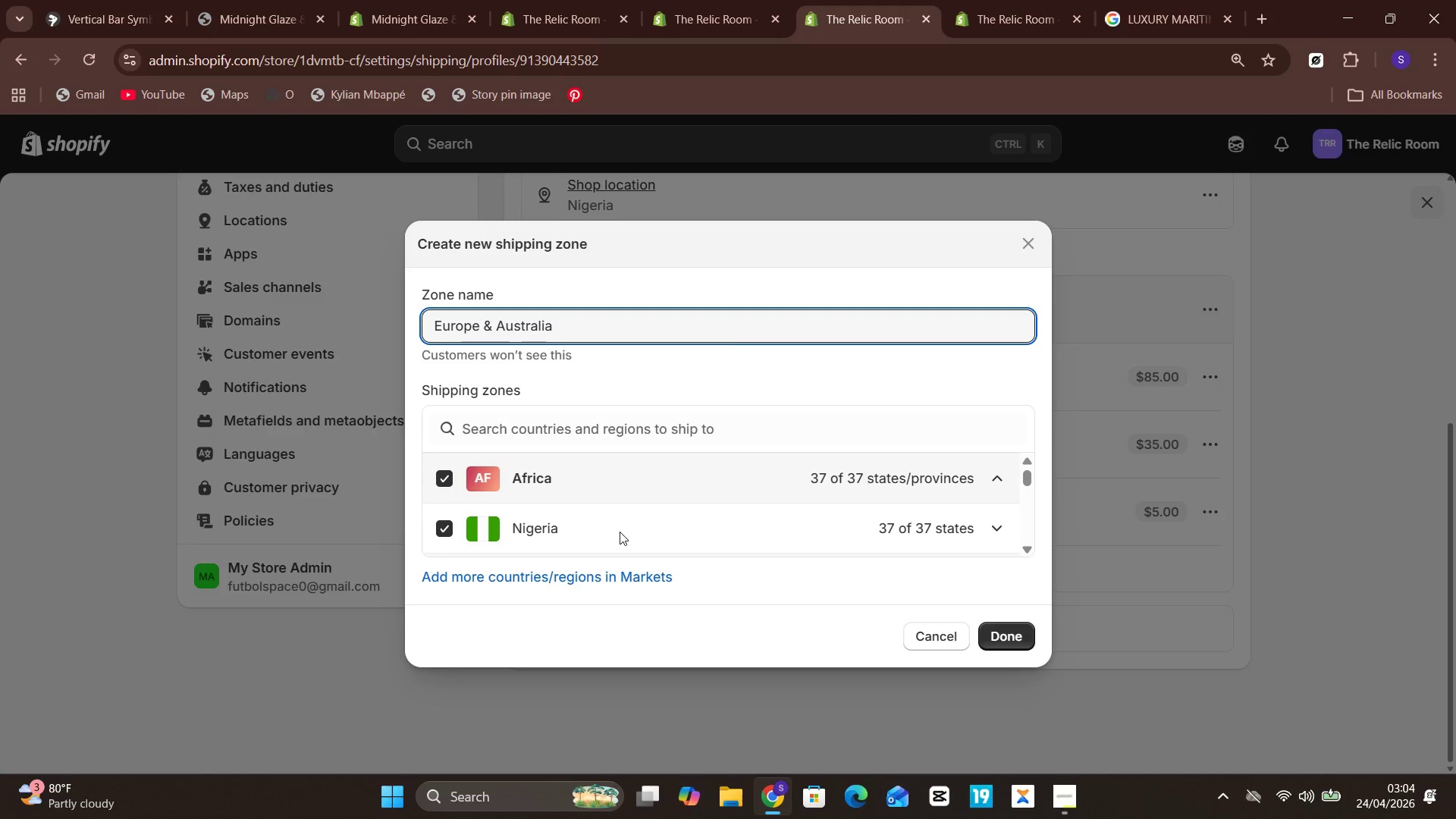 
left_click([893, 518])
 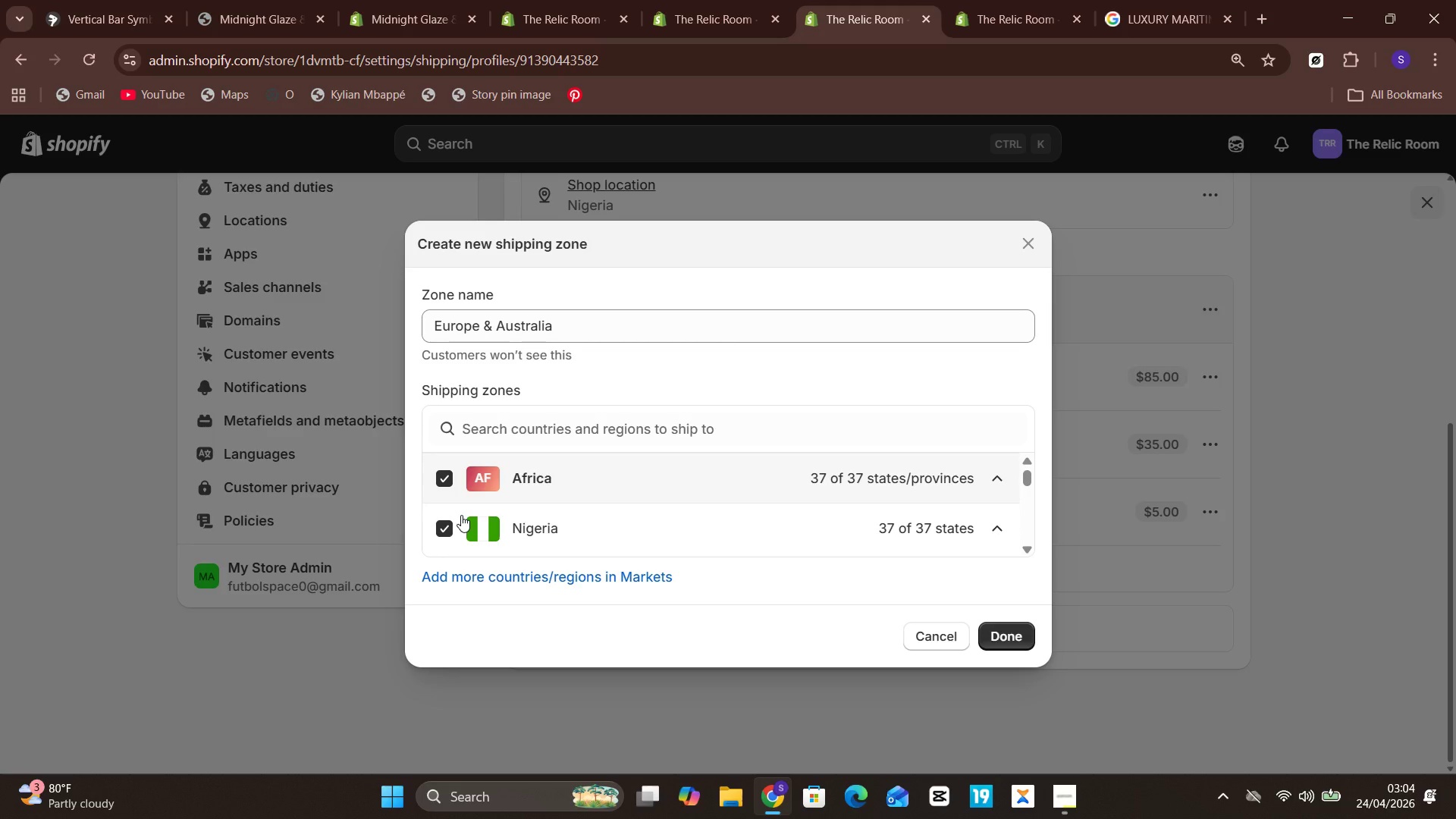 
left_click([443, 485])
 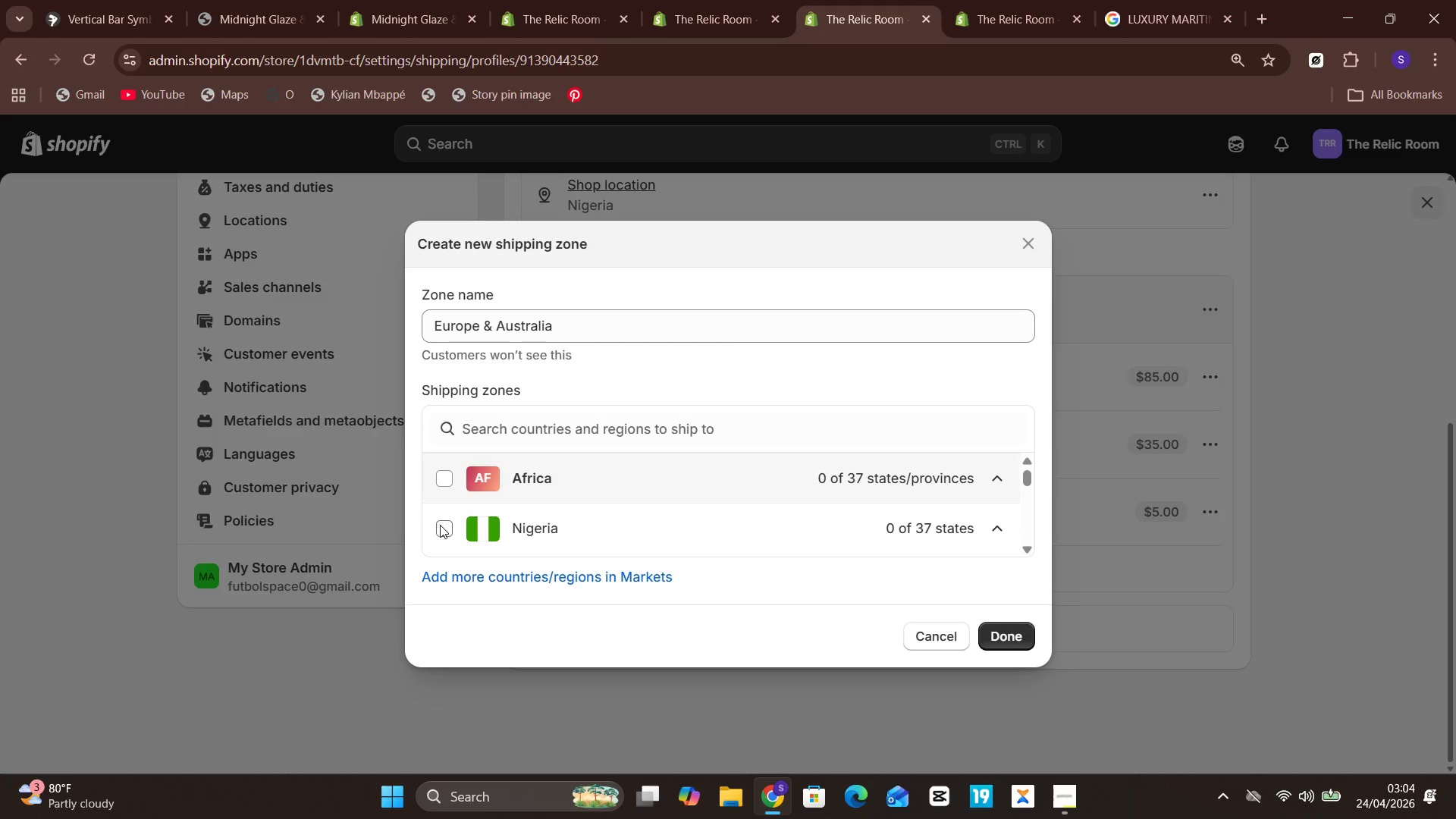 
left_click([439, 526])
 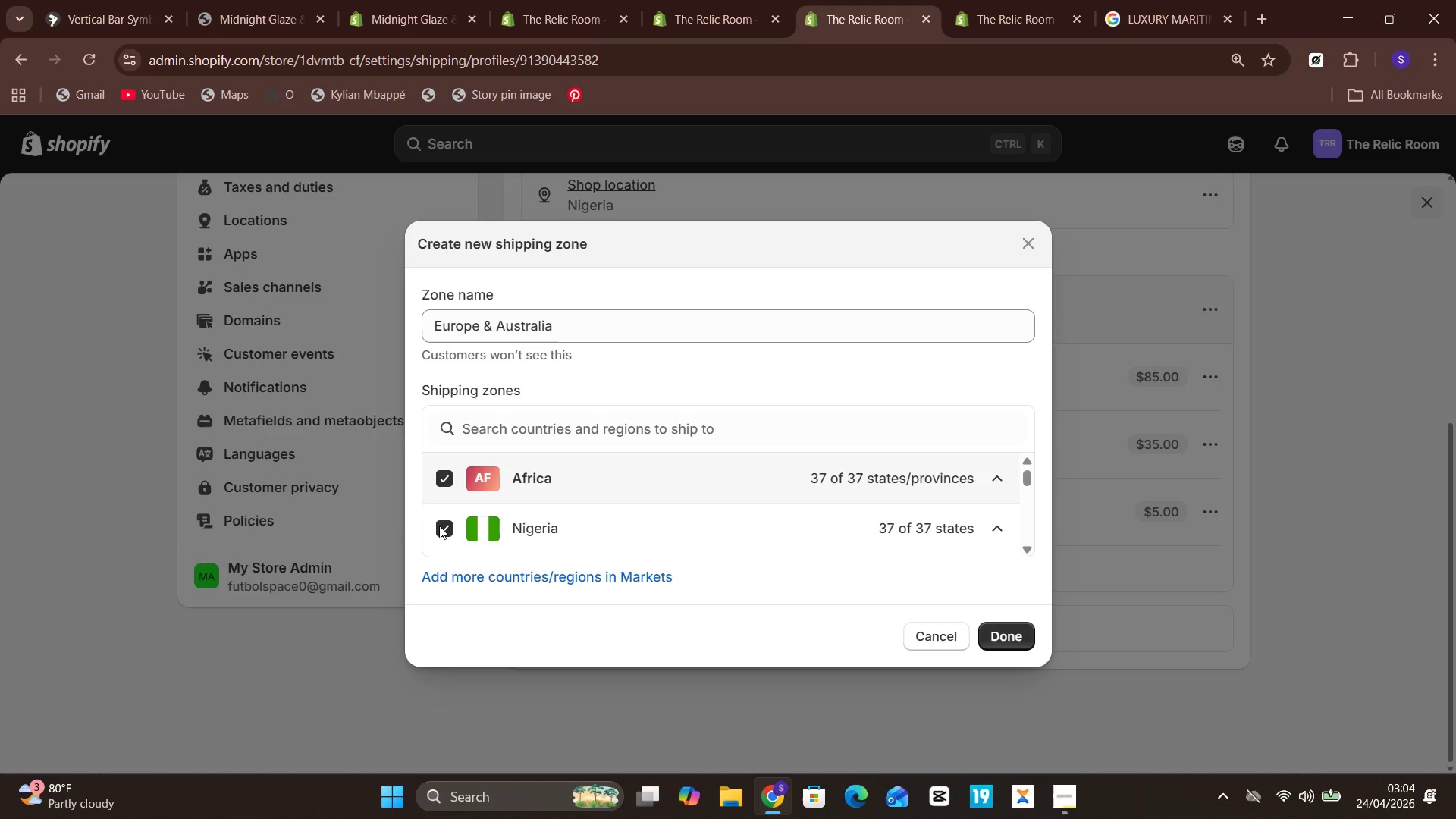 
left_click([439, 526])
 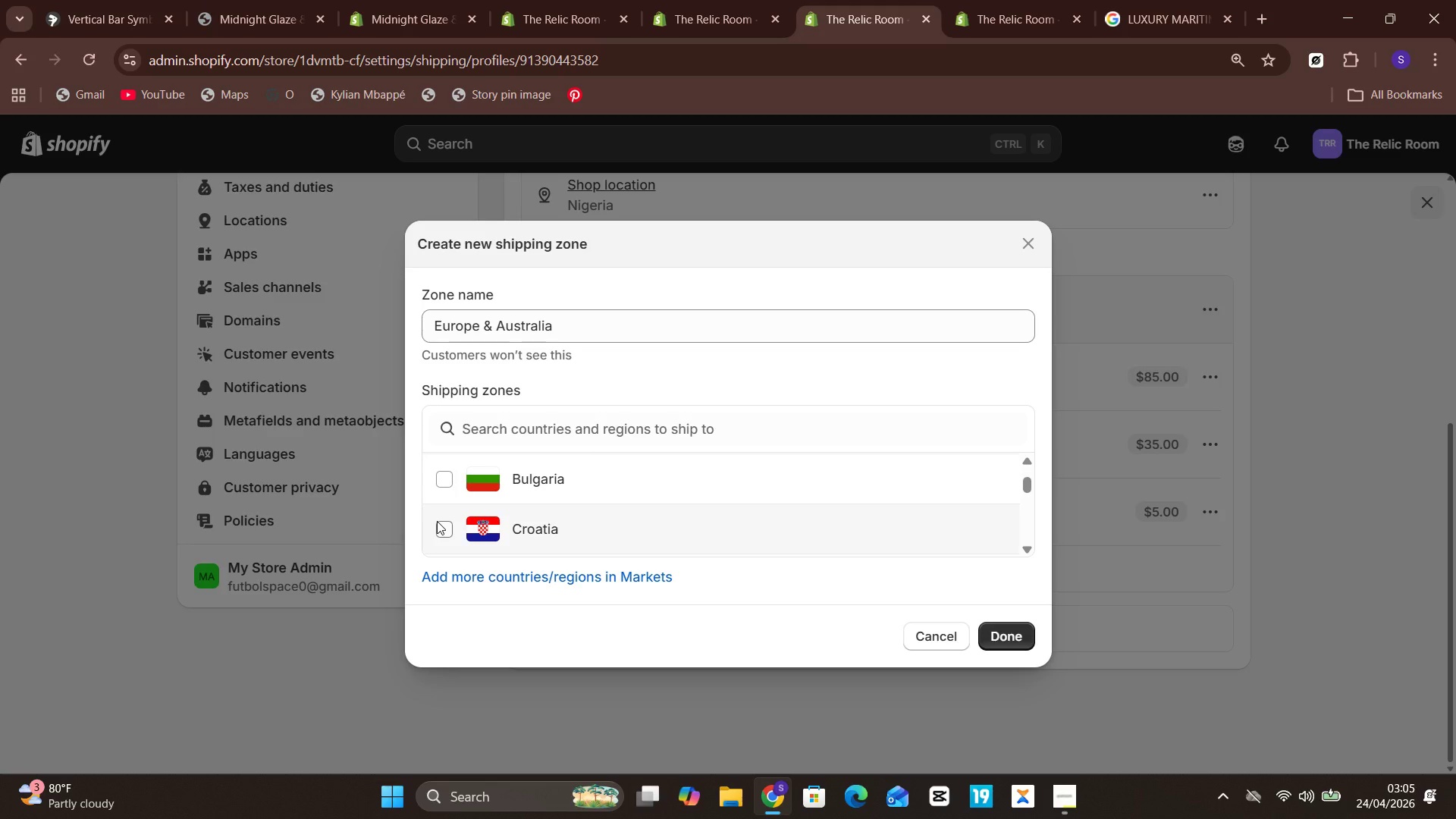 
wait(27.32)
 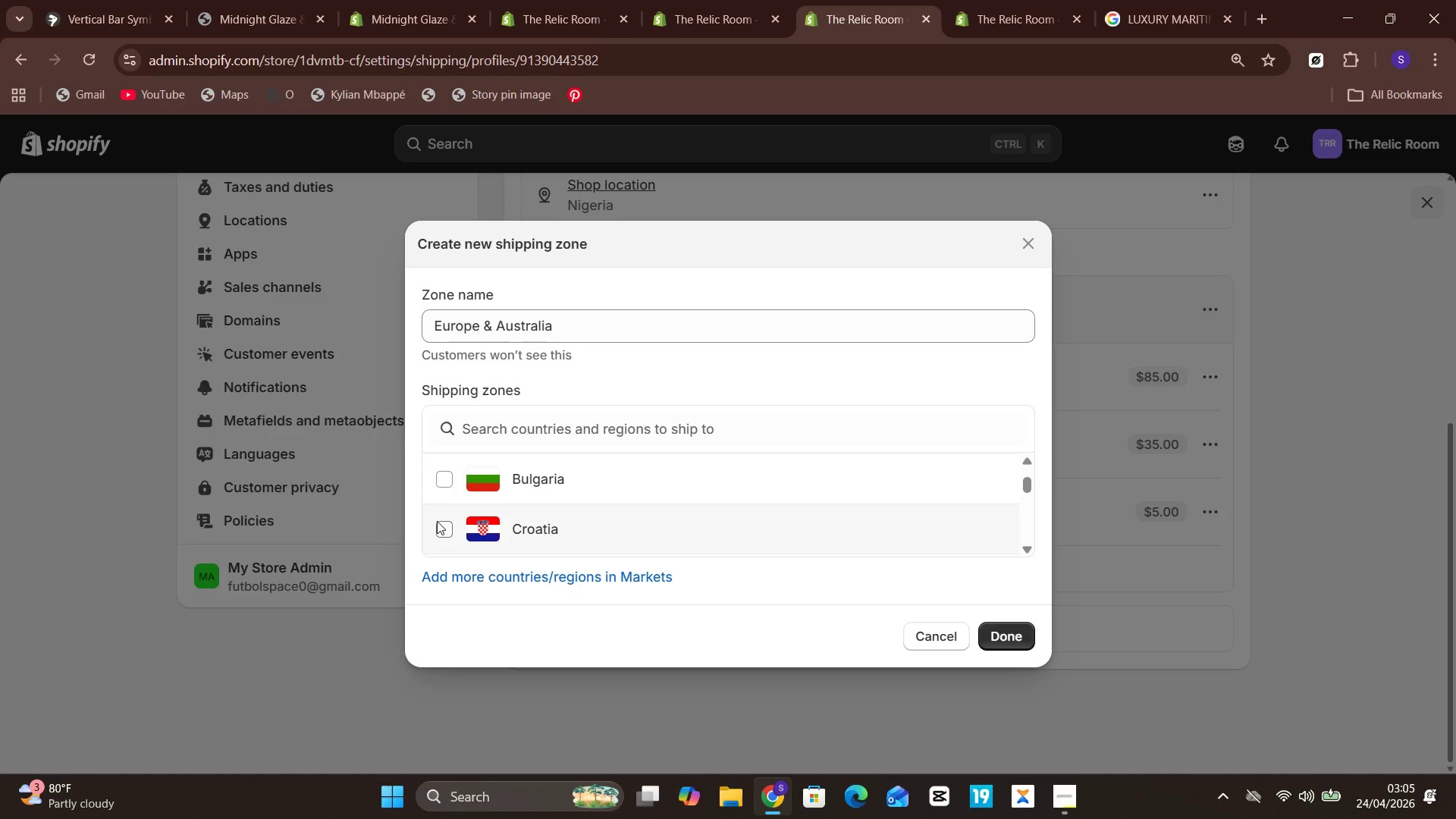 
mouse_move([607, 516])
 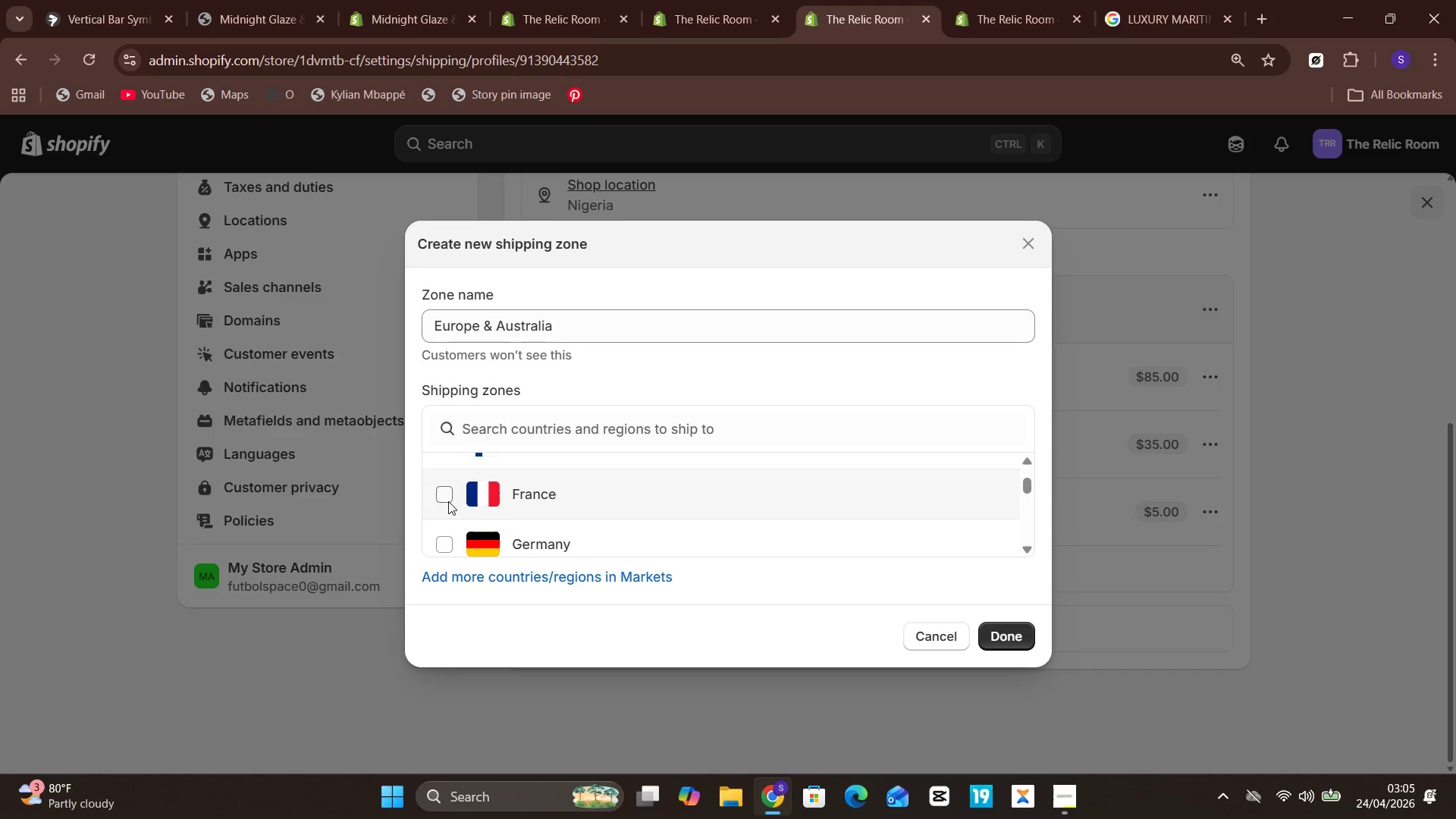 
left_click([447, 501])
 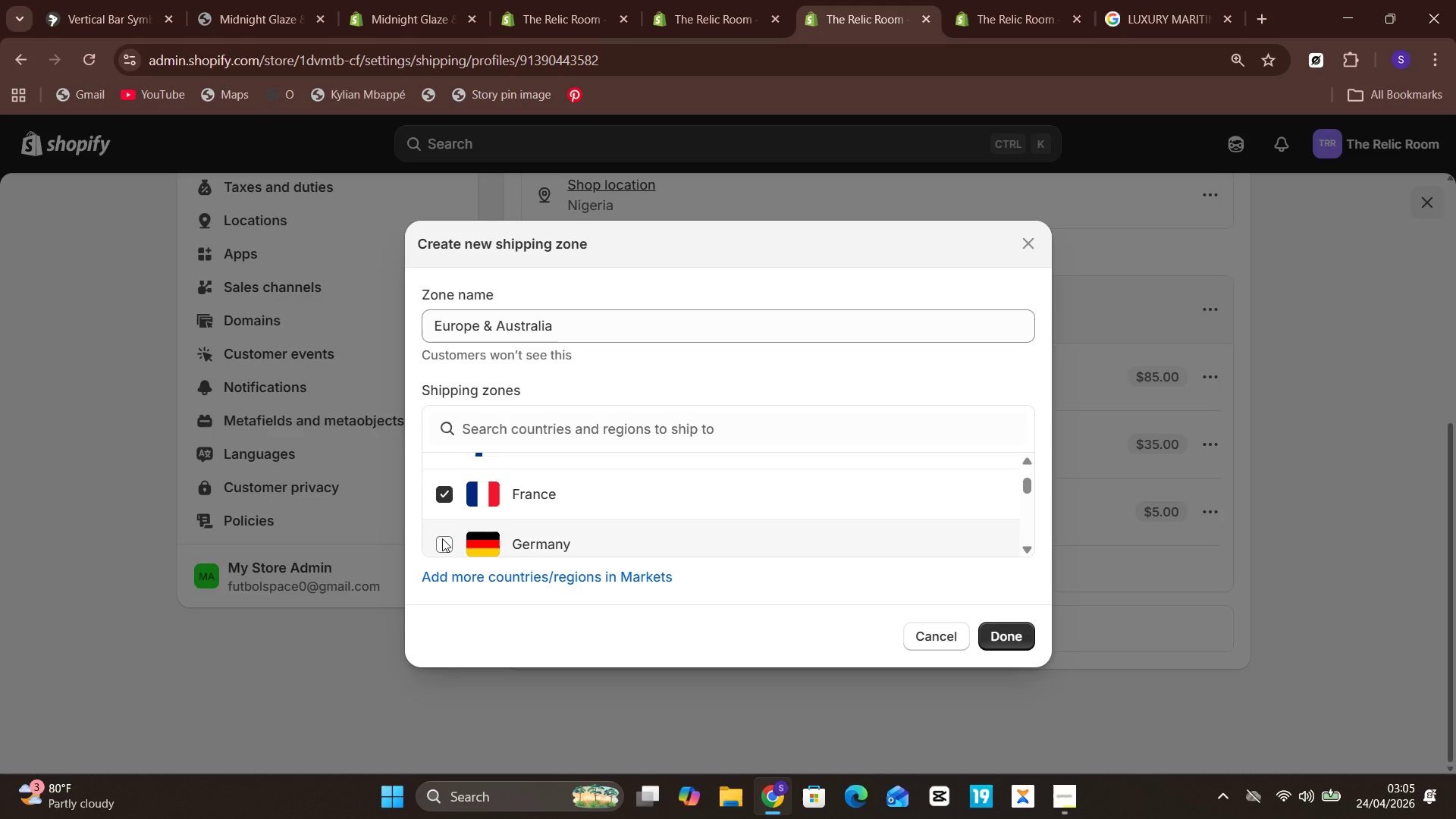 
left_click([442, 540])
 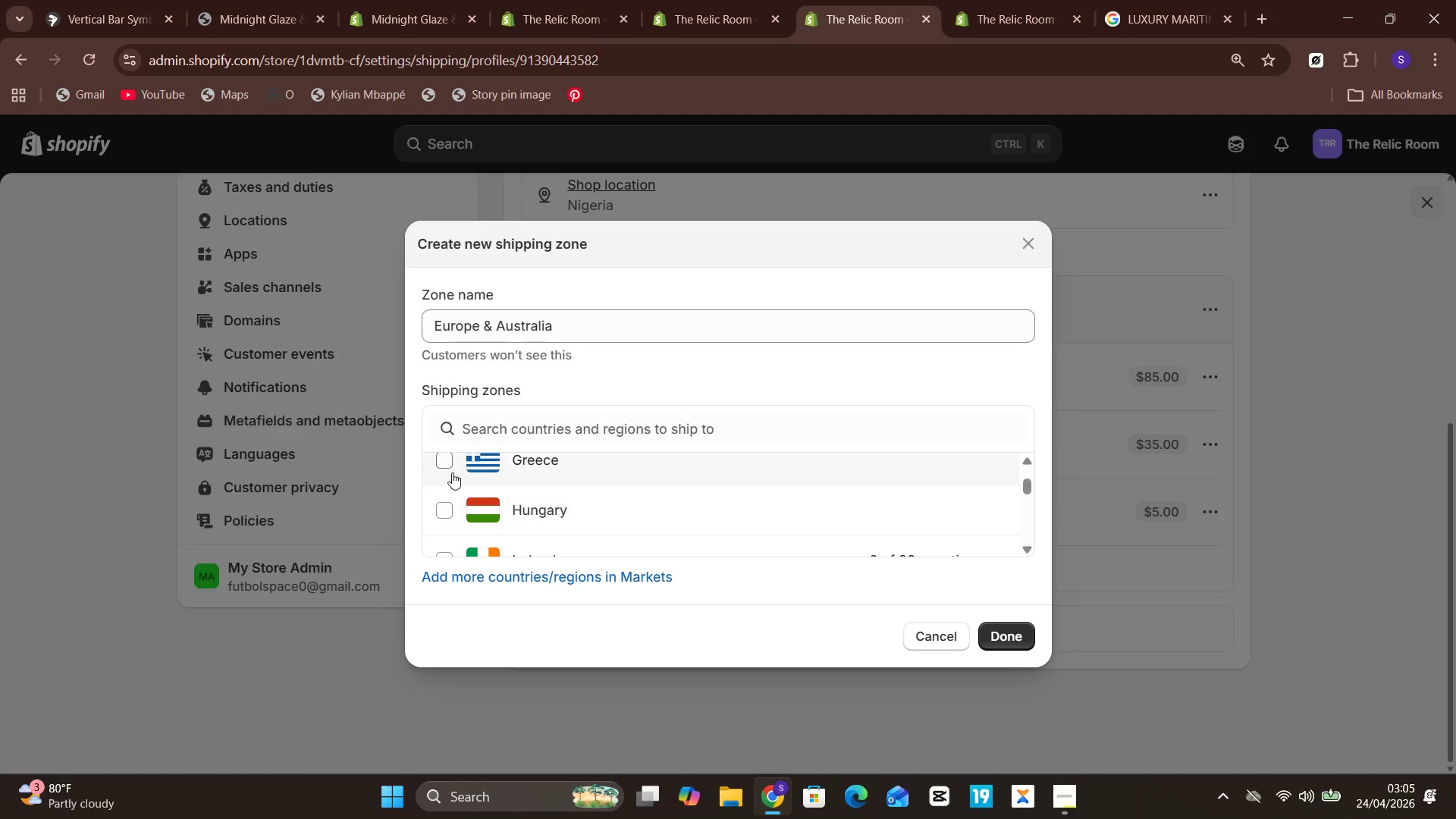 
left_click([451, 467])
 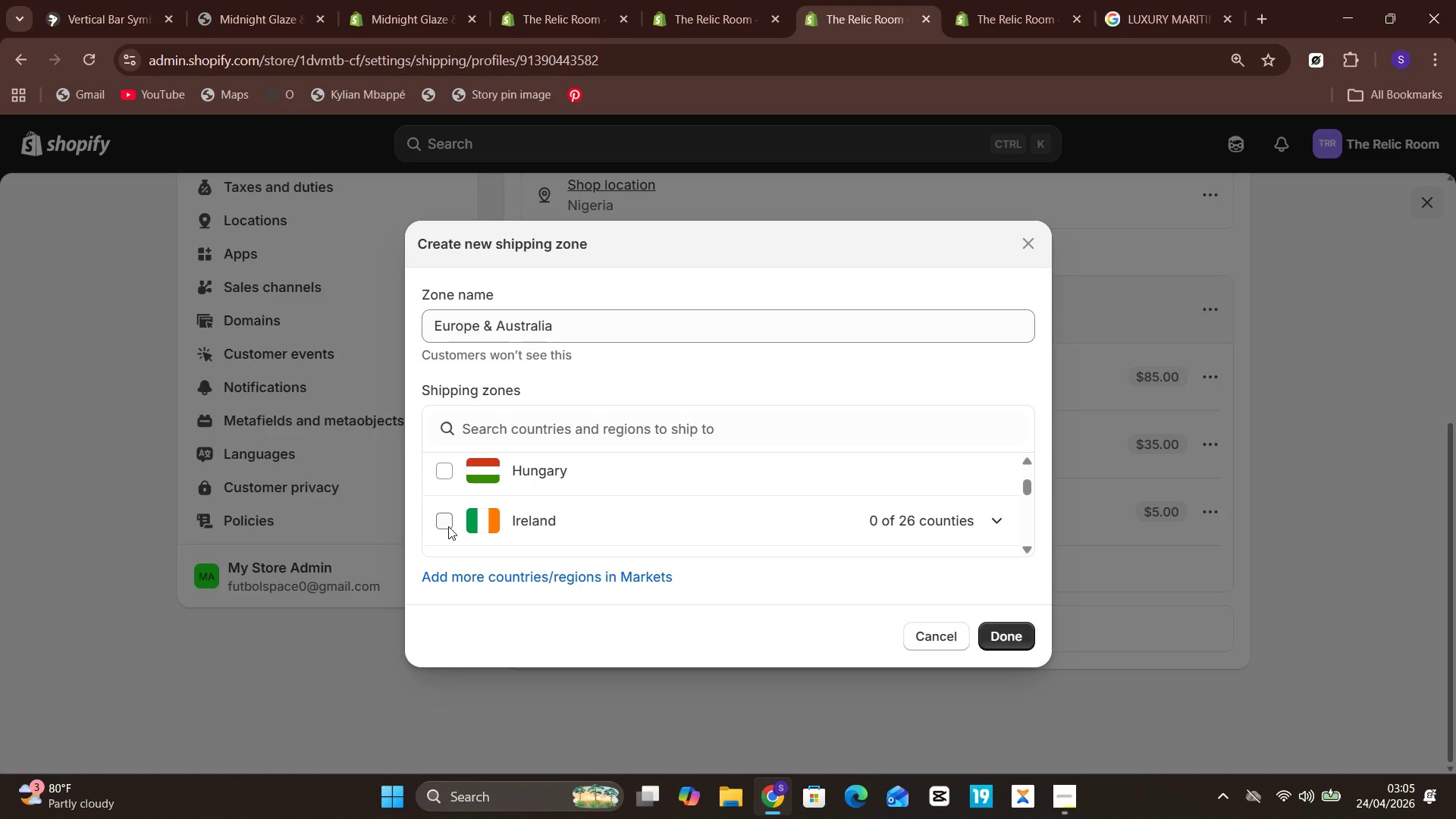 
wait(15.23)
 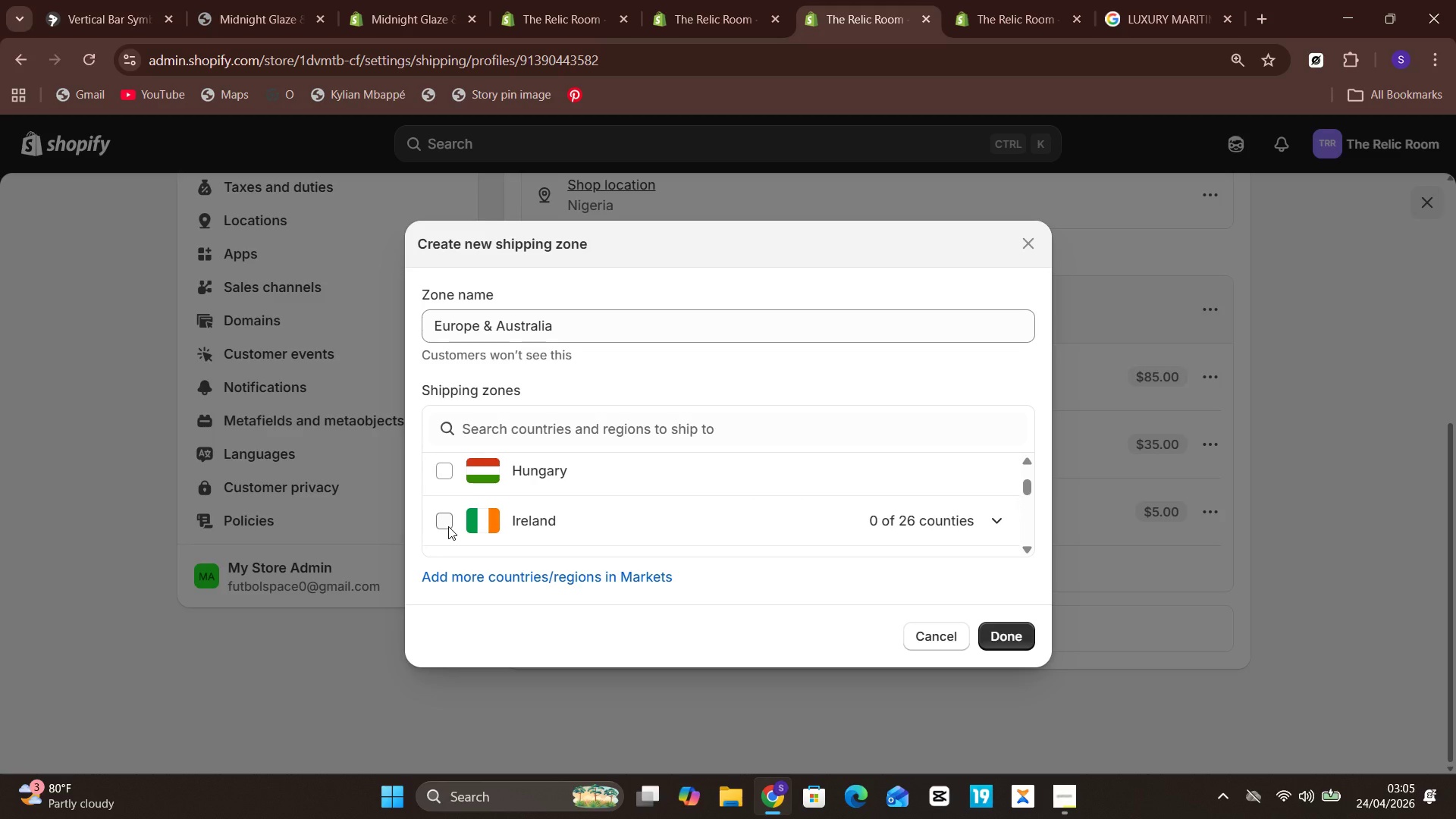 
left_click([448, 526])
 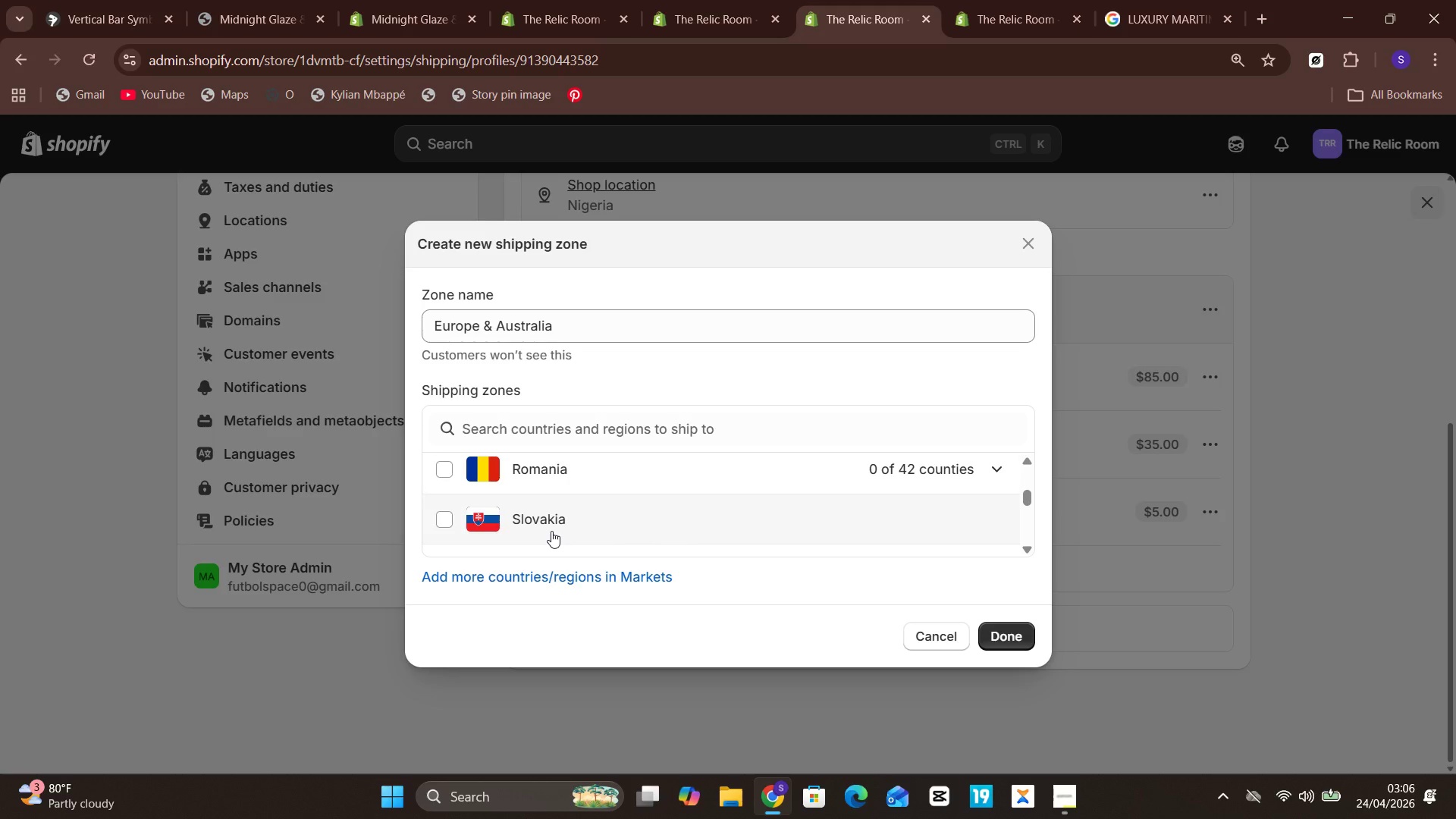 
wait(62.41)
 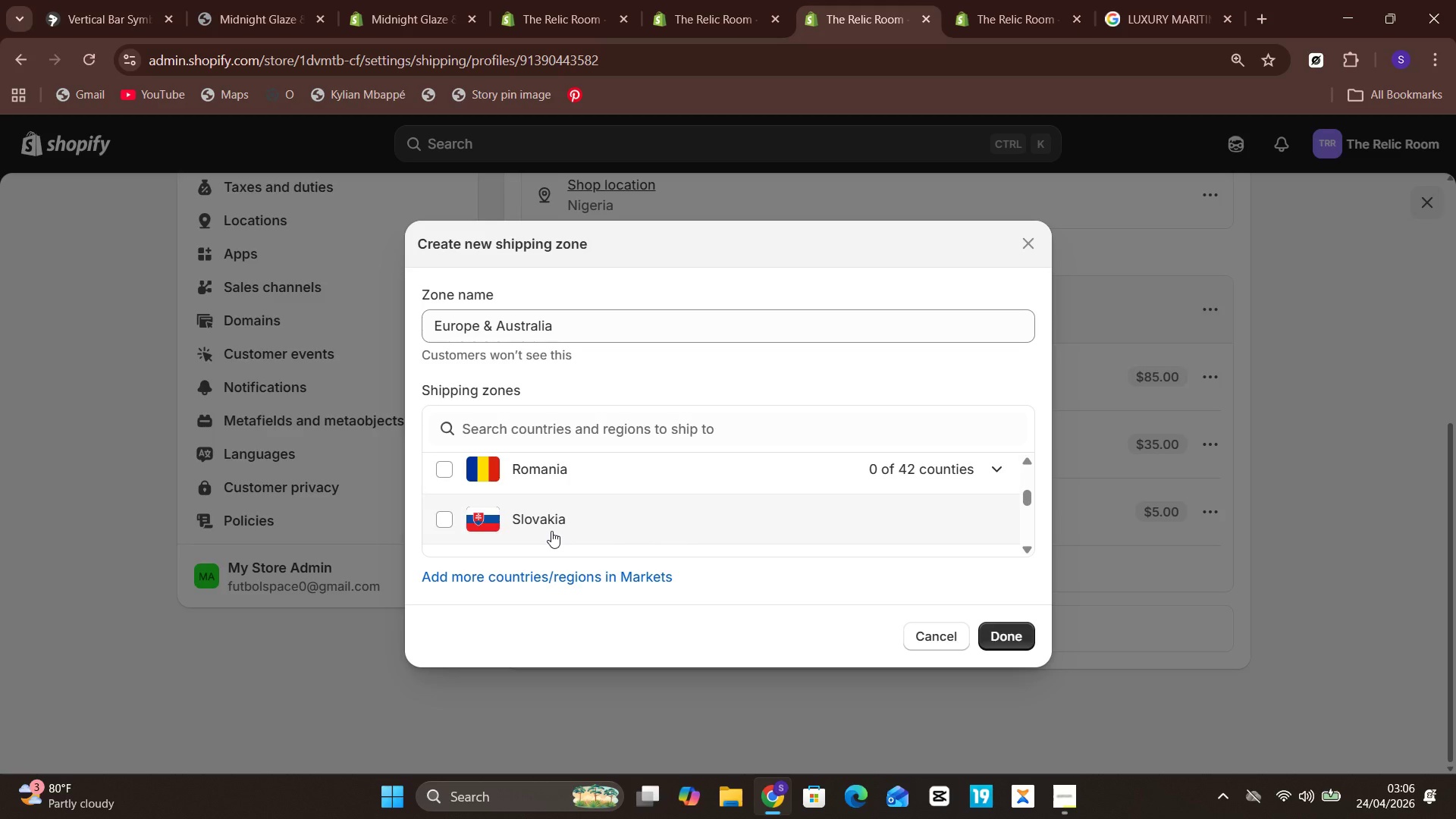 
left_click([922, 625])
 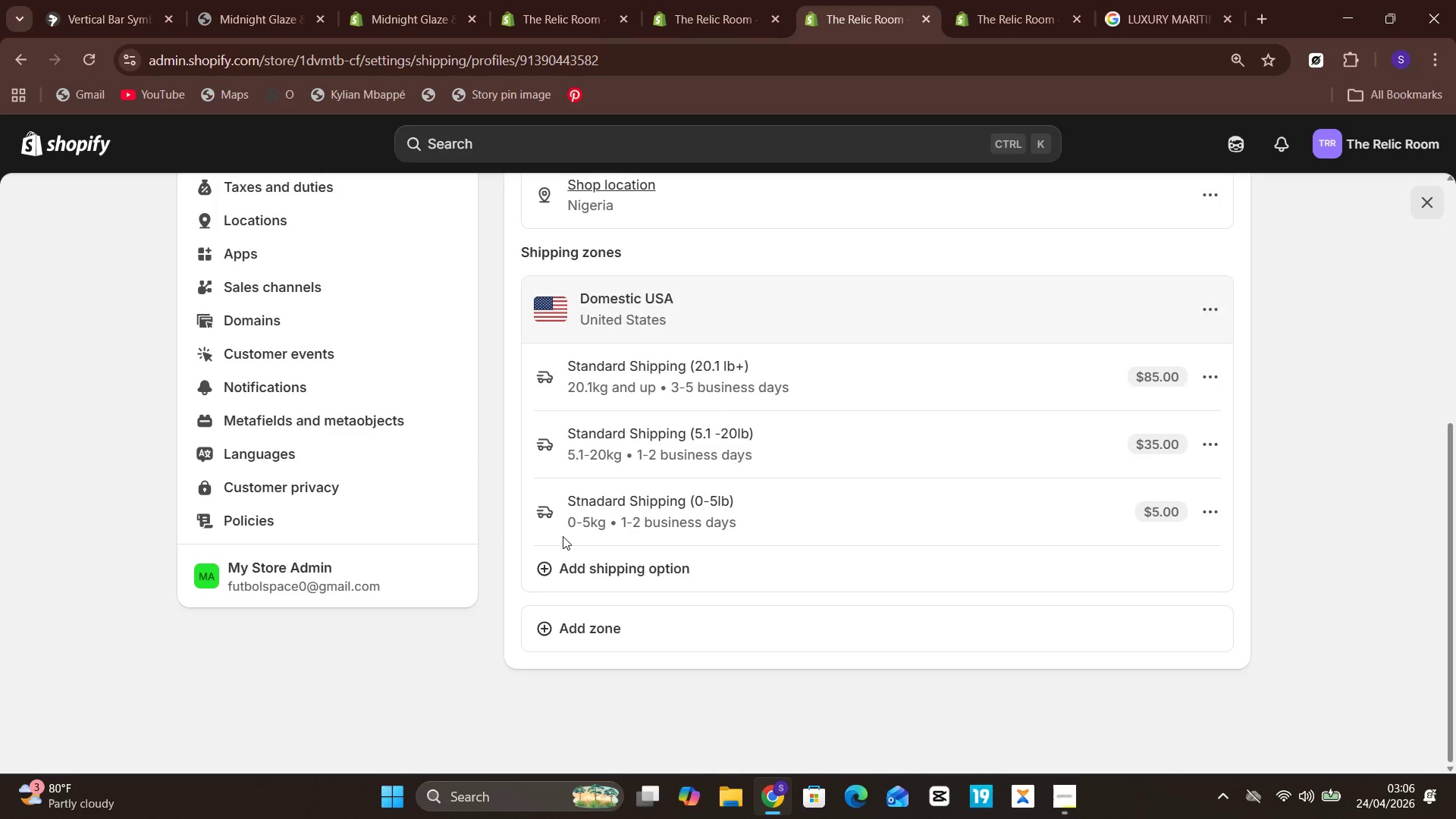 
mouse_move([553, 378])
 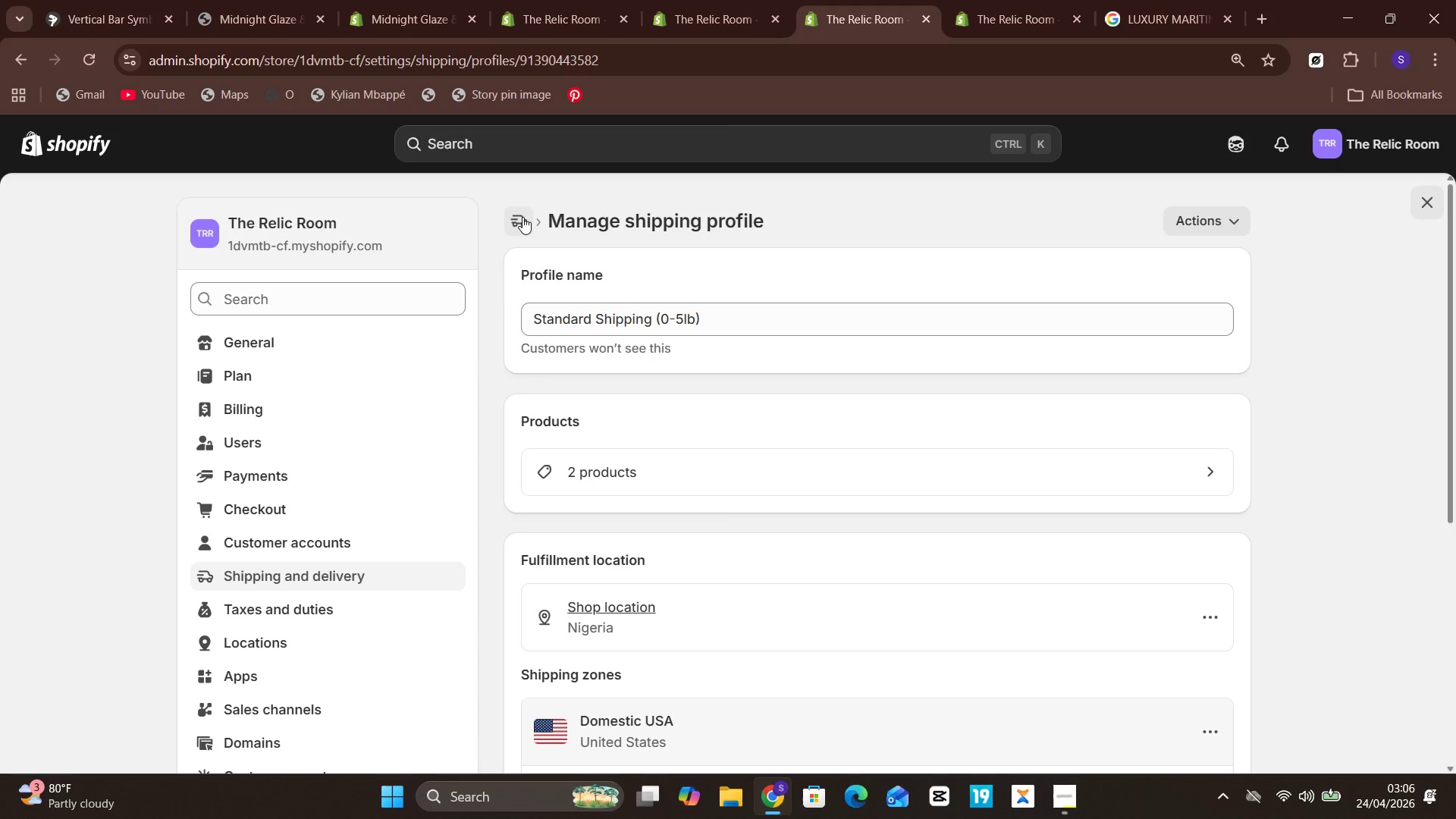 
left_click([523, 217])
 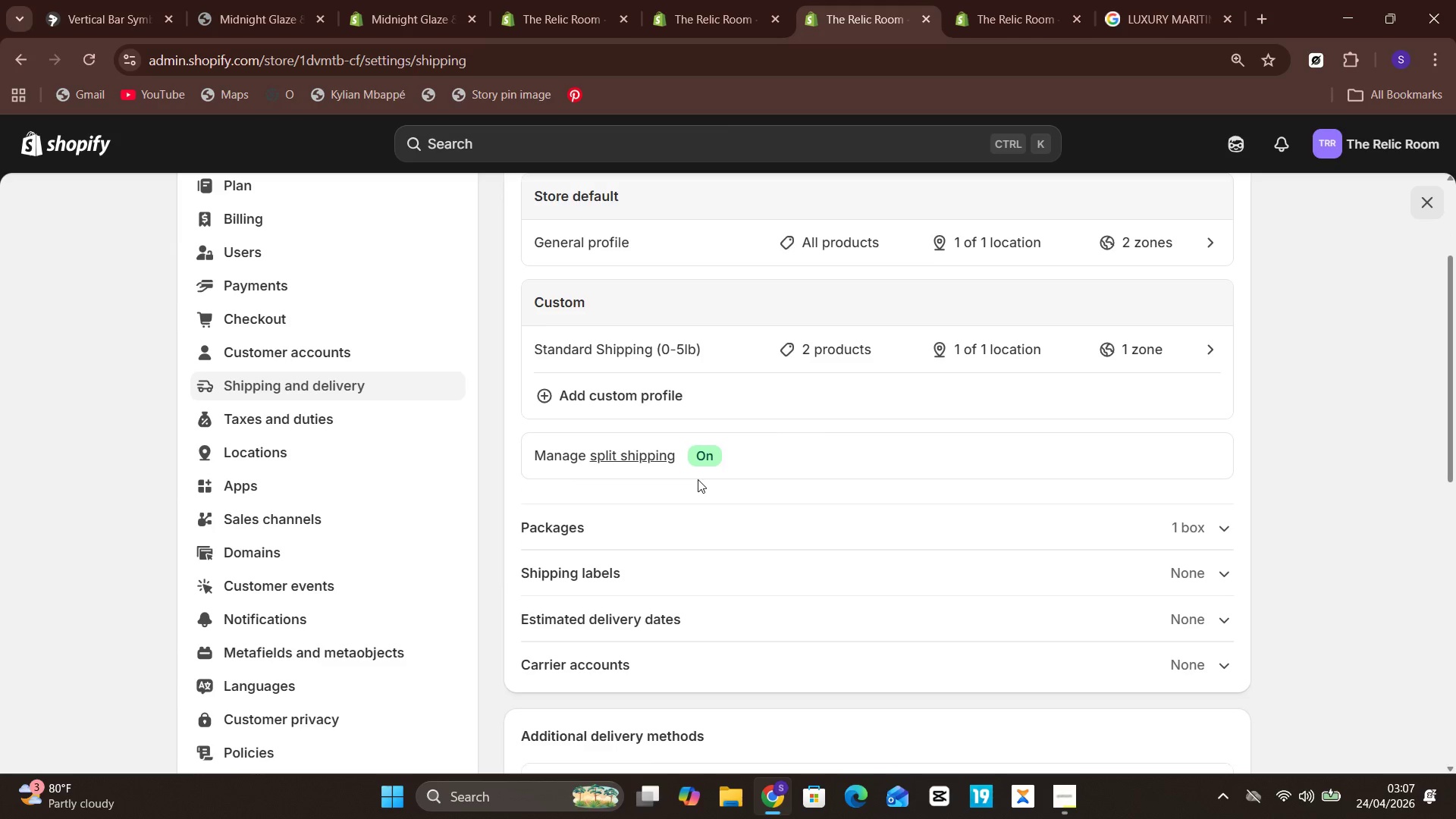 
wait(29.86)
 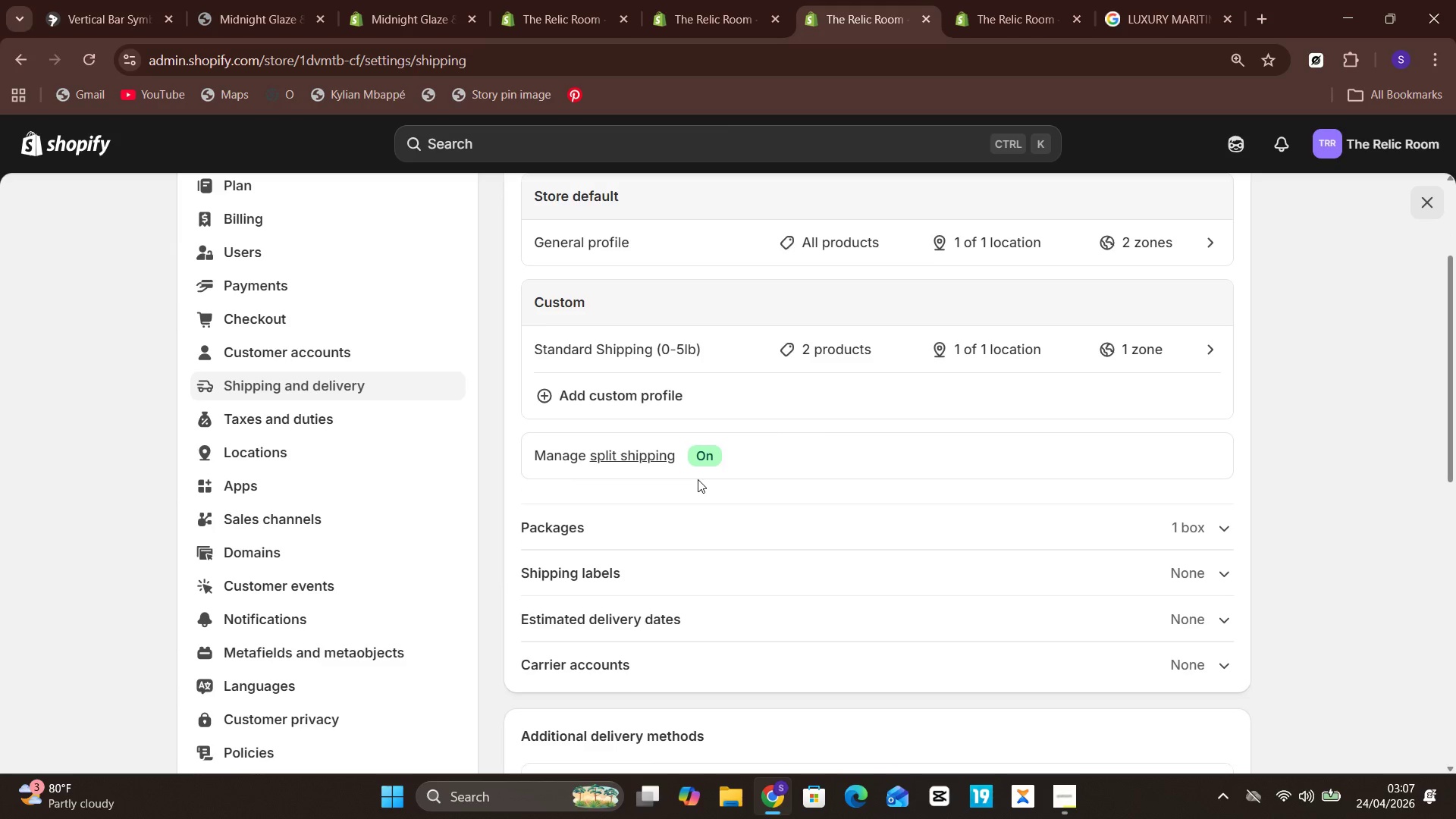 
left_click([649, 279])
 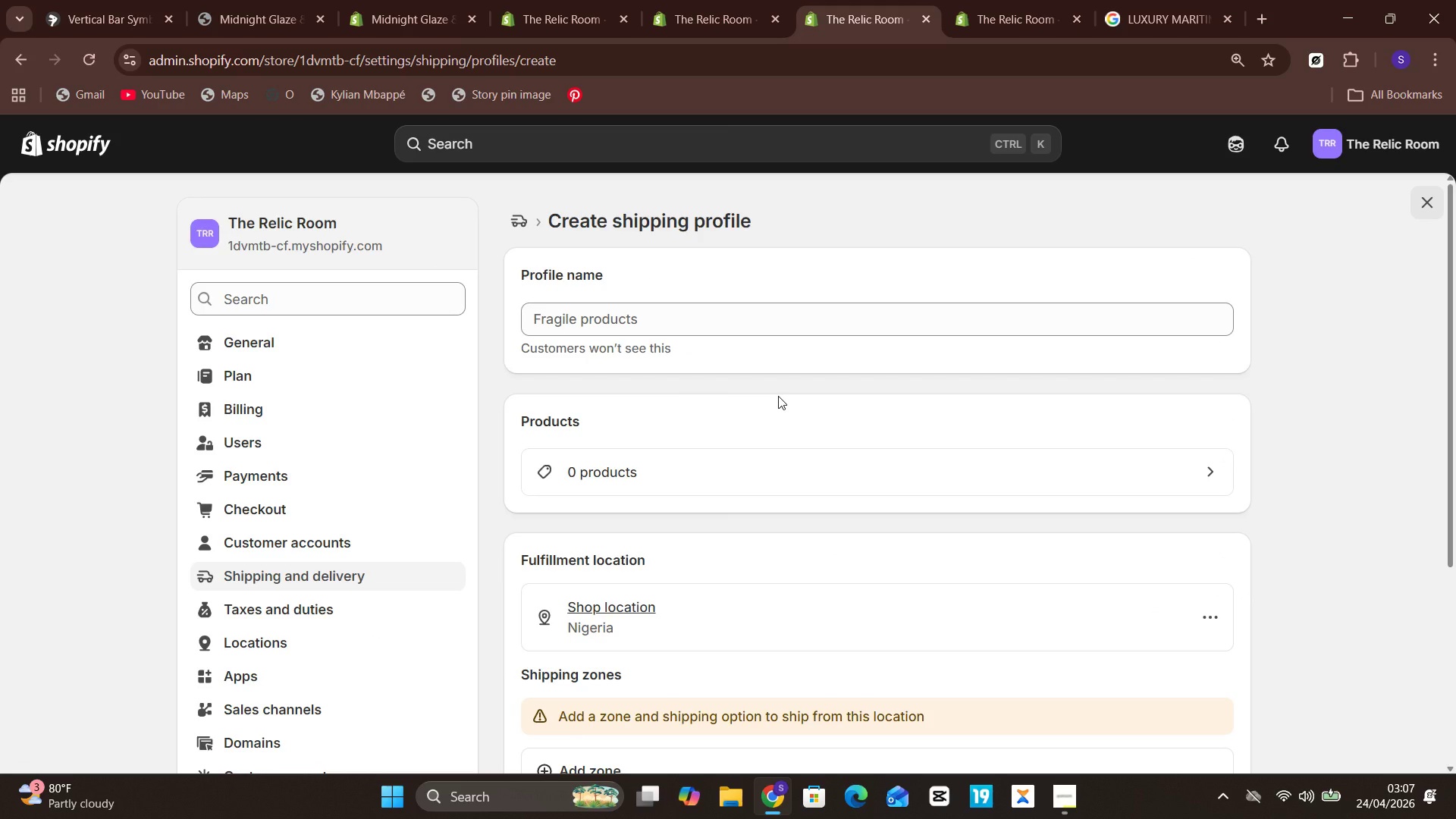 
wait(22.22)
 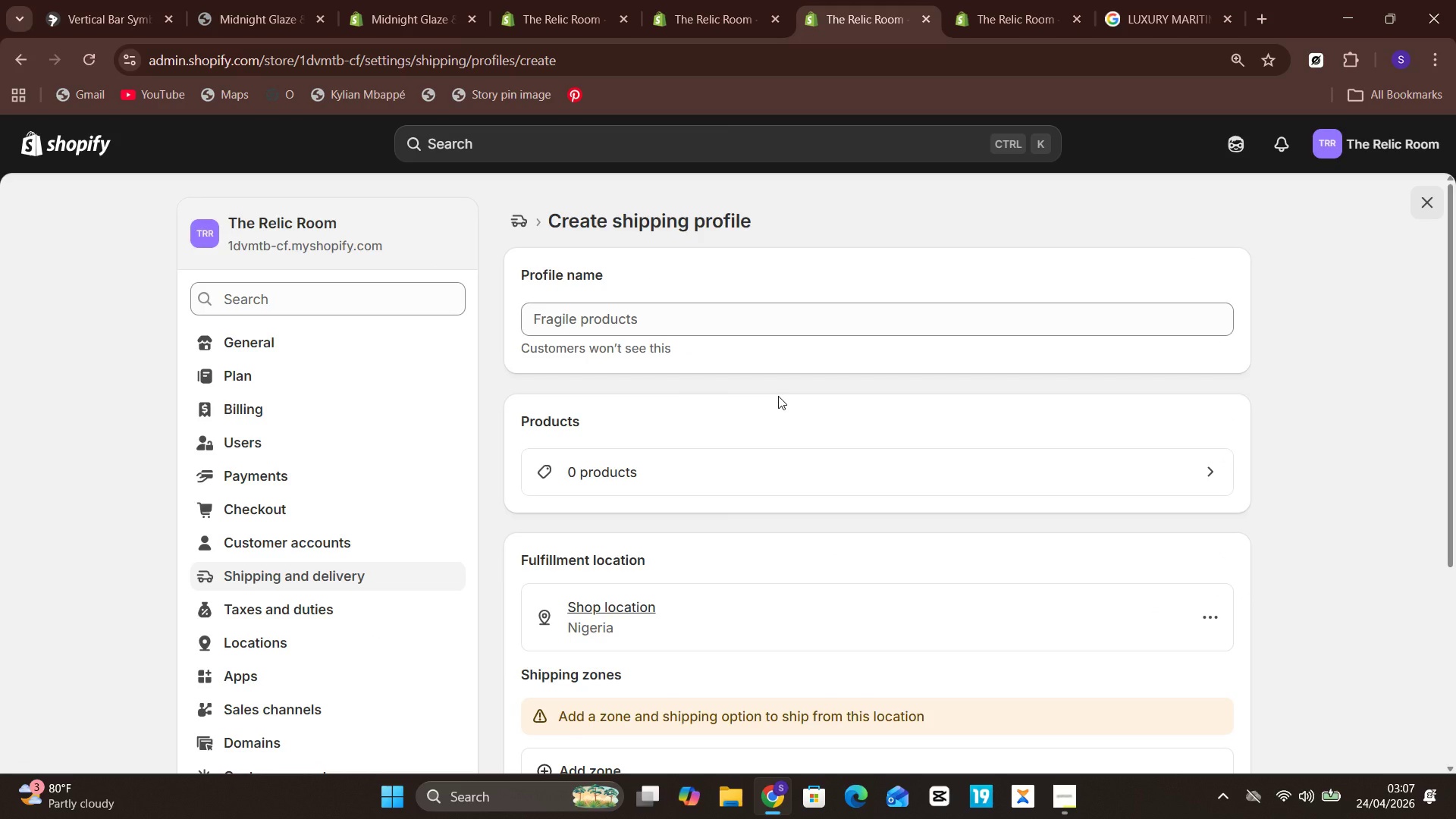 
left_click([732, 299])
 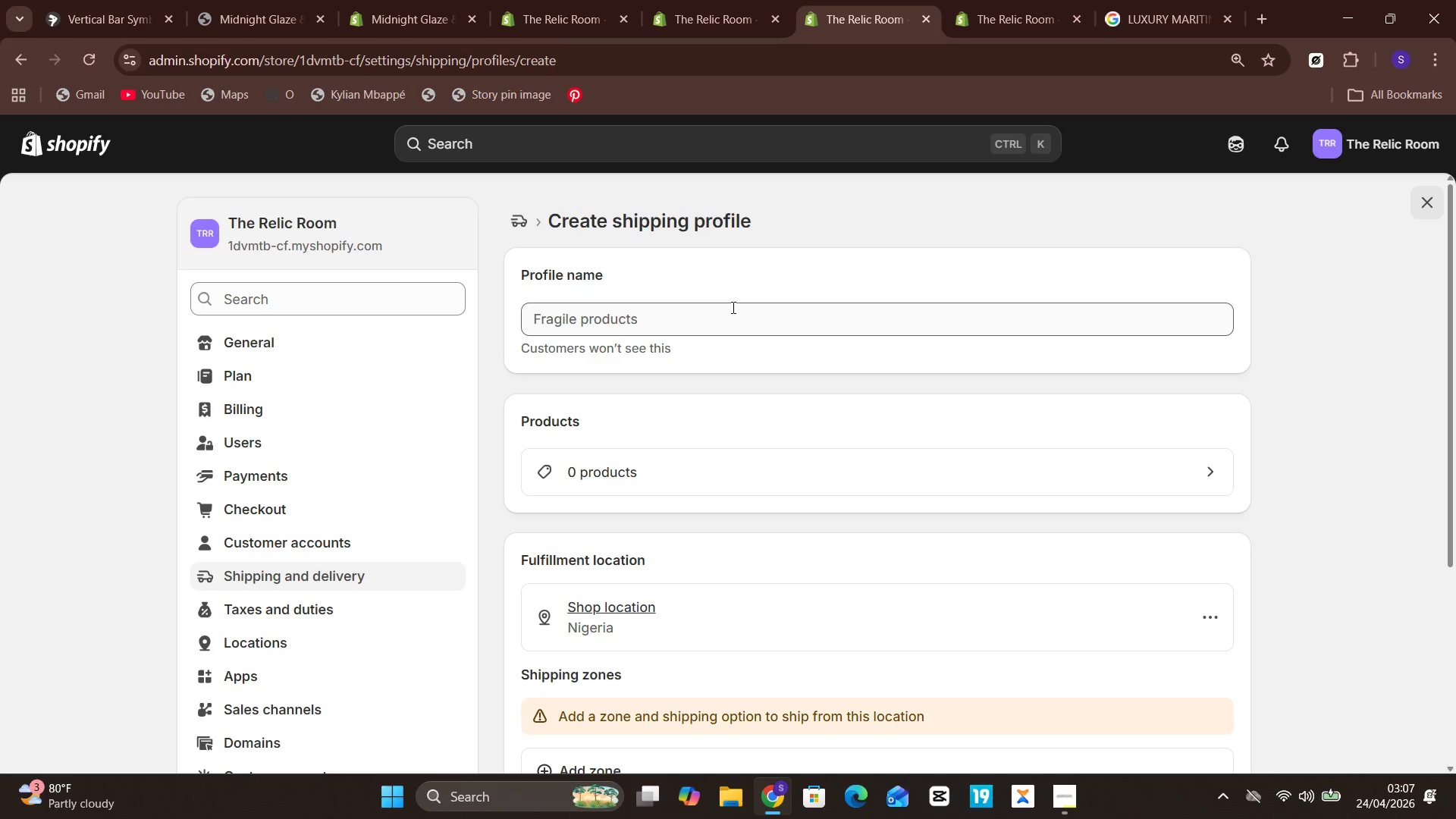 
left_click([732, 307])
 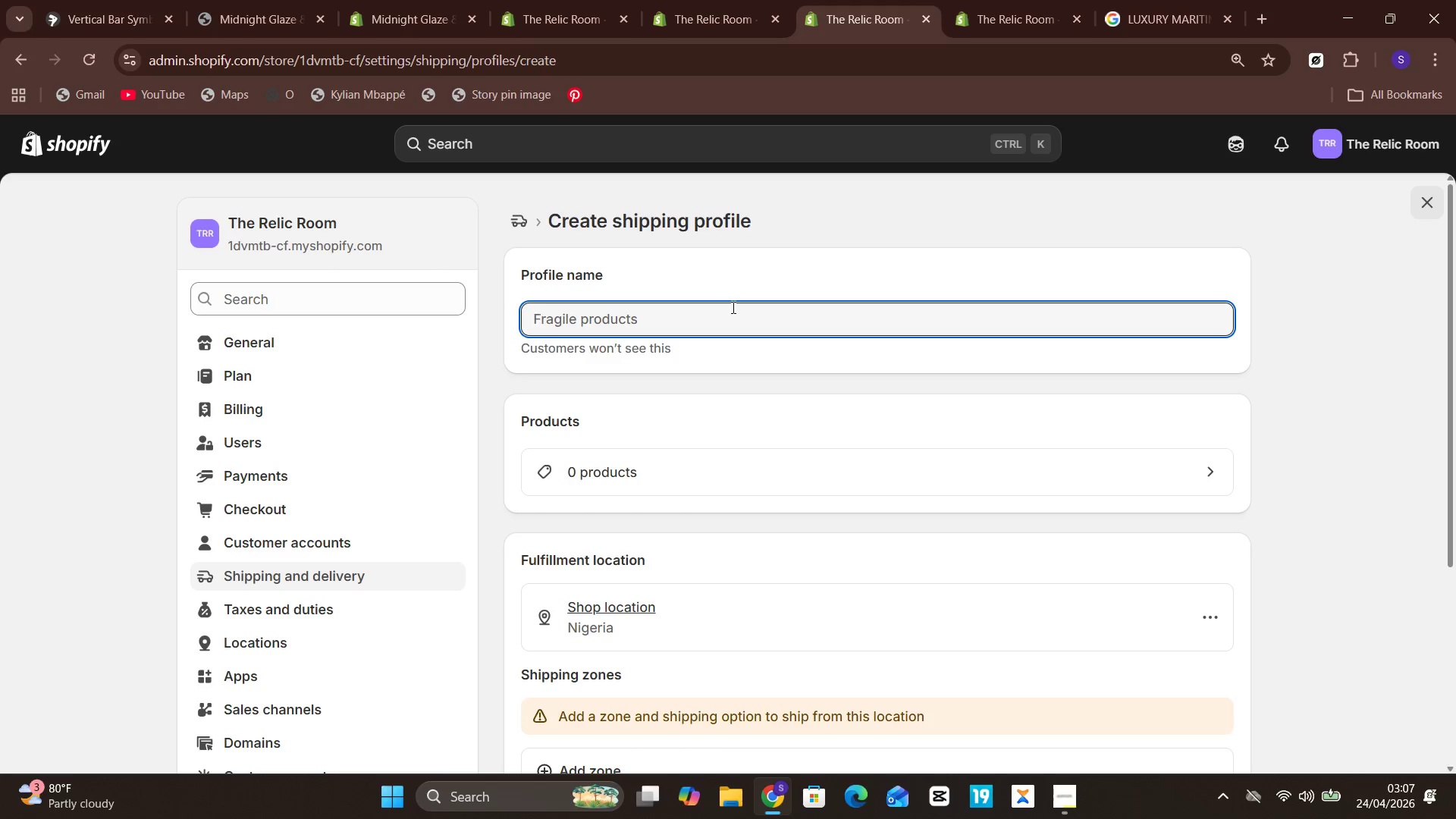 
type(Heavy/Fragile)
 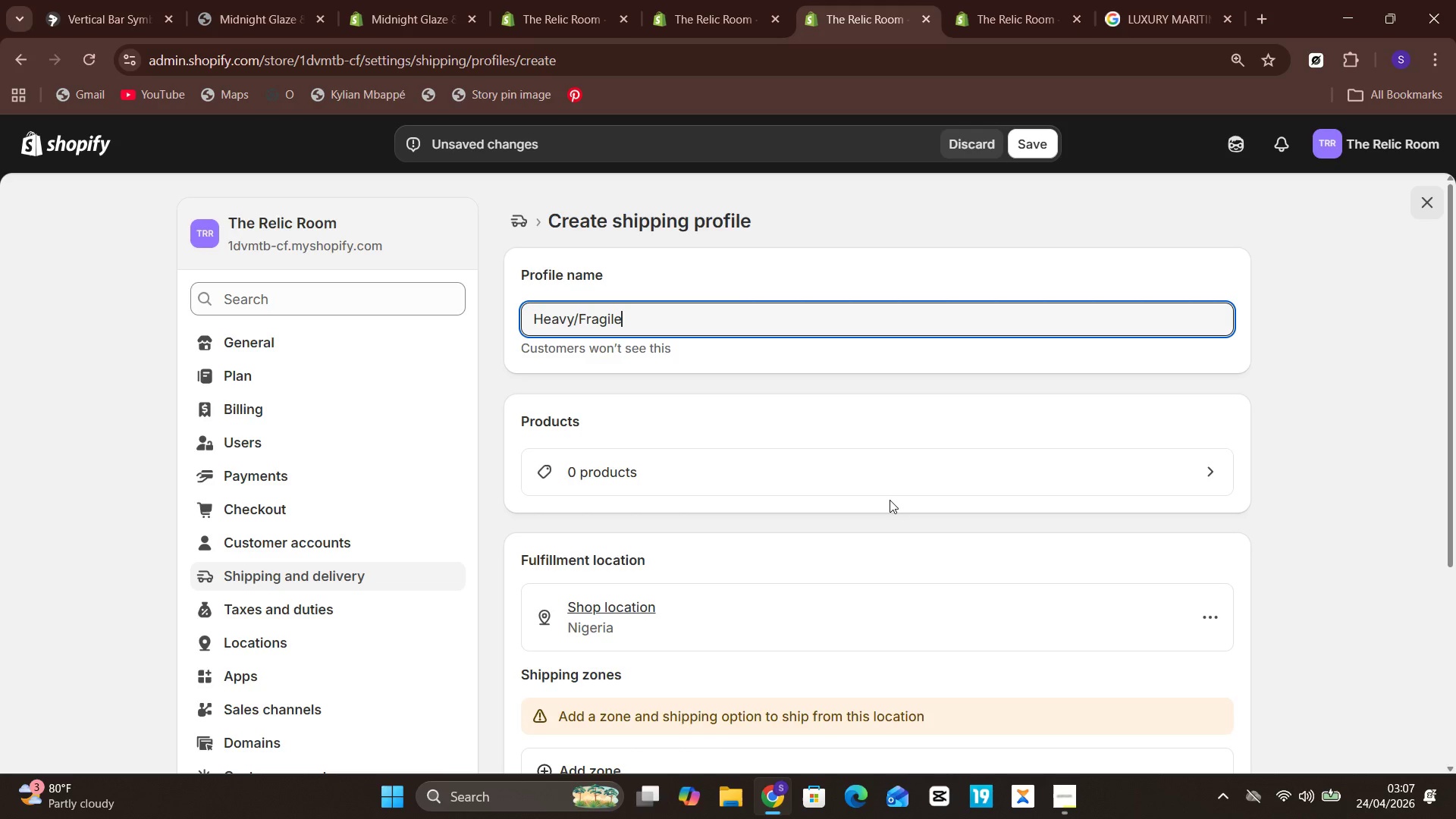 
wait(8.11)
 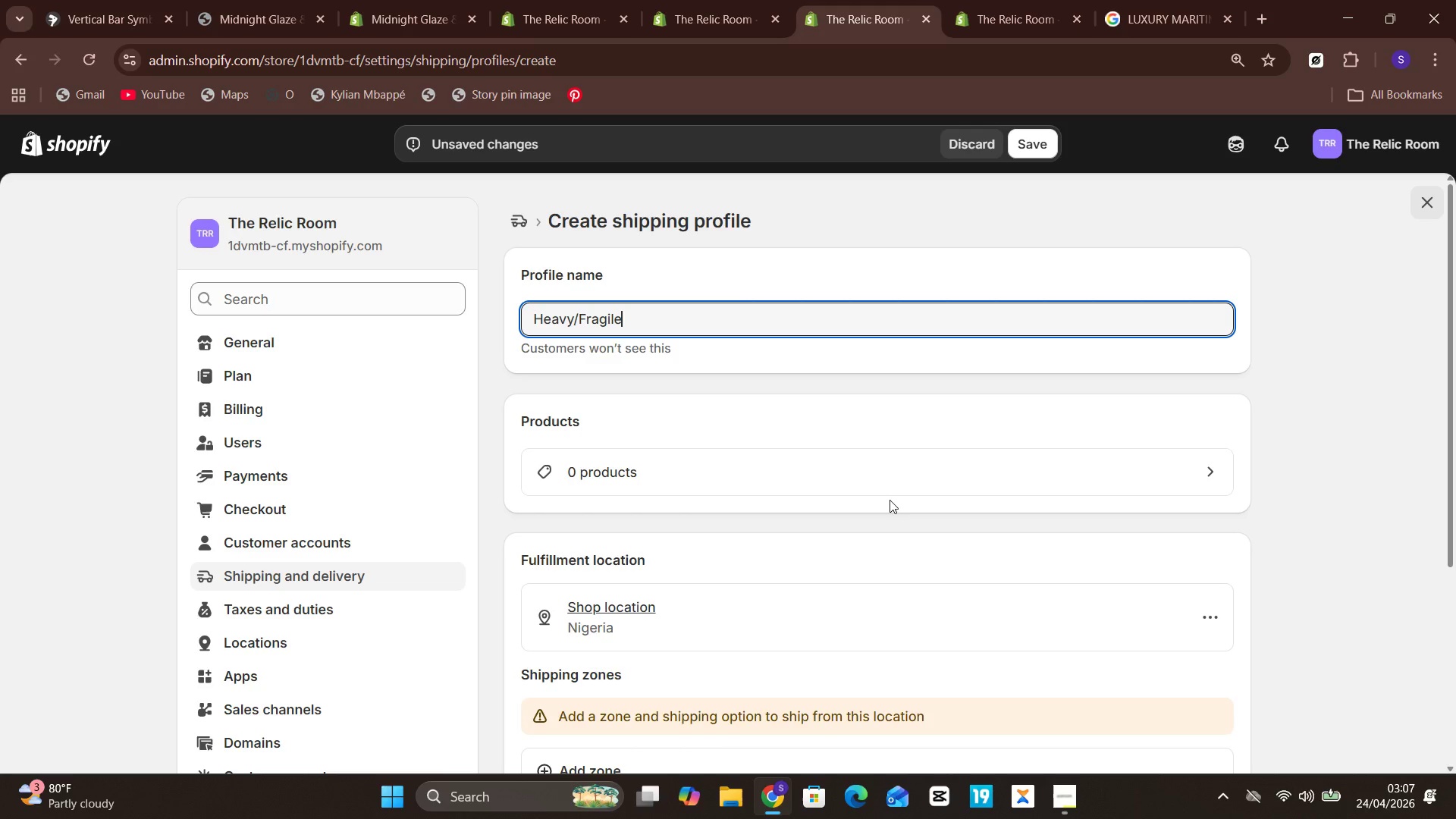 
left_click([706, 469])
 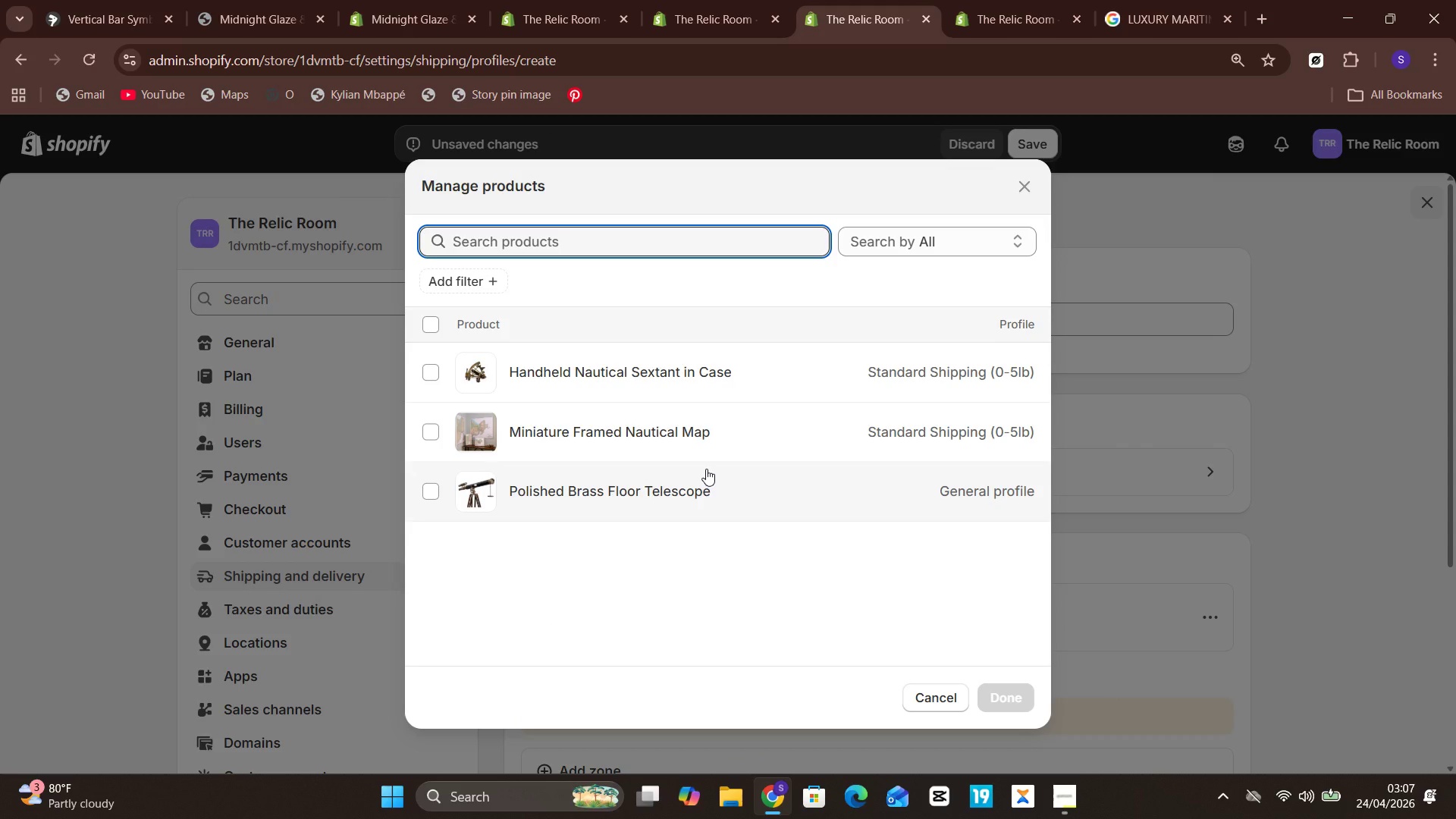 
wait(8.08)
 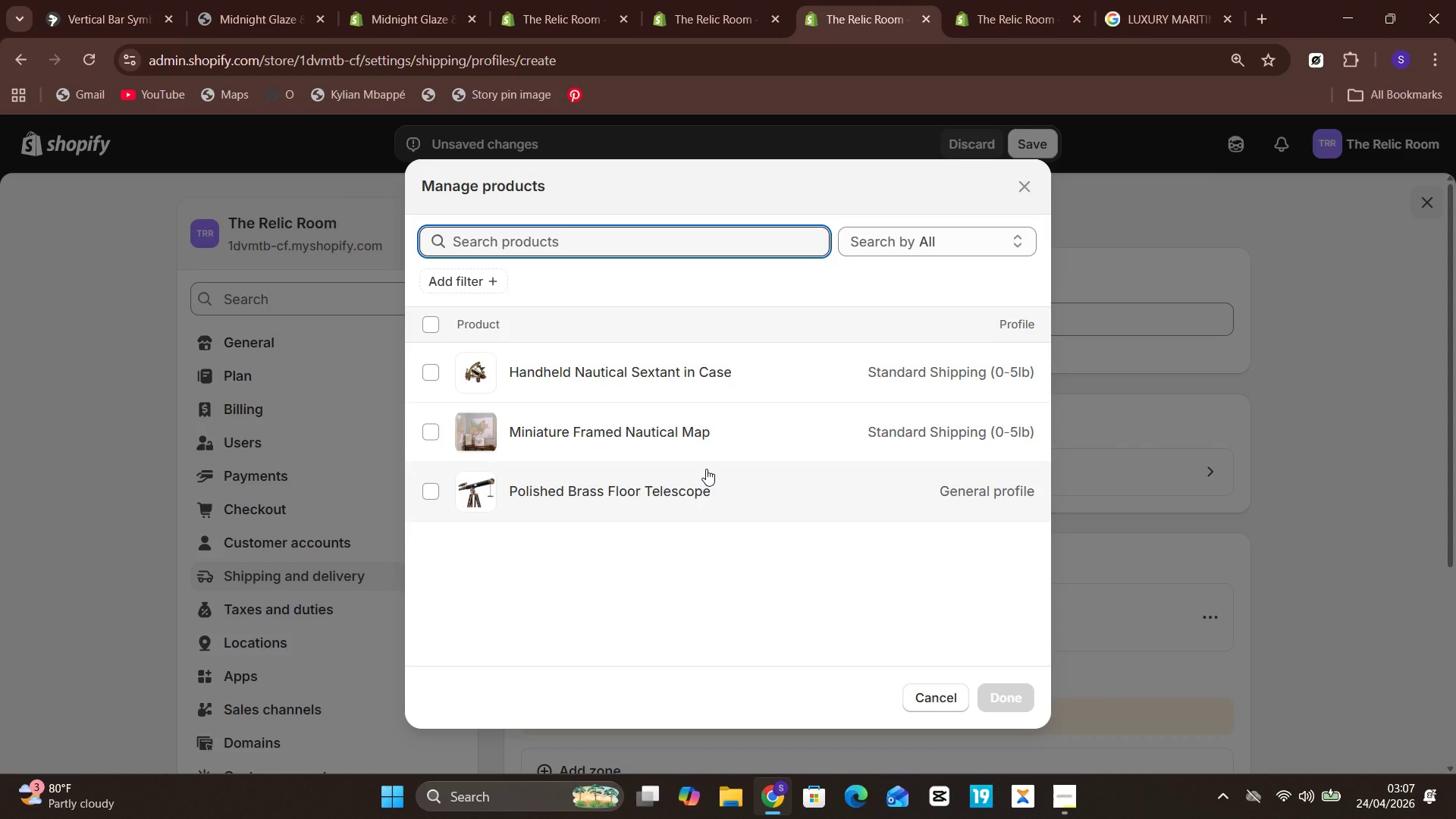 
left_click([439, 485])
 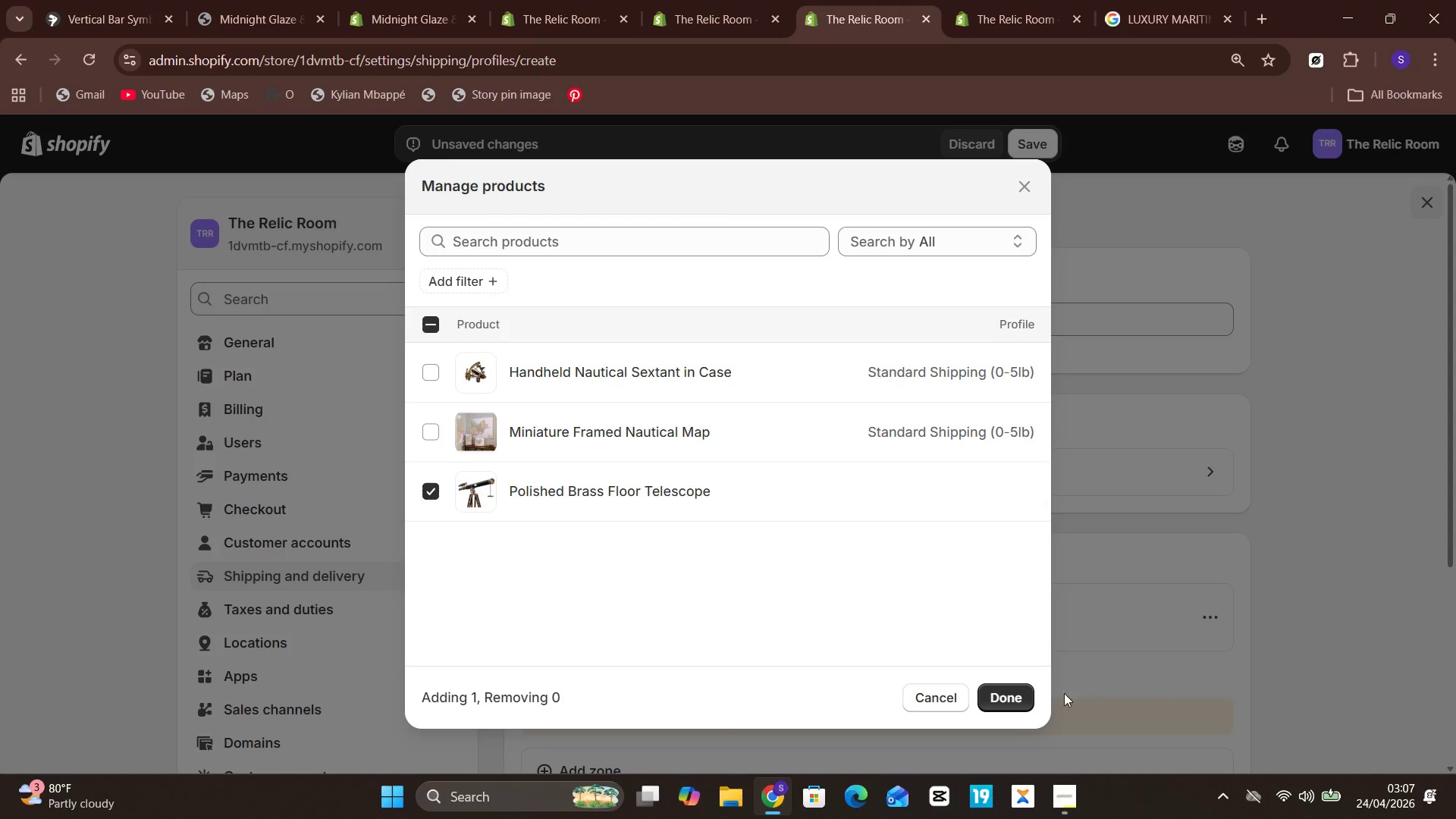 
left_click([1008, 697])
 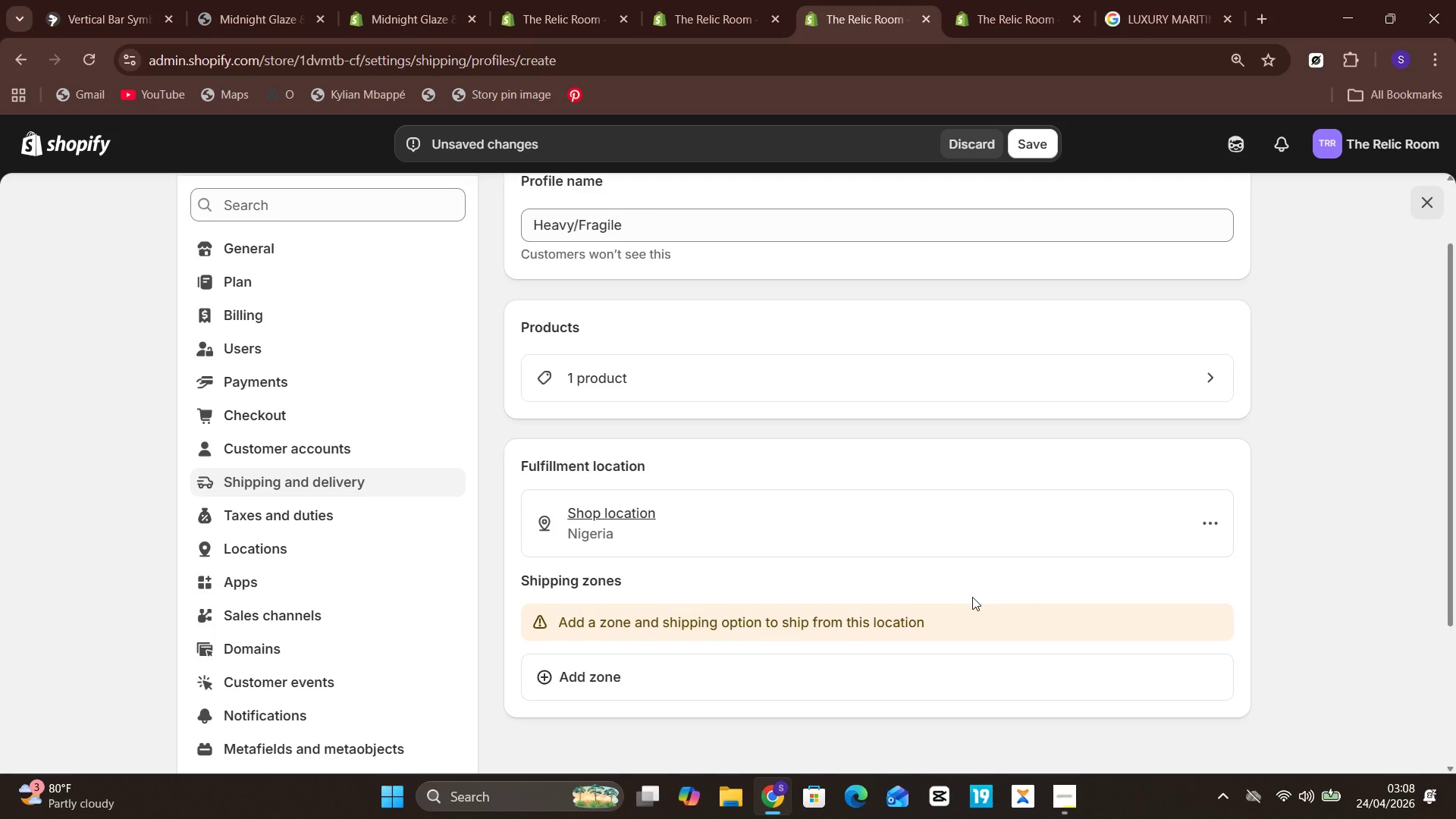 
wait(19.27)
 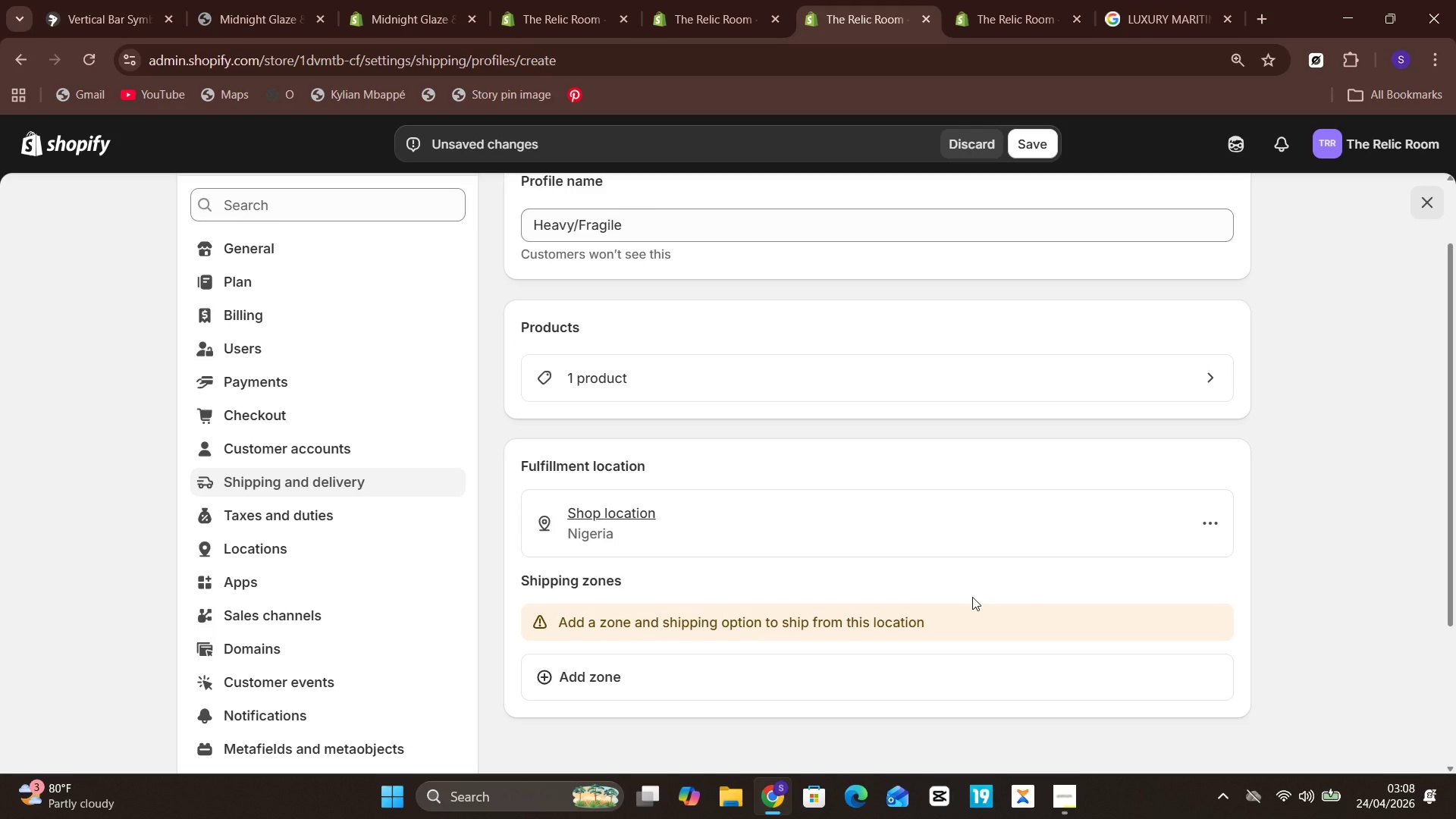 
left_click([972, 597])
 